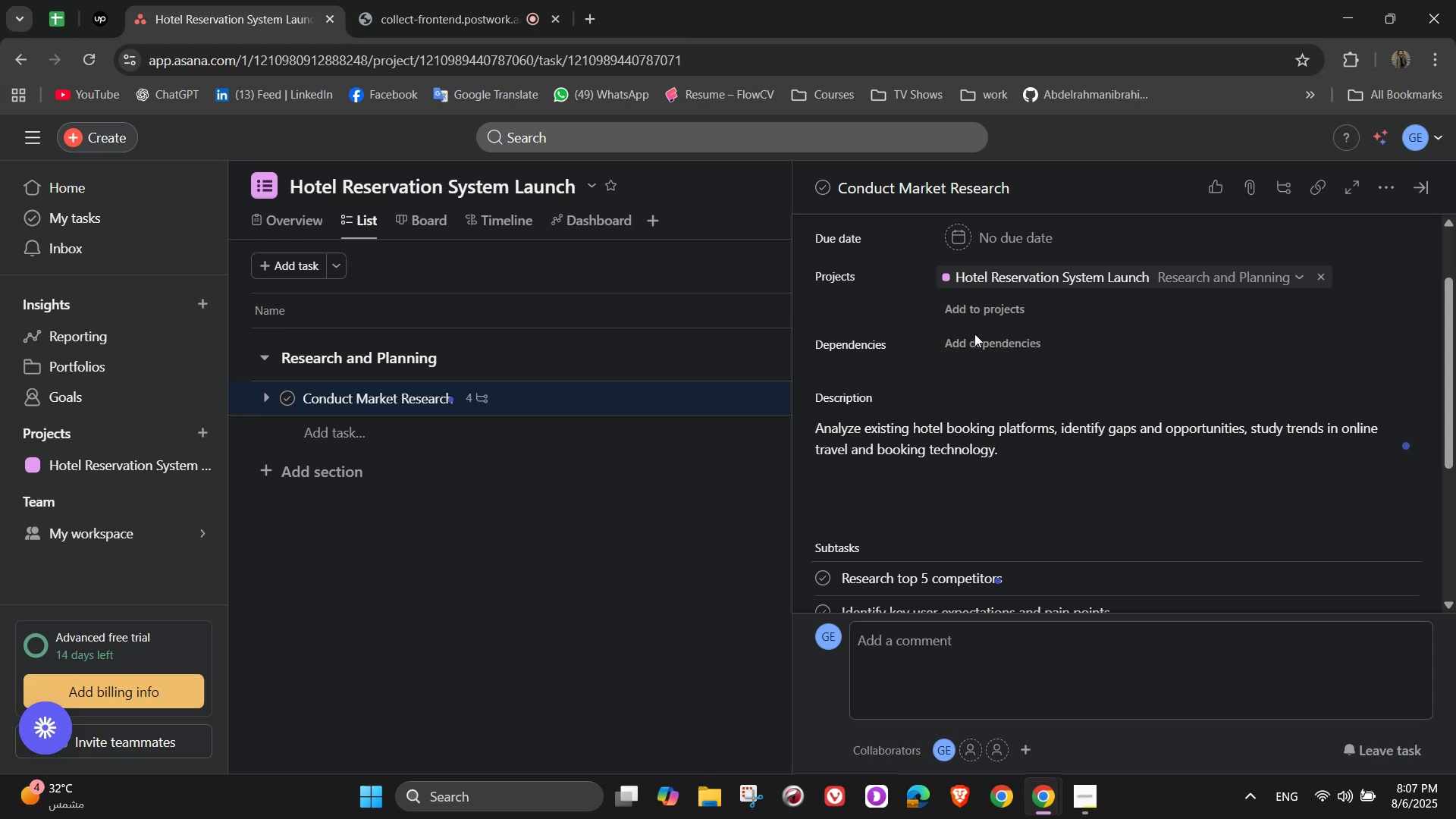 
left_click([978, 340])
 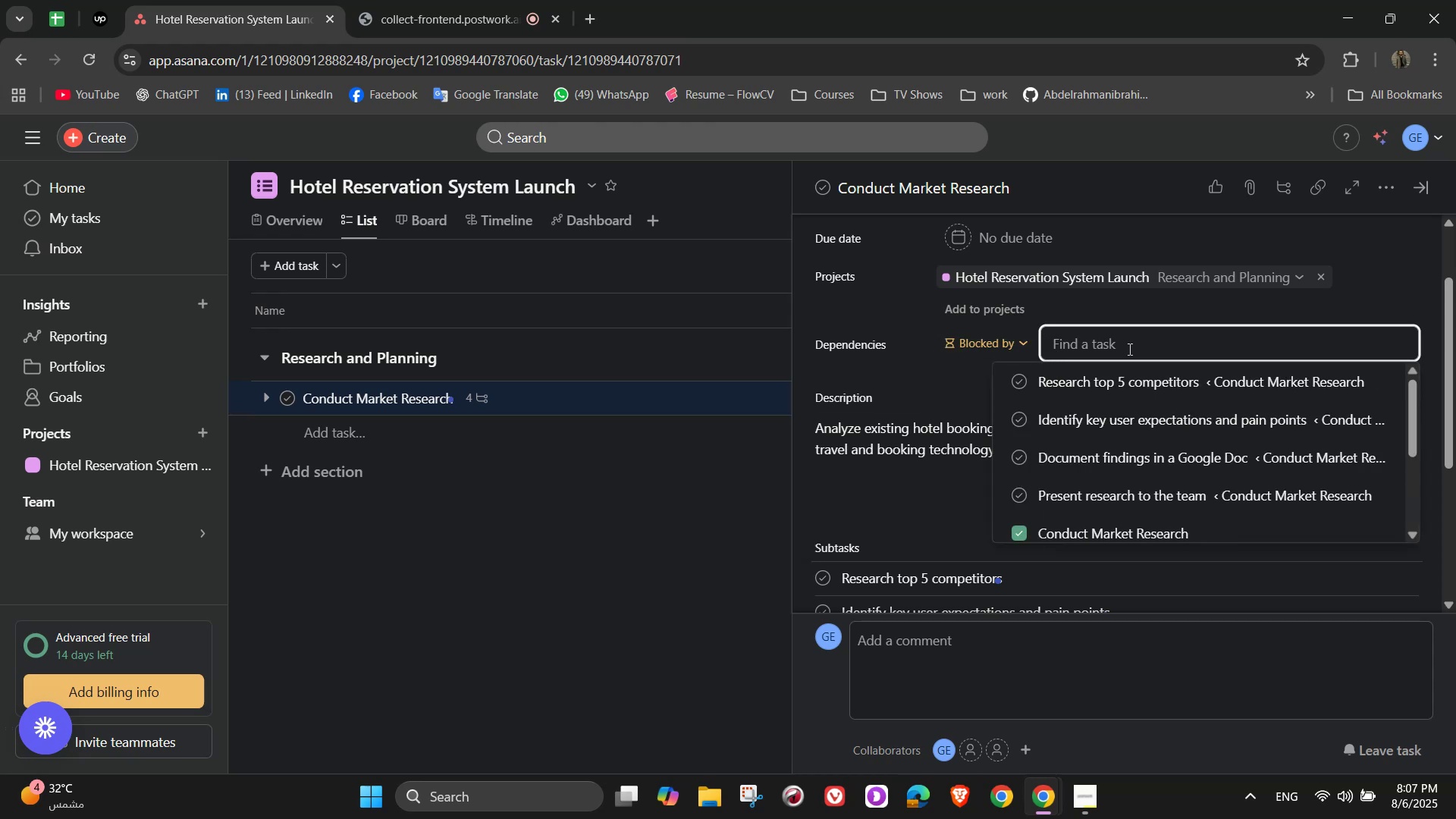 
scroll: coordinate [1018, 459], scroll_direction: down, amount: 4.0
 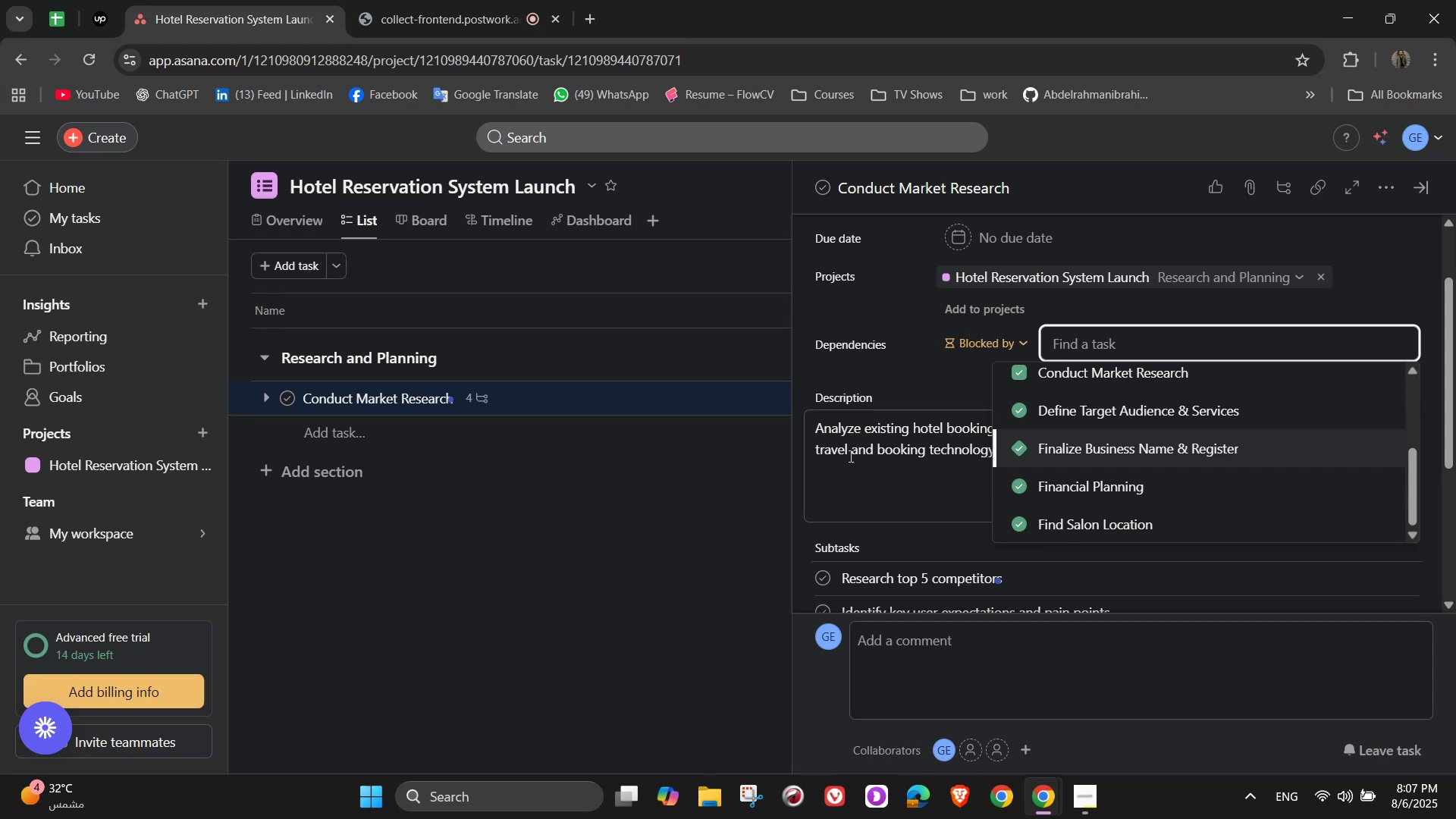 
scroll: coordinate [1144, 549], scroll_direction: up, amount: 6.0
 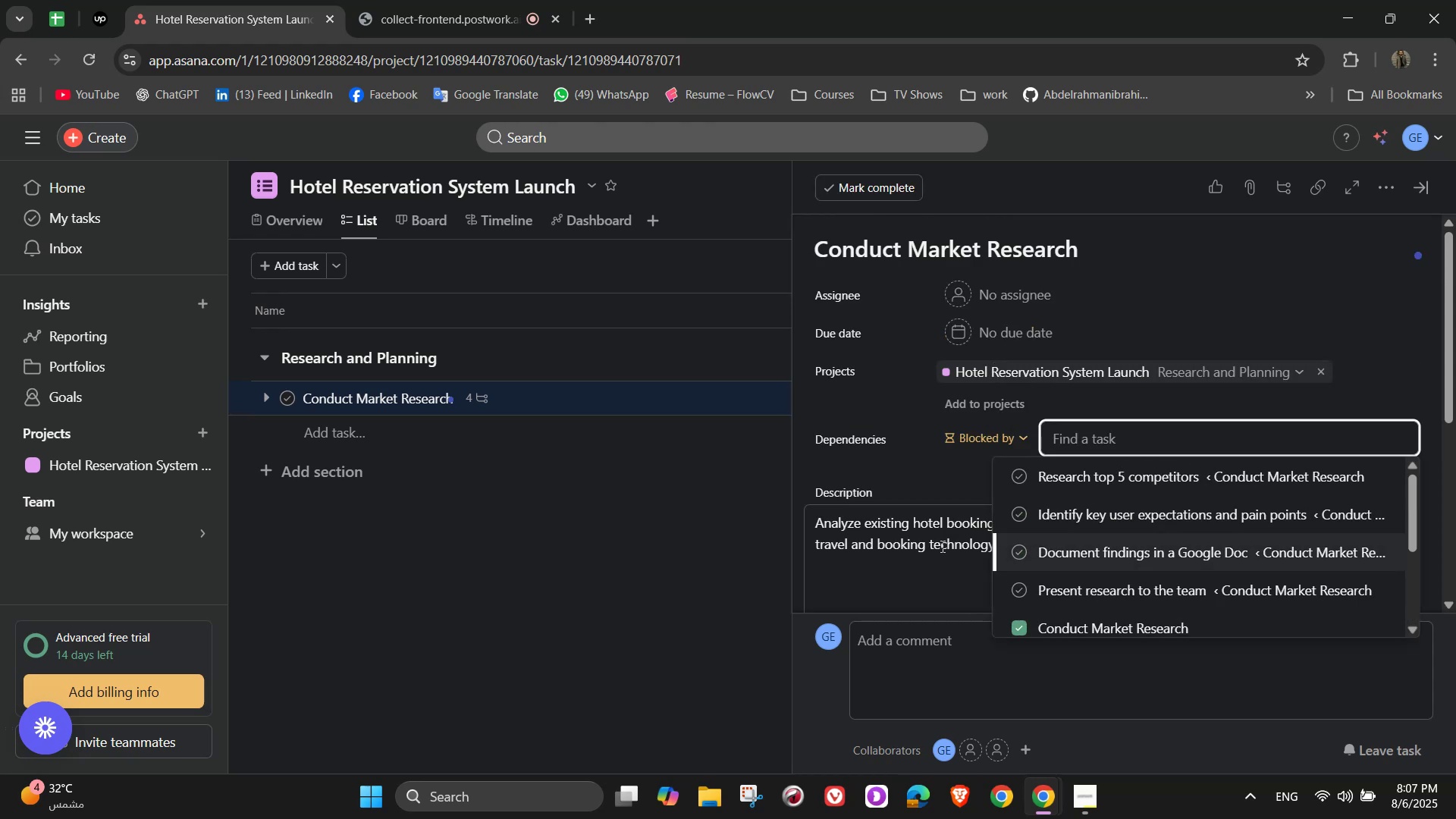 
scroll: coordinate [939, 515], scroll_direction: down, amount: 1.0
 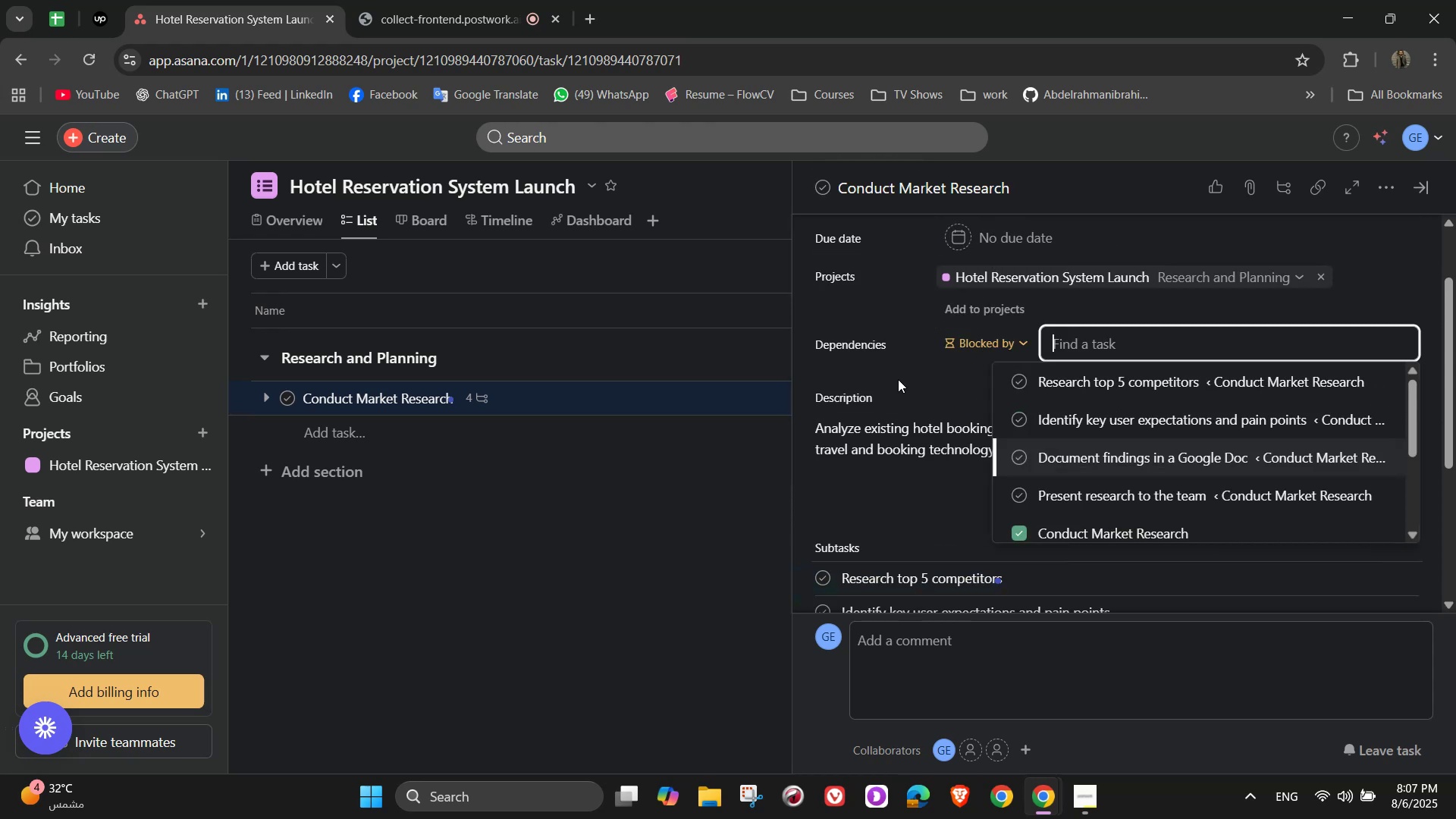 
hold_key(key=ShiftLeft, duration=1.5)
 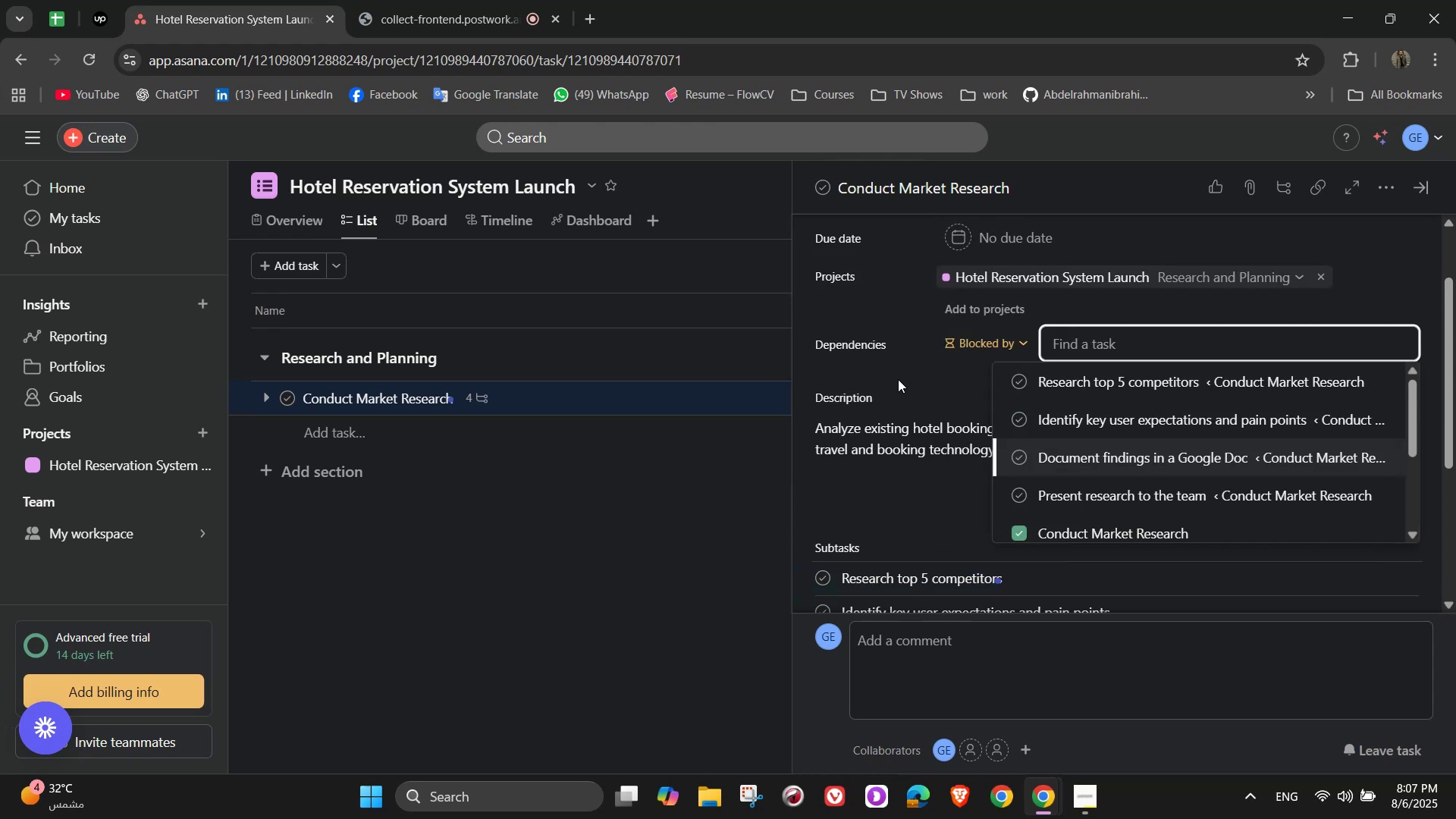 
hold_key(key=ShiftLeft, duration=1.53)
 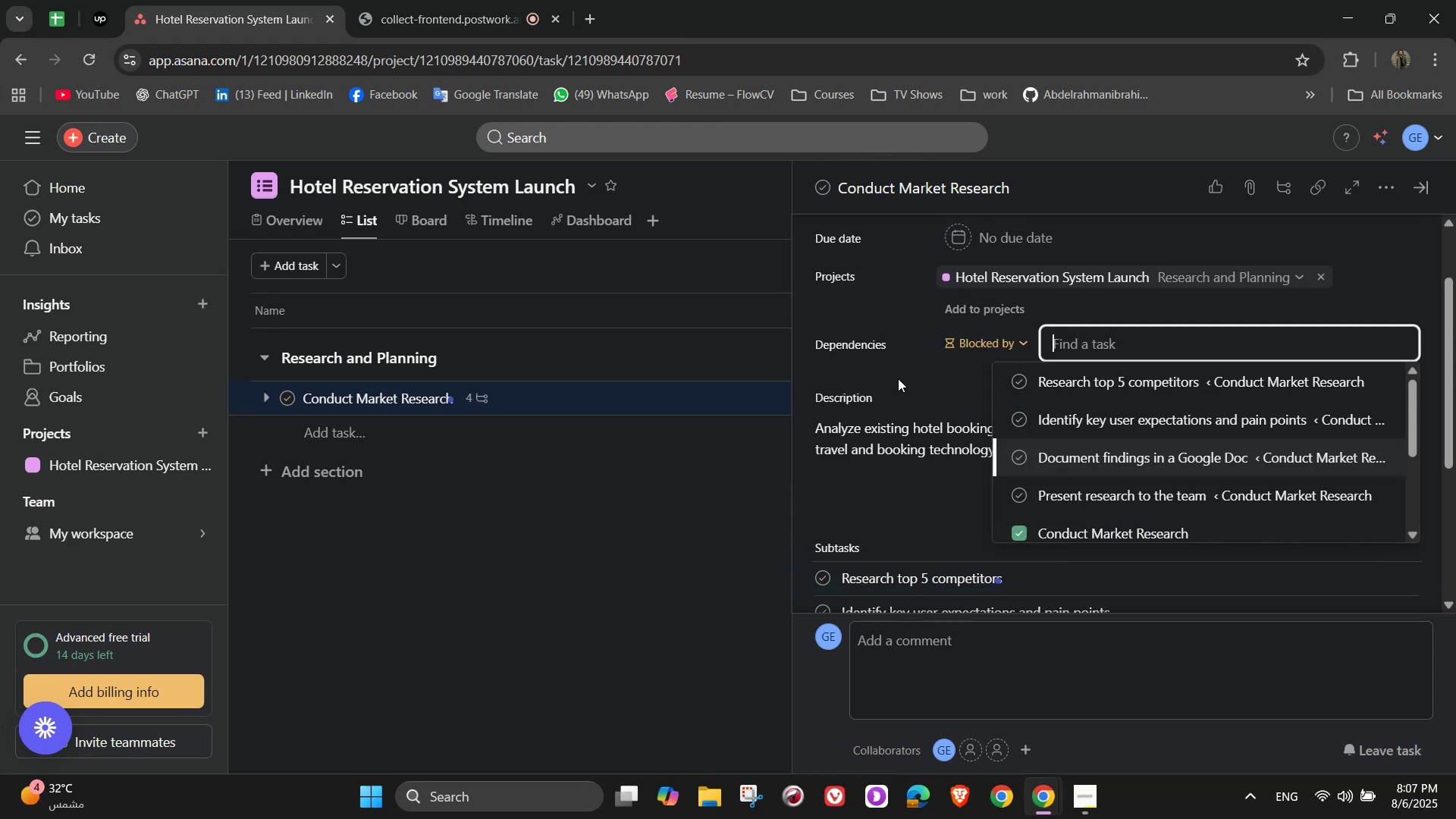 
type(Mar)
 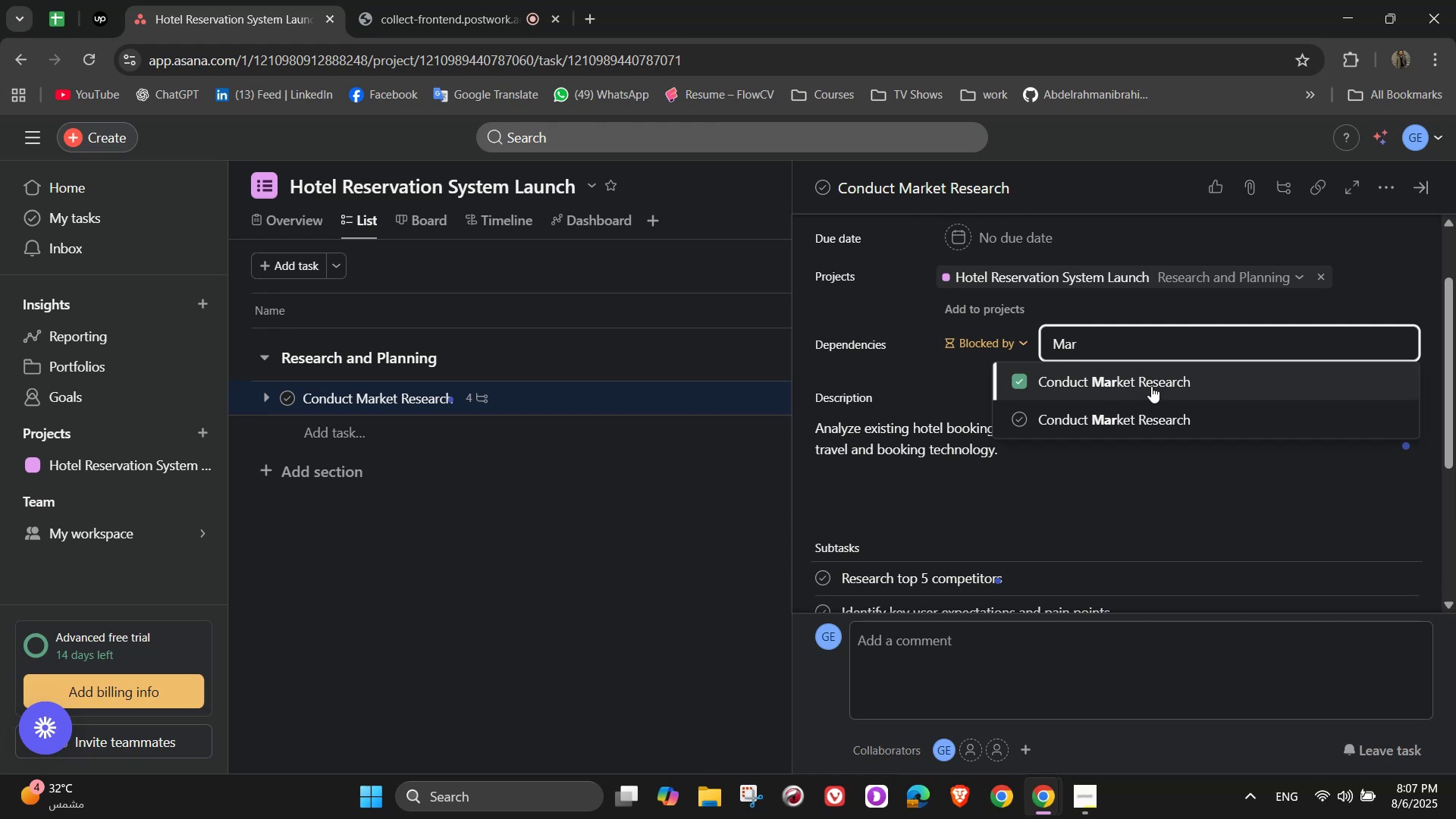 
left_click([1151, 386])
 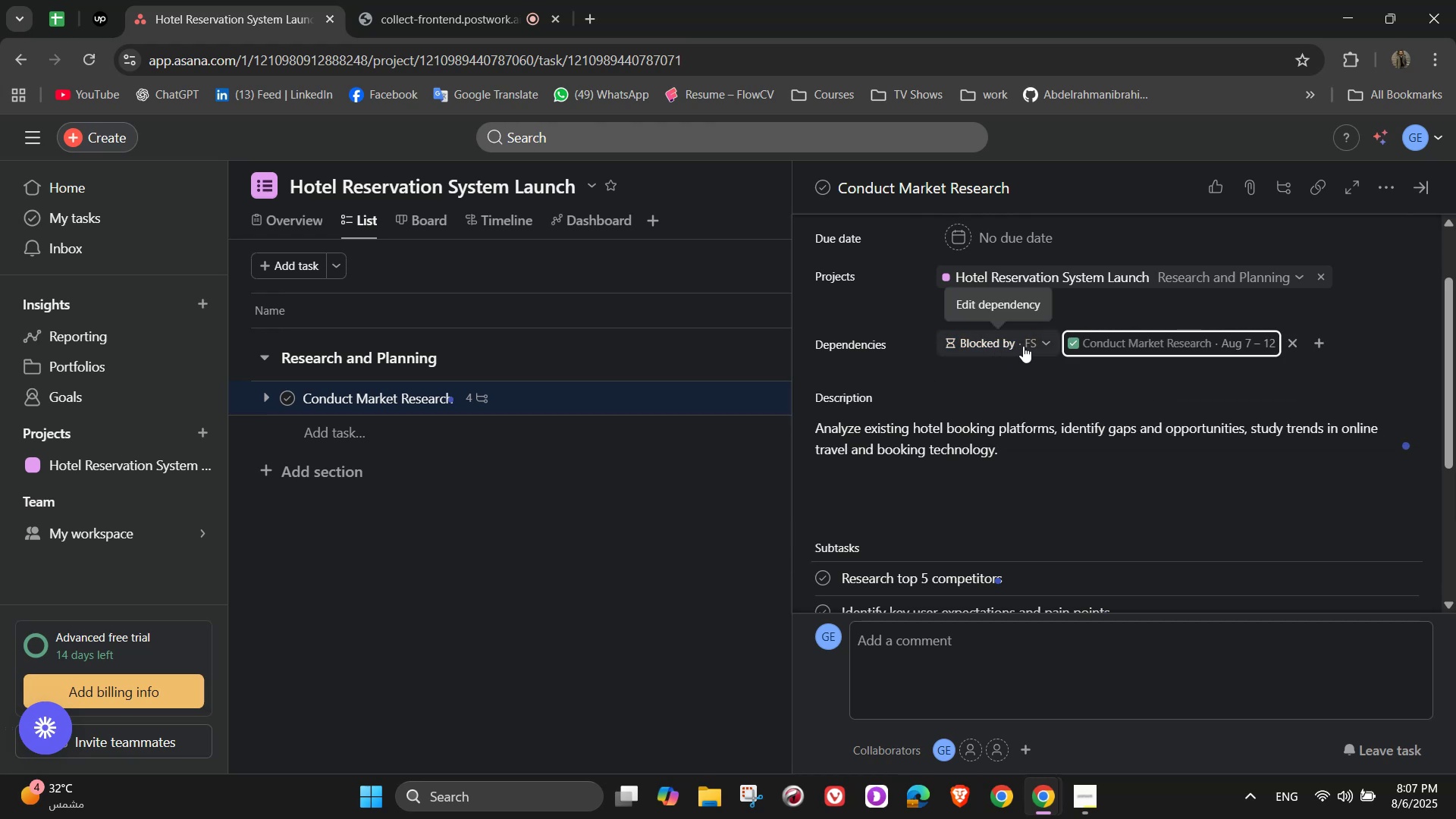 
left_click([1034, 346])
 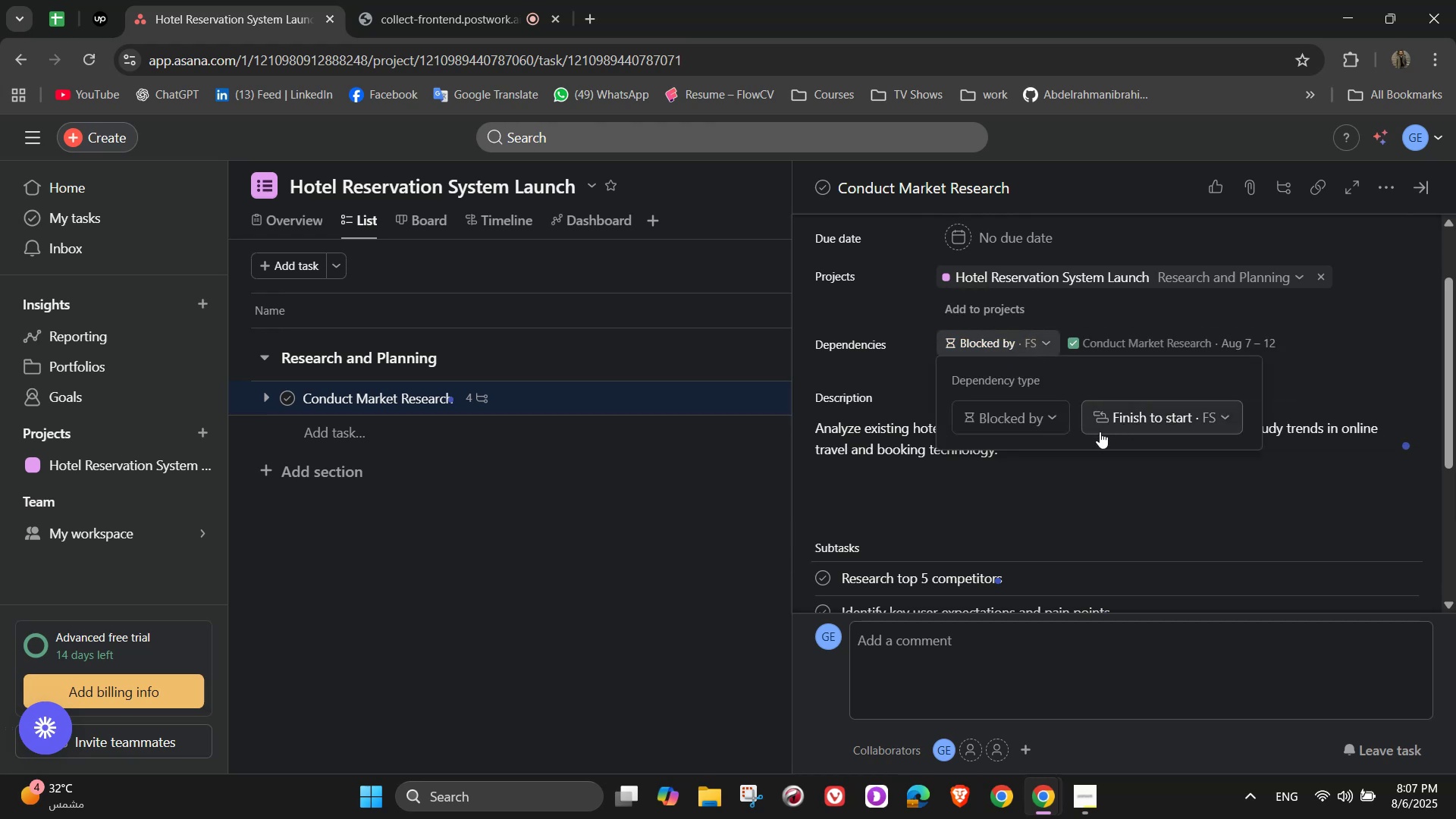 
left_click([1029, 427])
 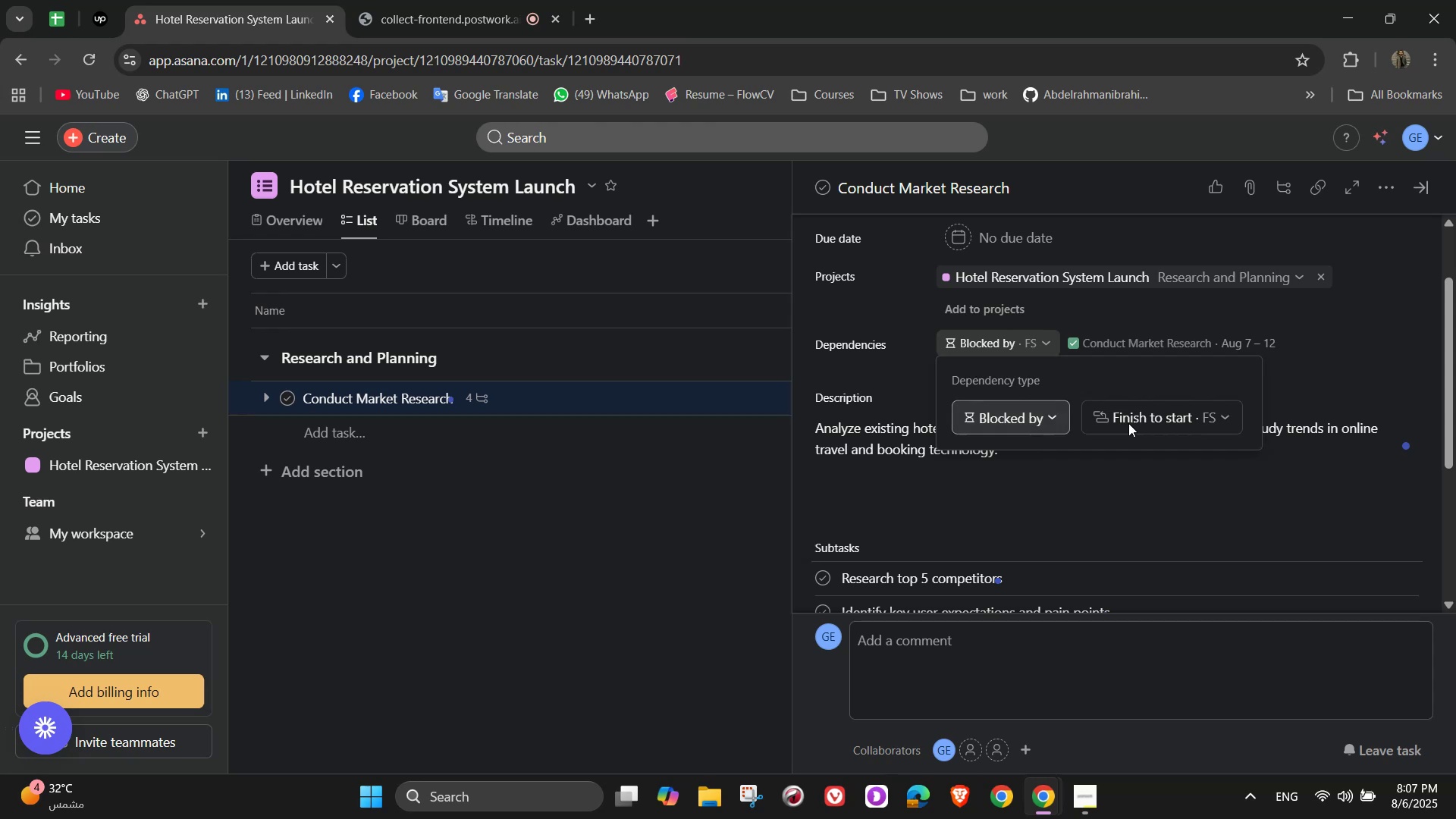 
double_click([1232, 422])
 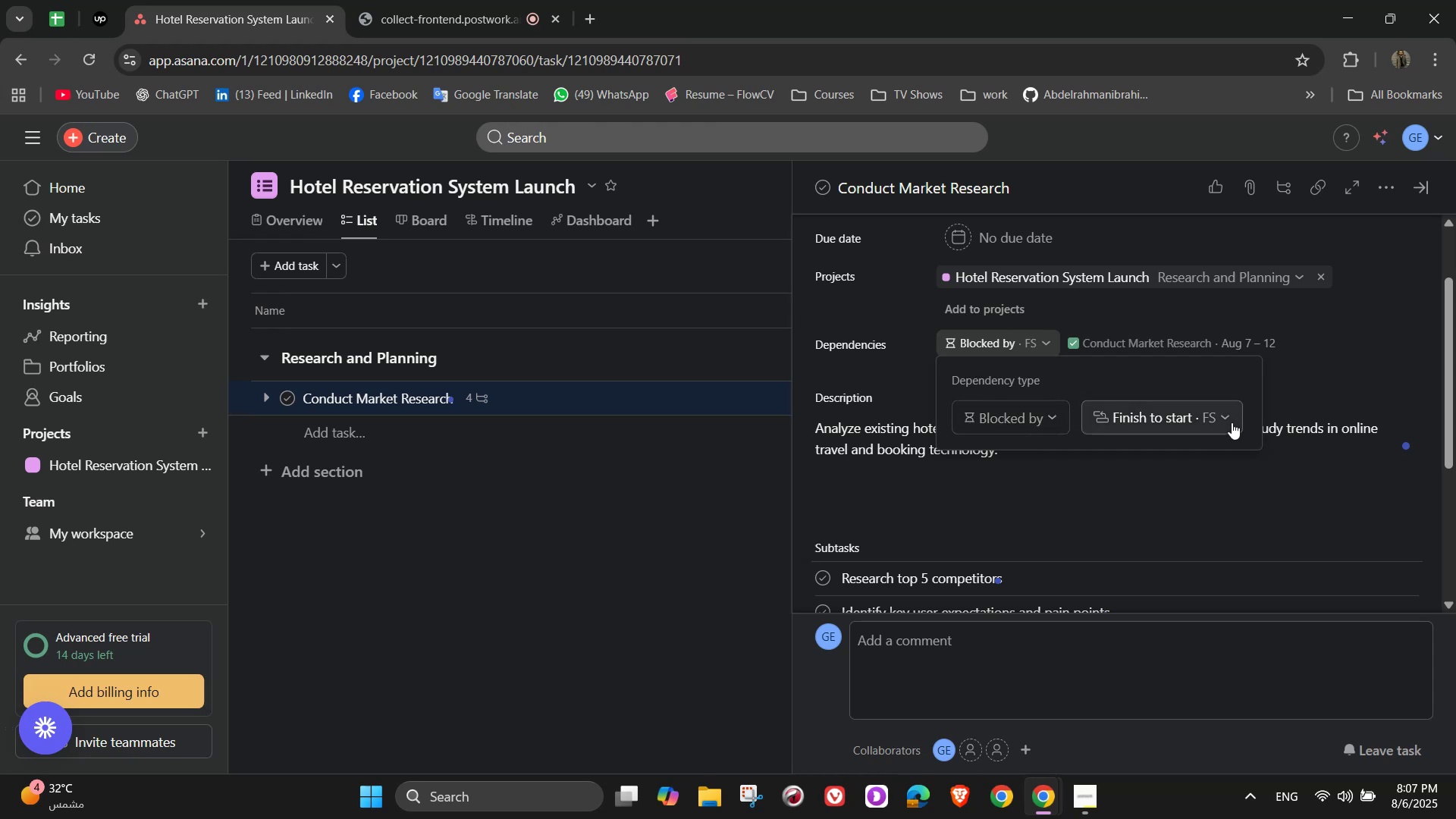 
mouse_move([1257, 411])
 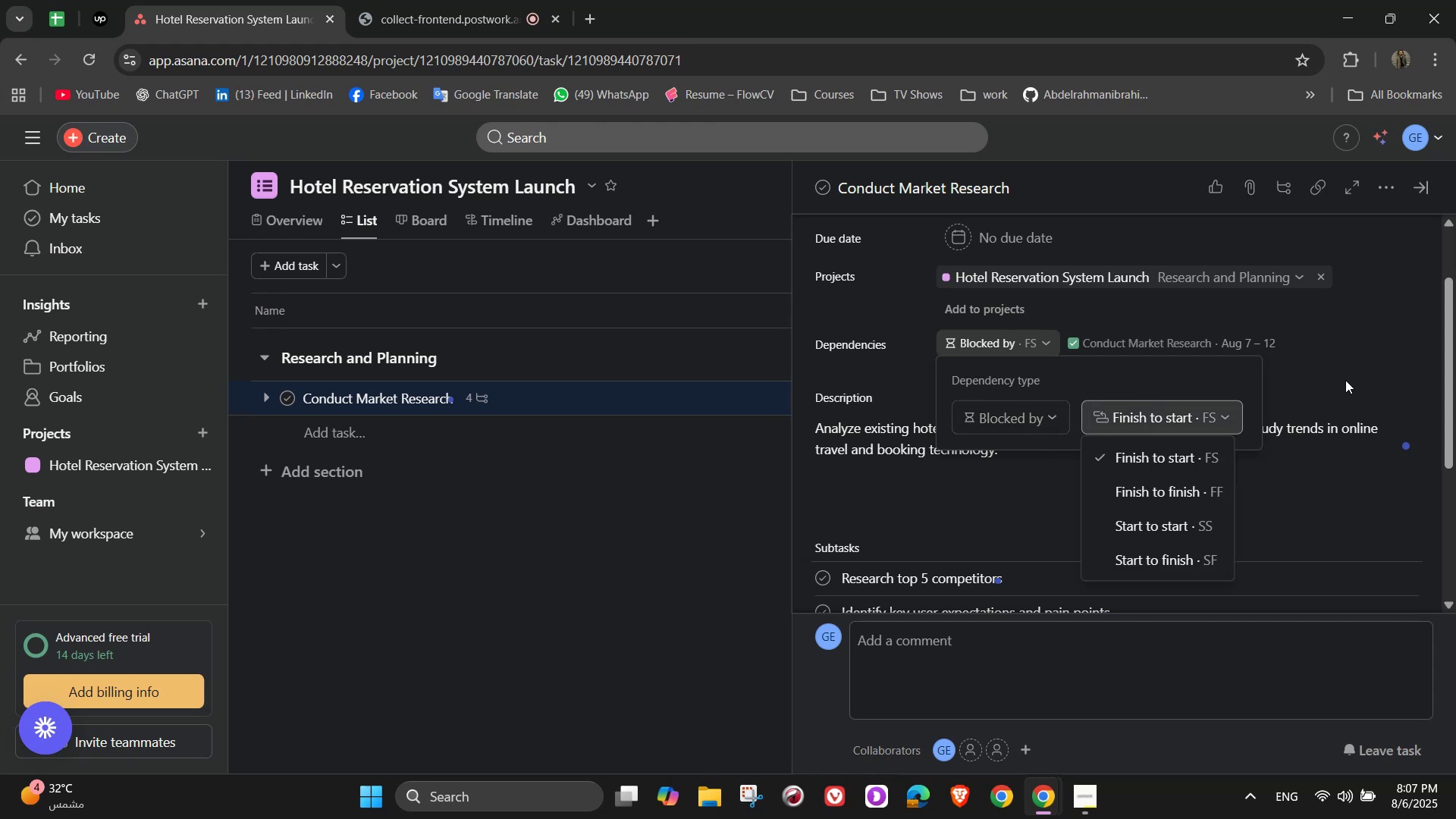 
left_click([1348, 378])
 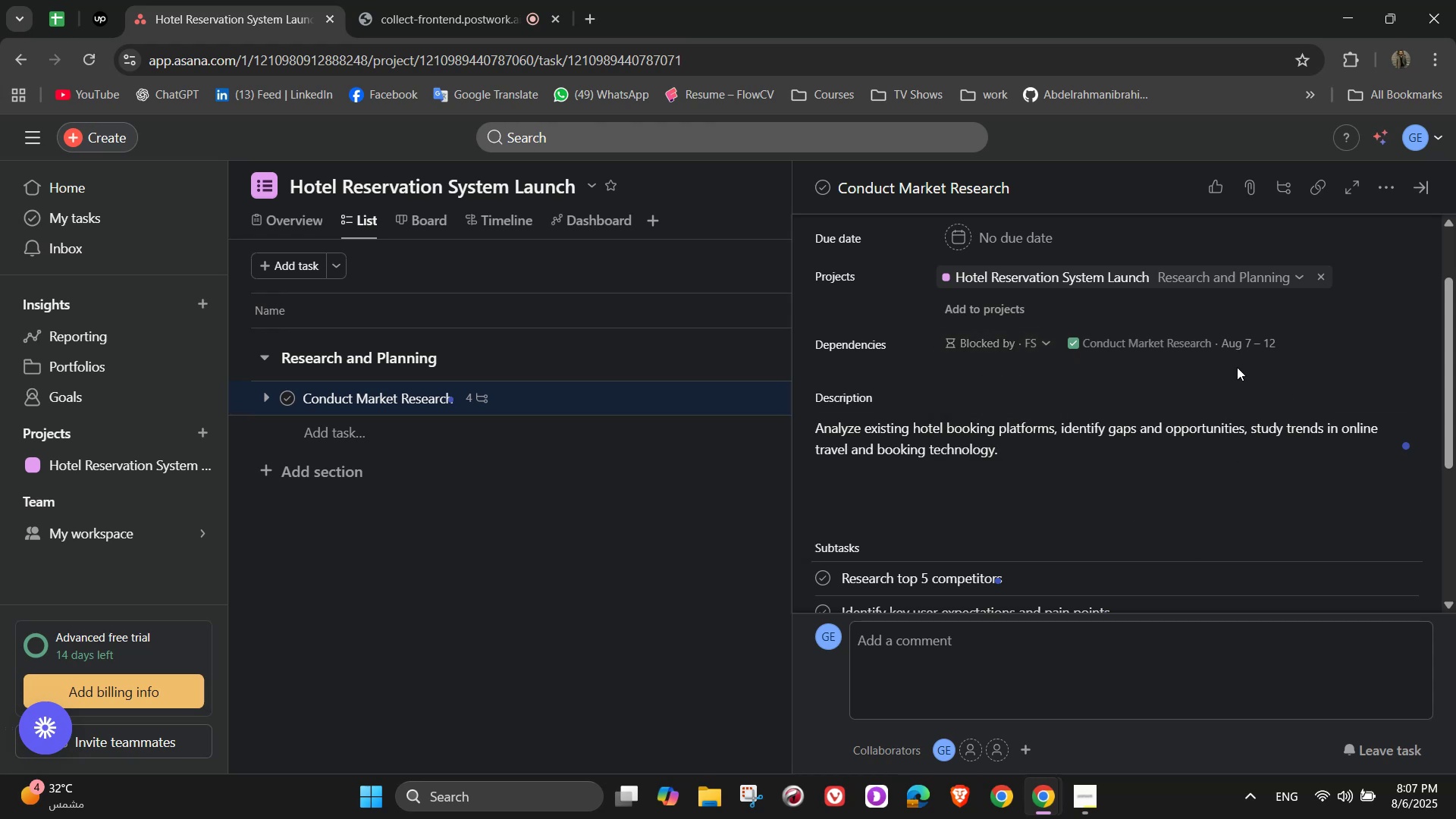 
scroll: coordinate [1220, 375], scroll_direction: up, amount: 2.0
 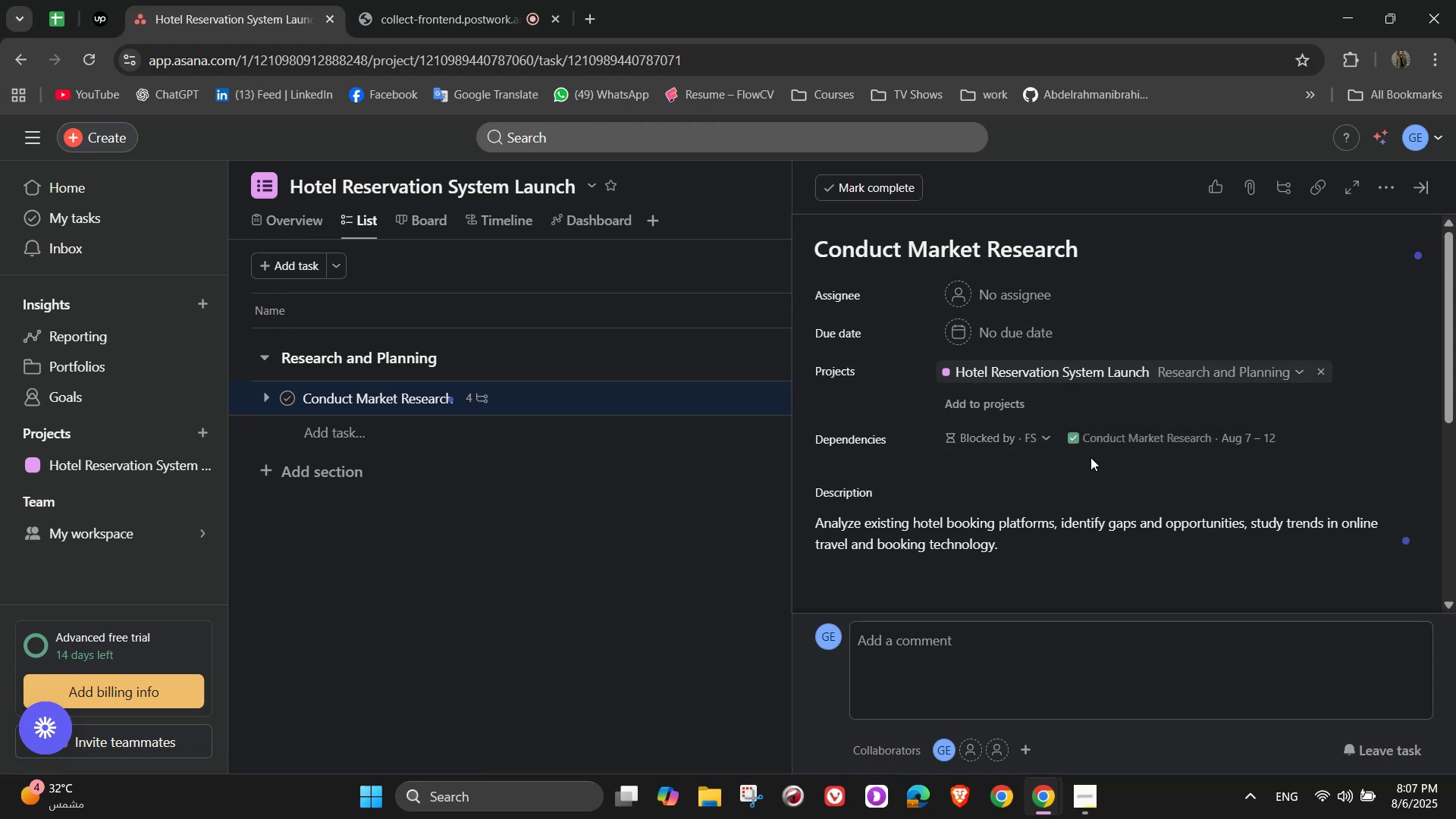 
wait(8.16)
 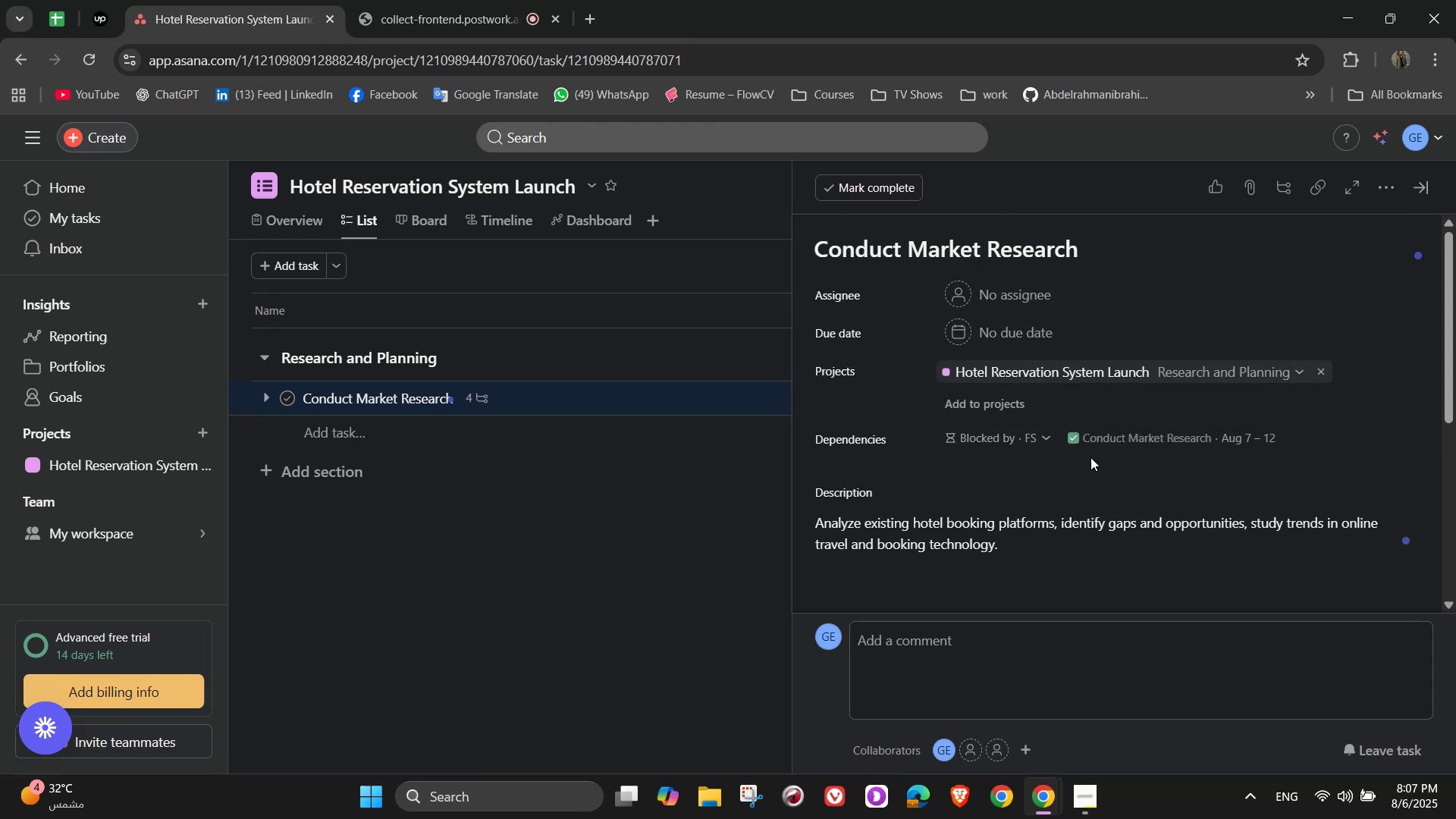 
left_click([1002, 296])
 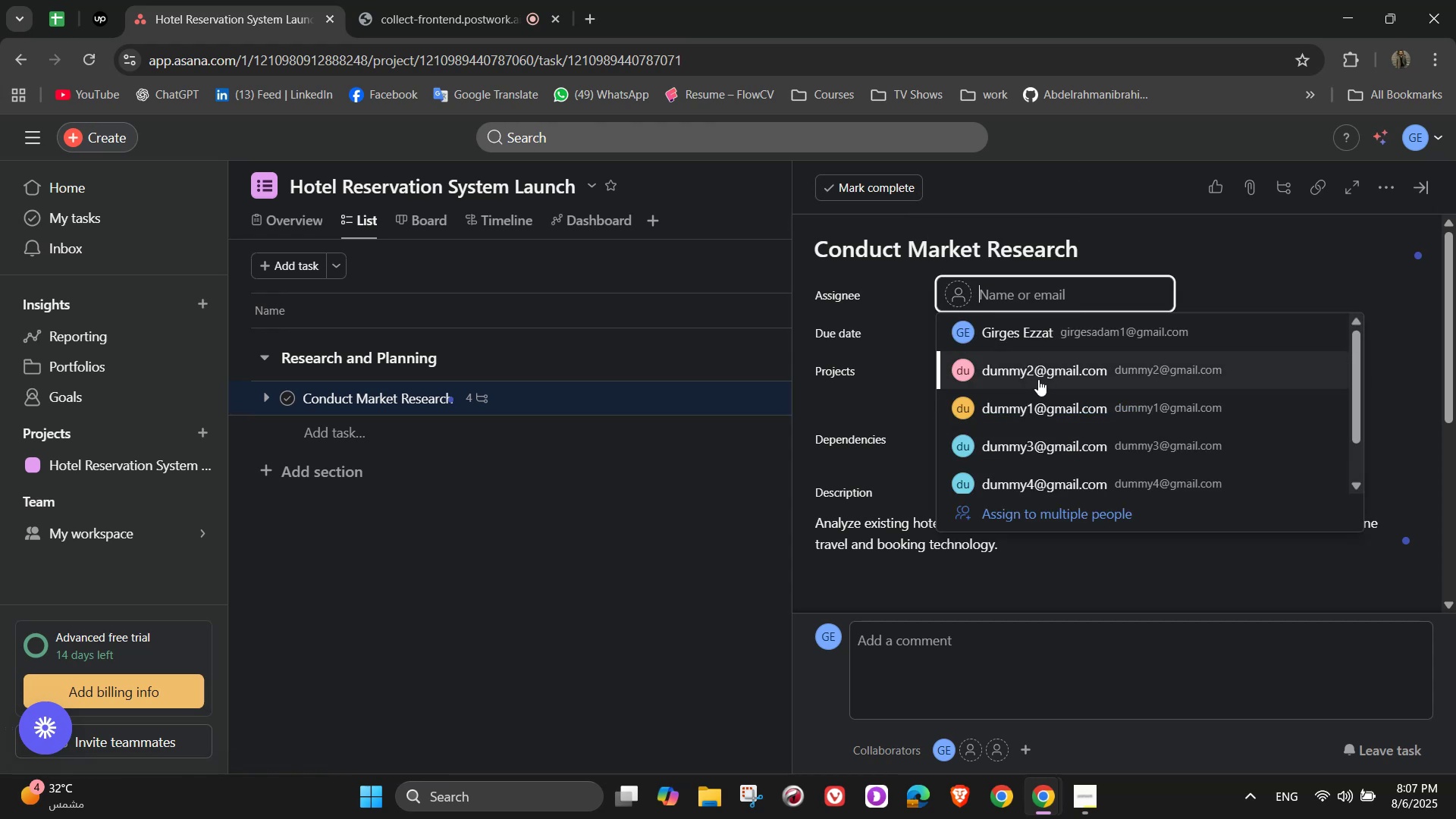 
left_click([1038, 379])
 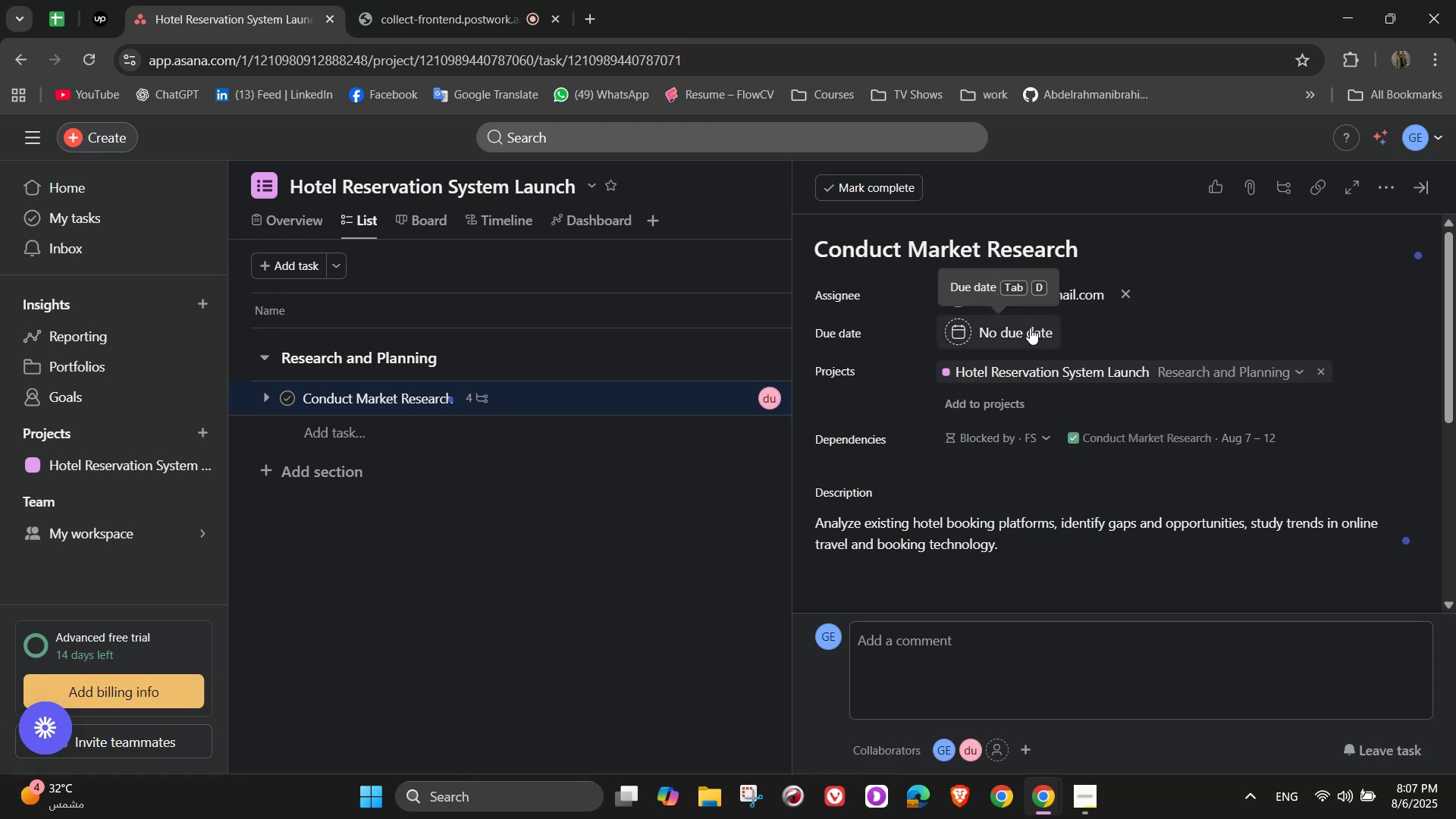 
left_click([1030, 328])
 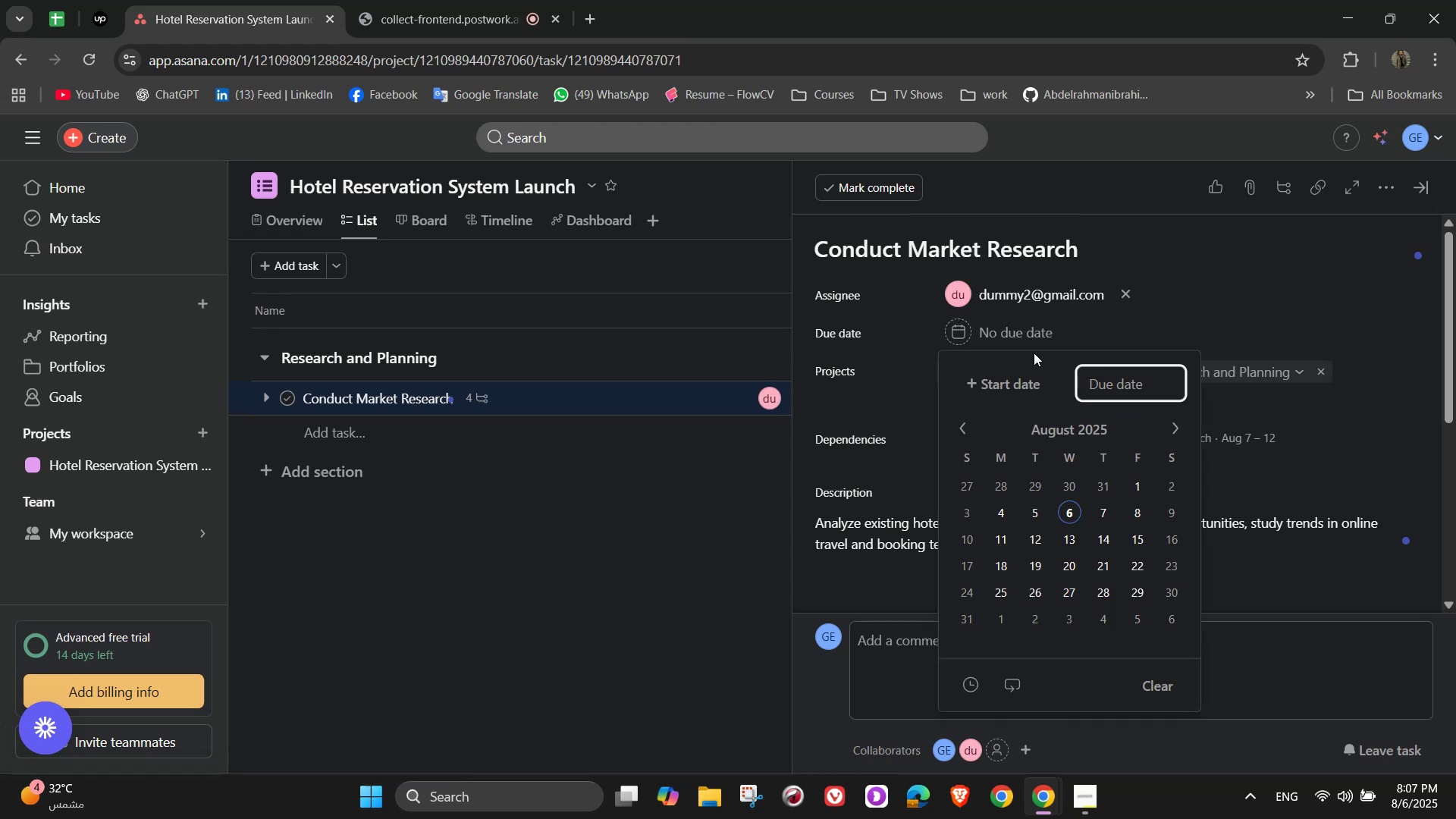 
left_click([1034, 378])
 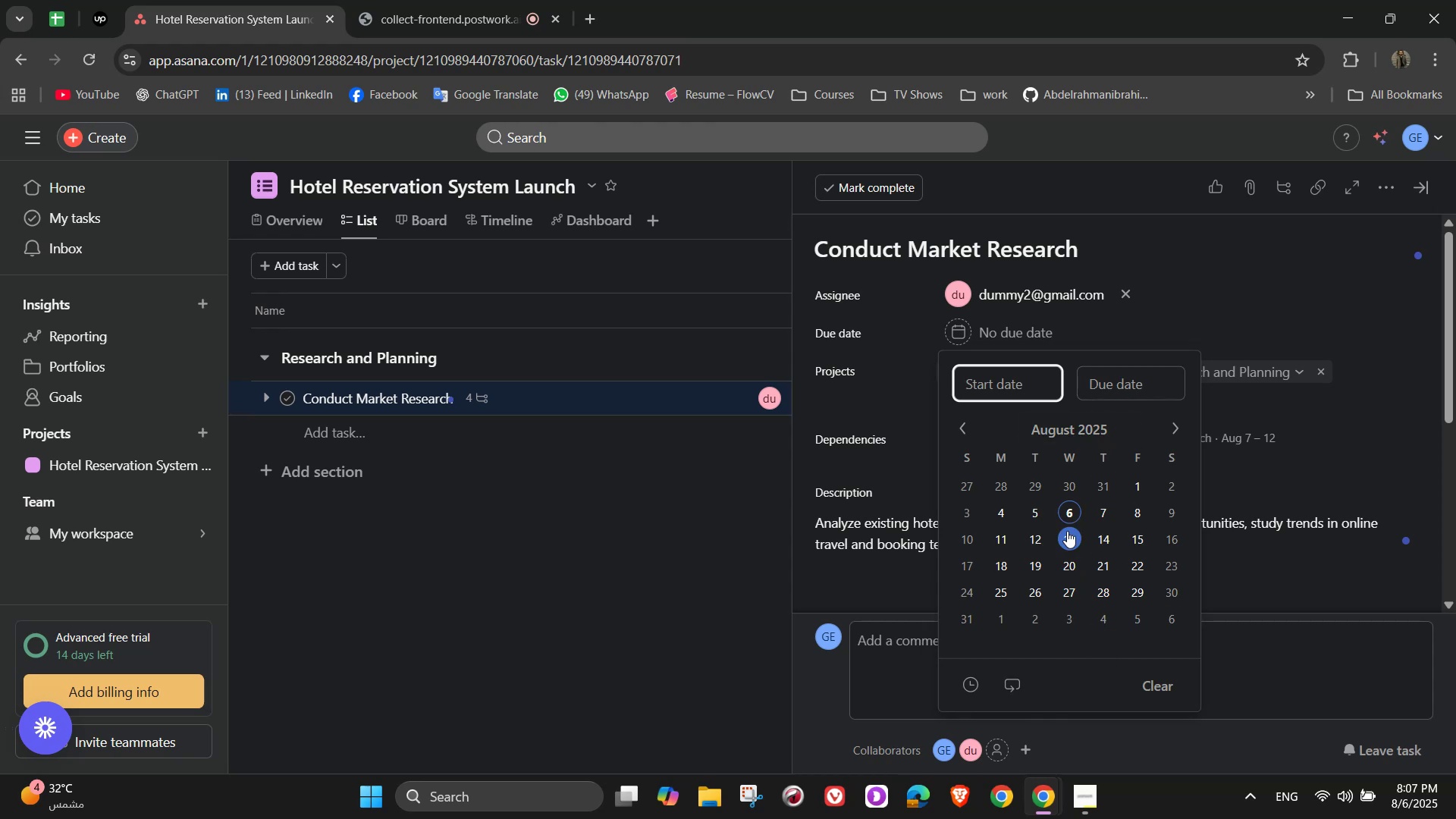 
wait(6.82)
 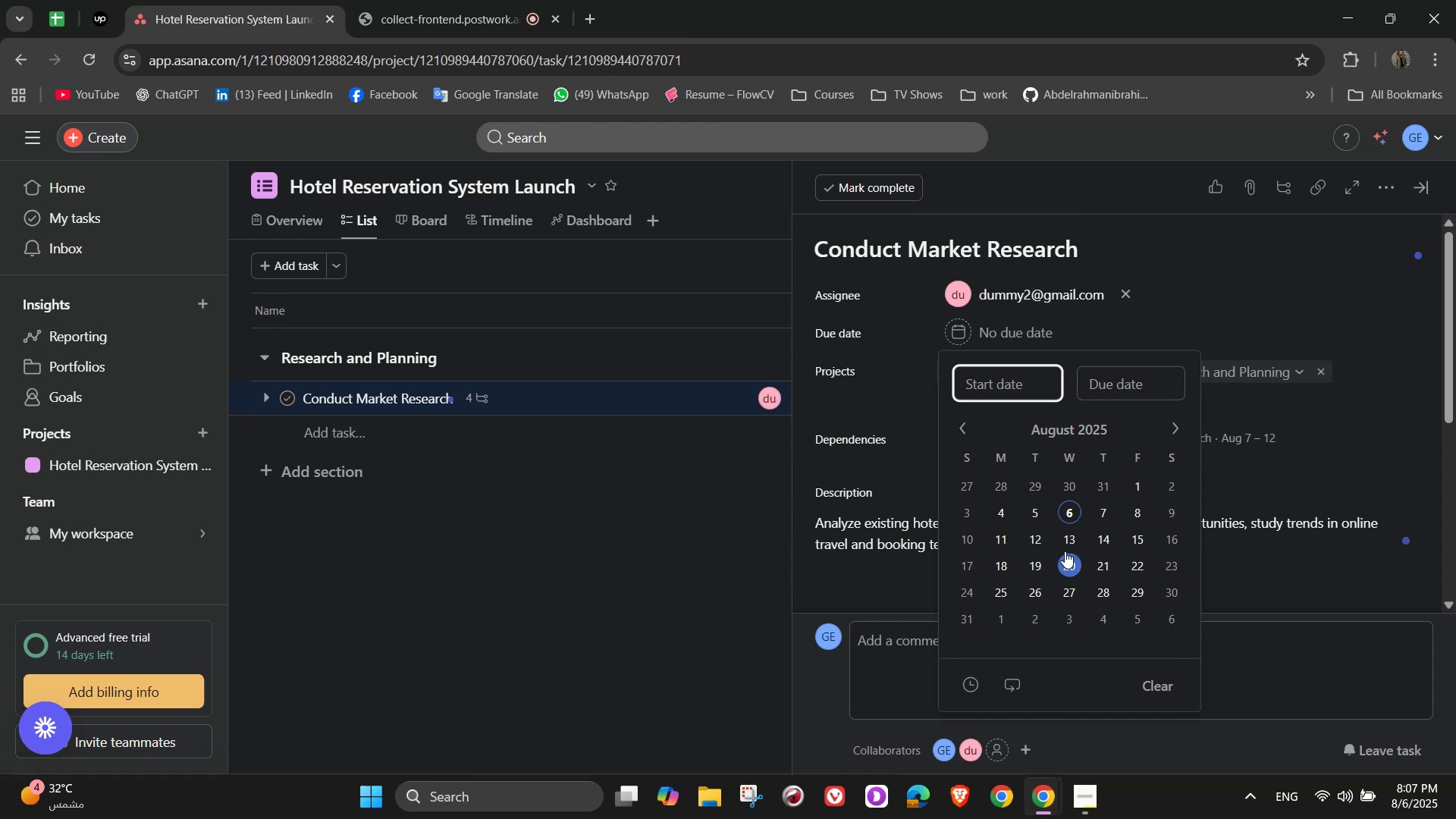 
left_click([1127, 364])
 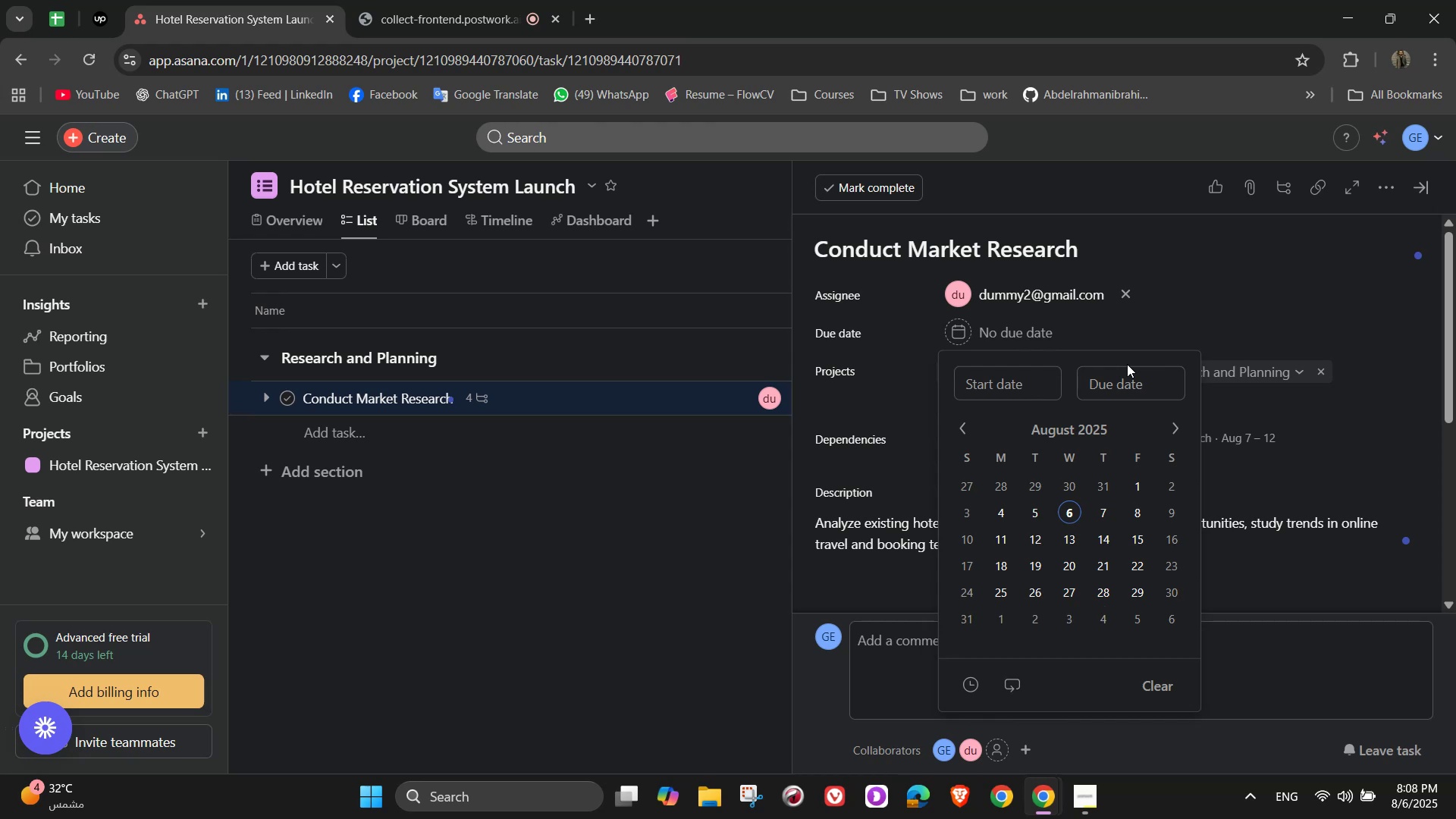 
wait(11.22)
 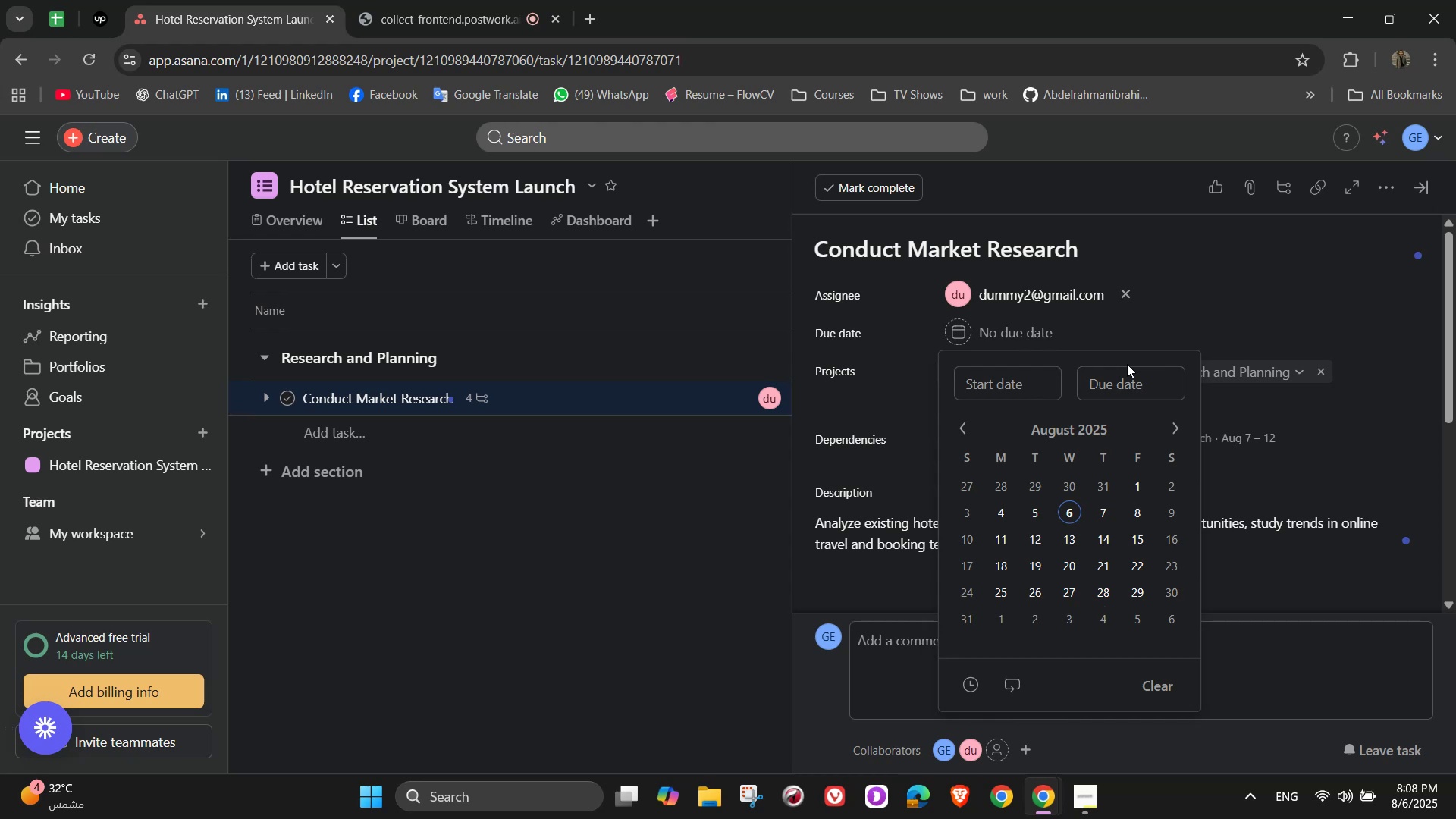 
left_click([1112, 394])
 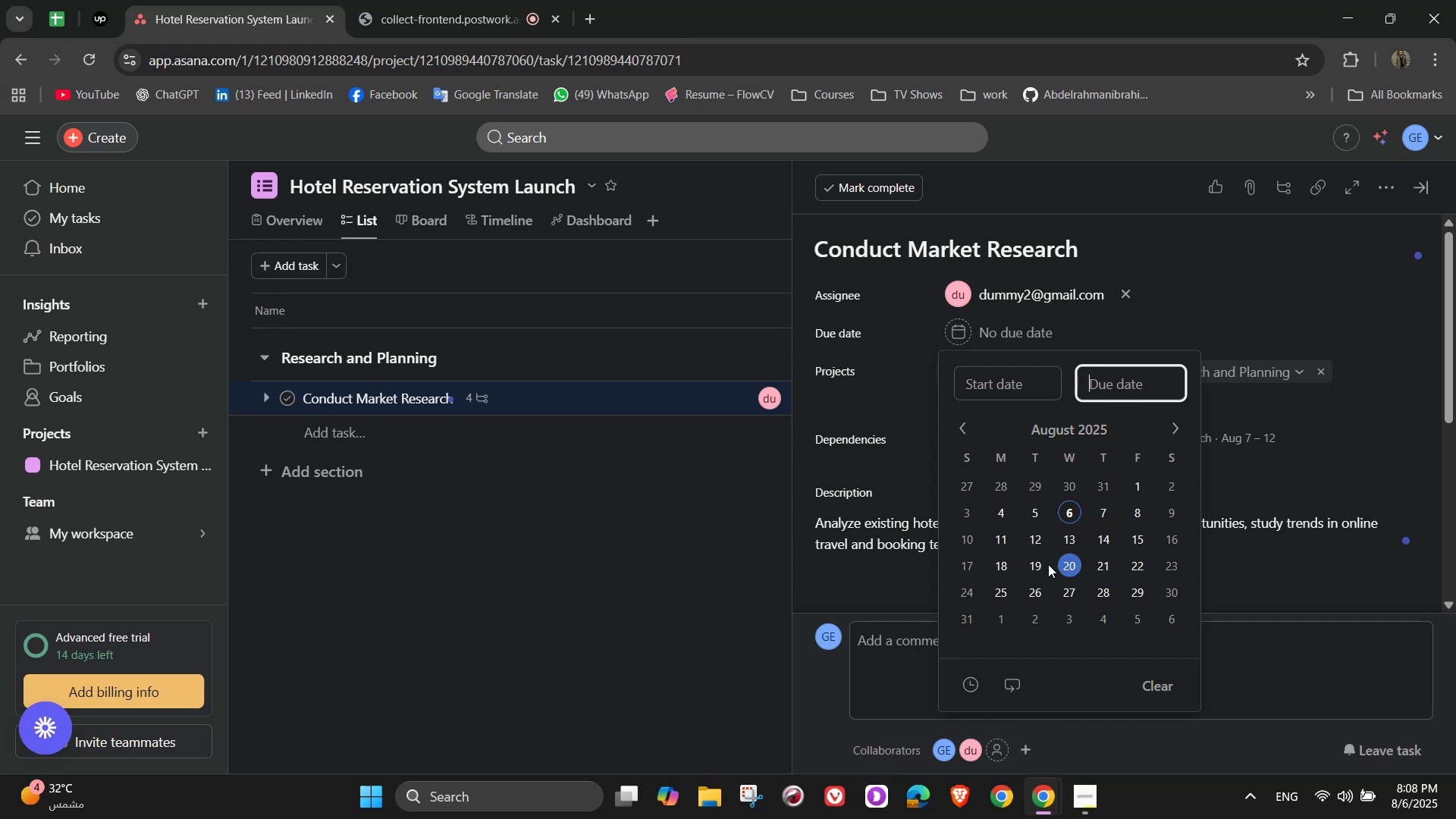 
left_click([1033, 545])
 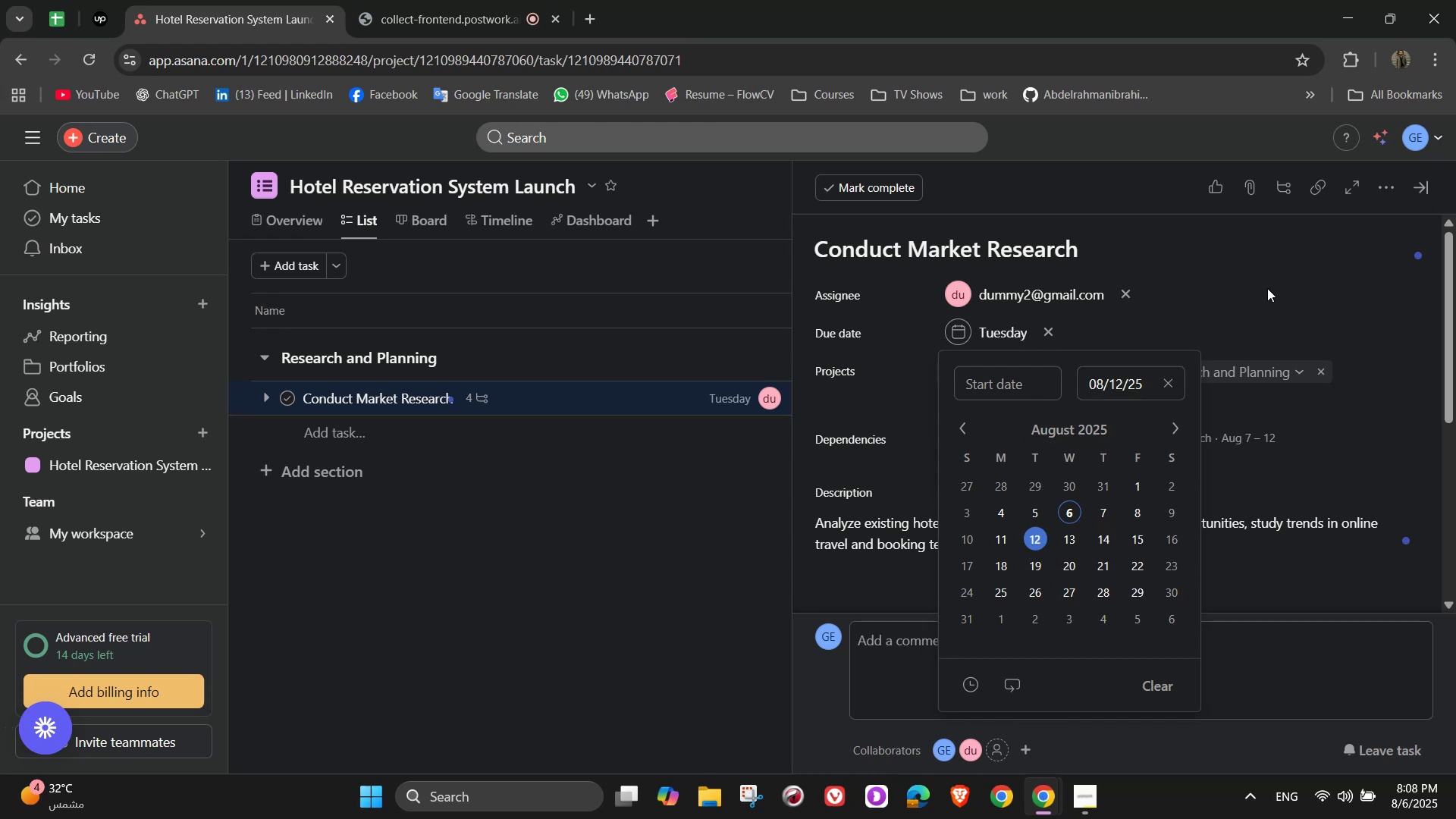 
left_click([1267, 288])
 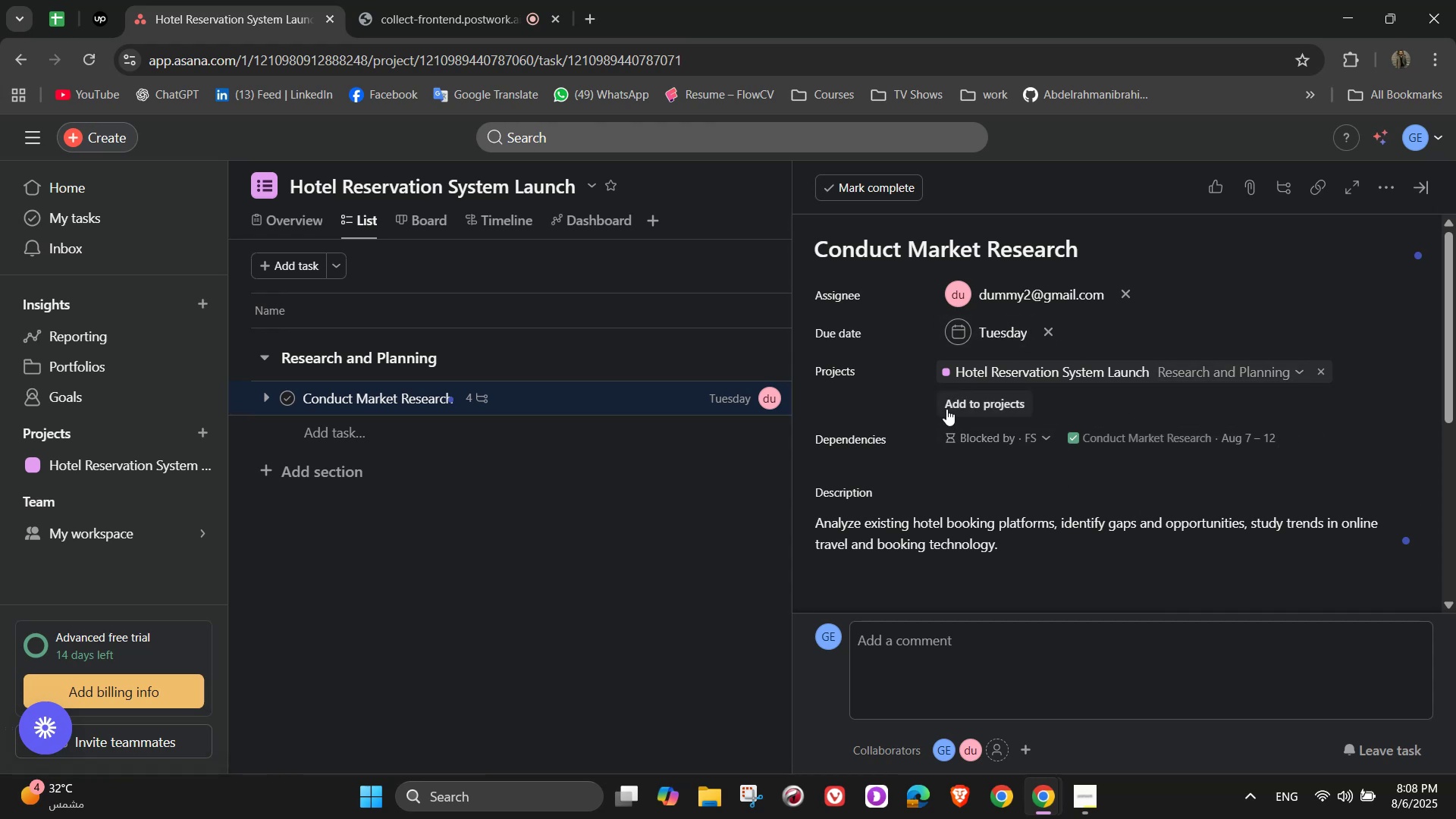 
left_click([946, 408])
 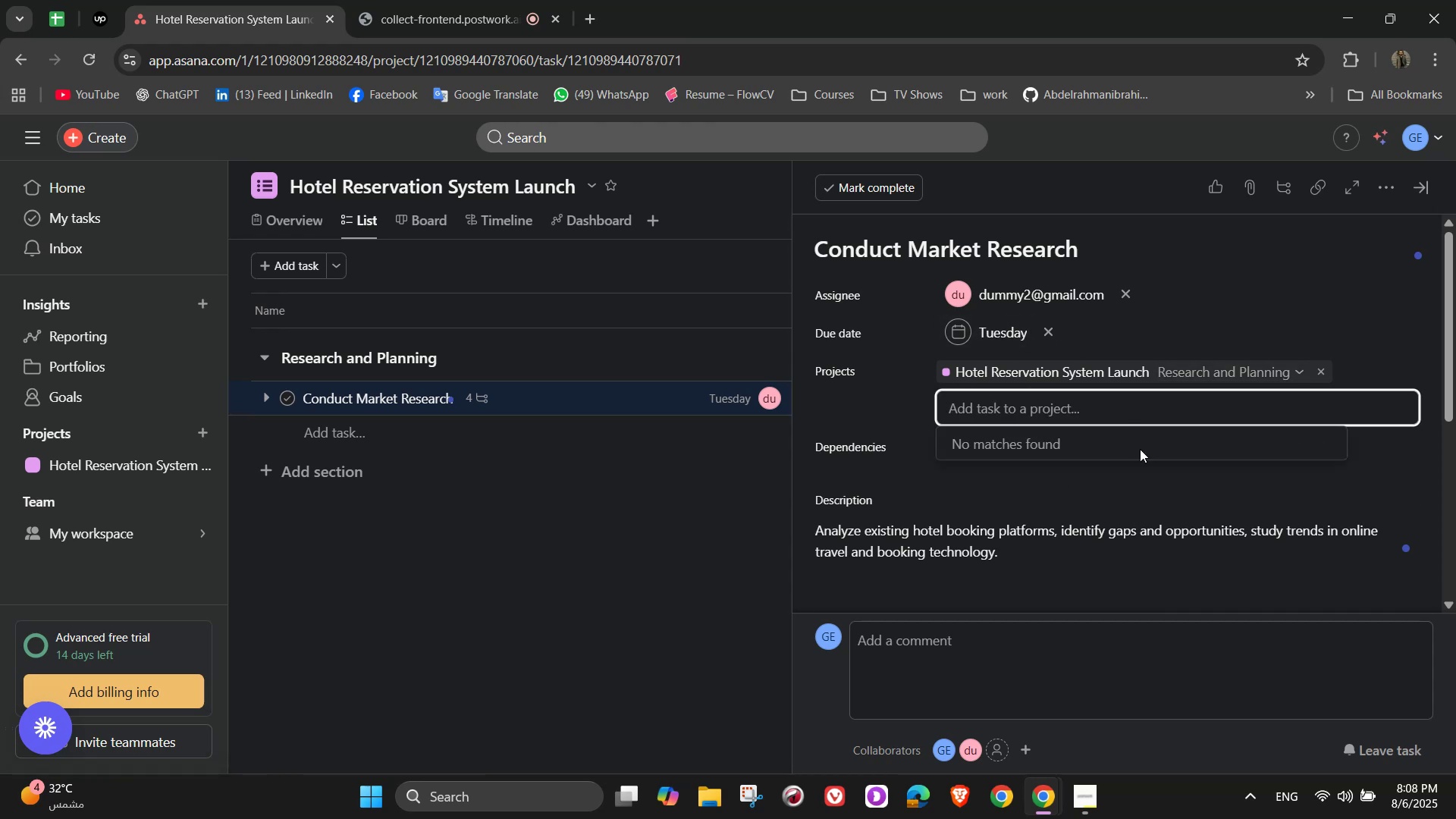 
left_click([1162, 308])
 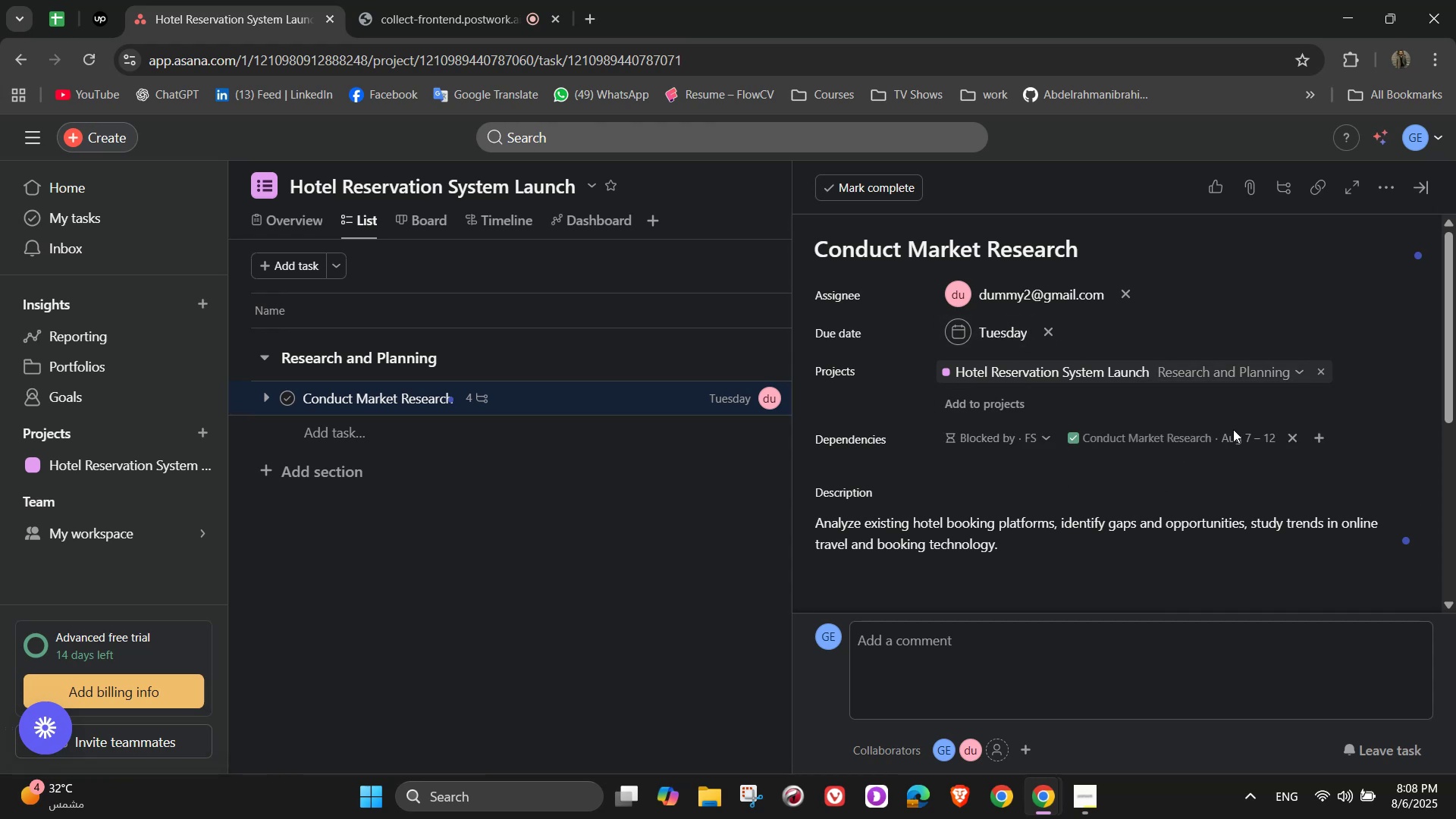 
scroll: coordinate [1216, 532], scroll_direction: down, amount: 8.0
 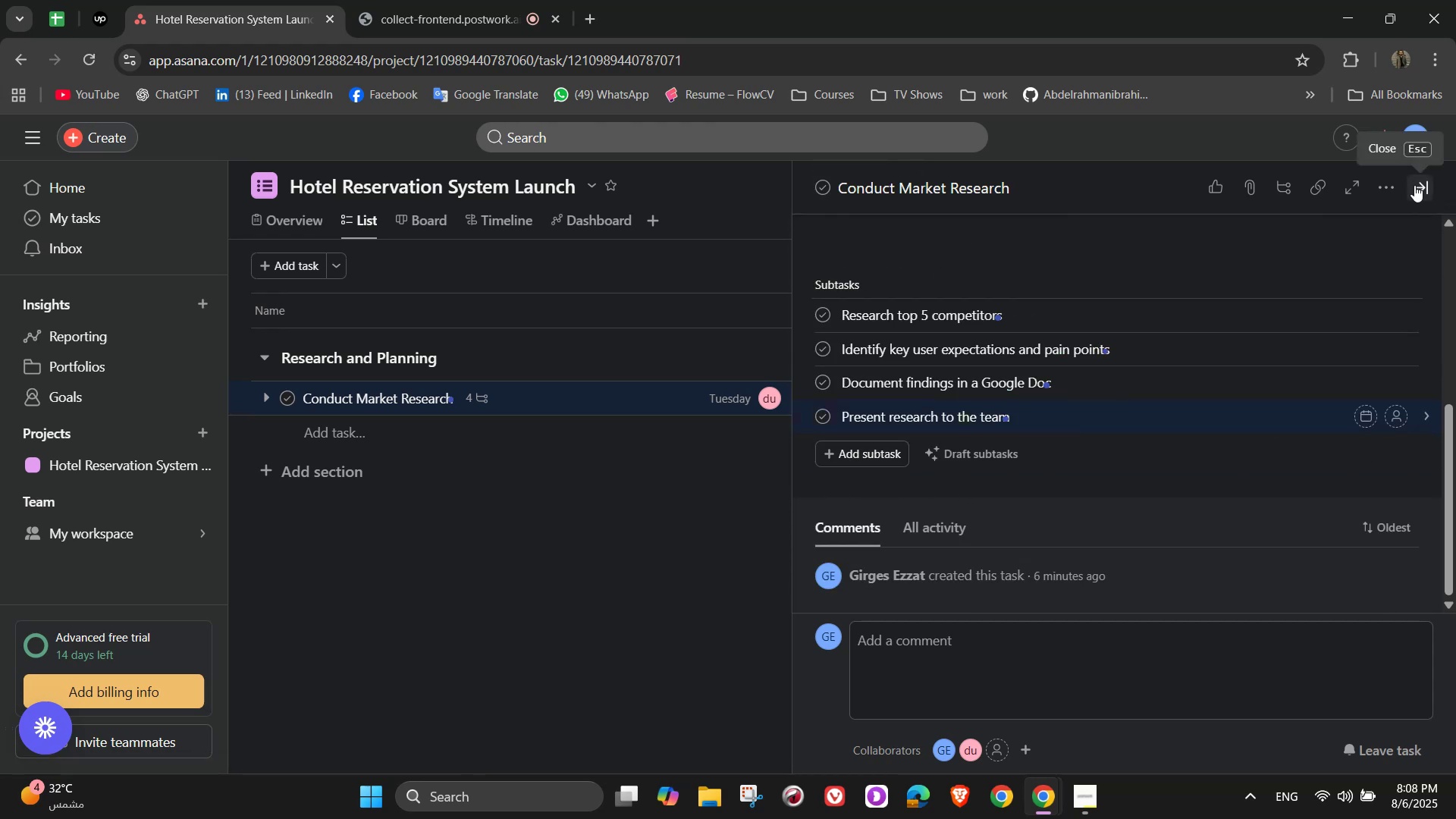 
left_click([1414, 185])
 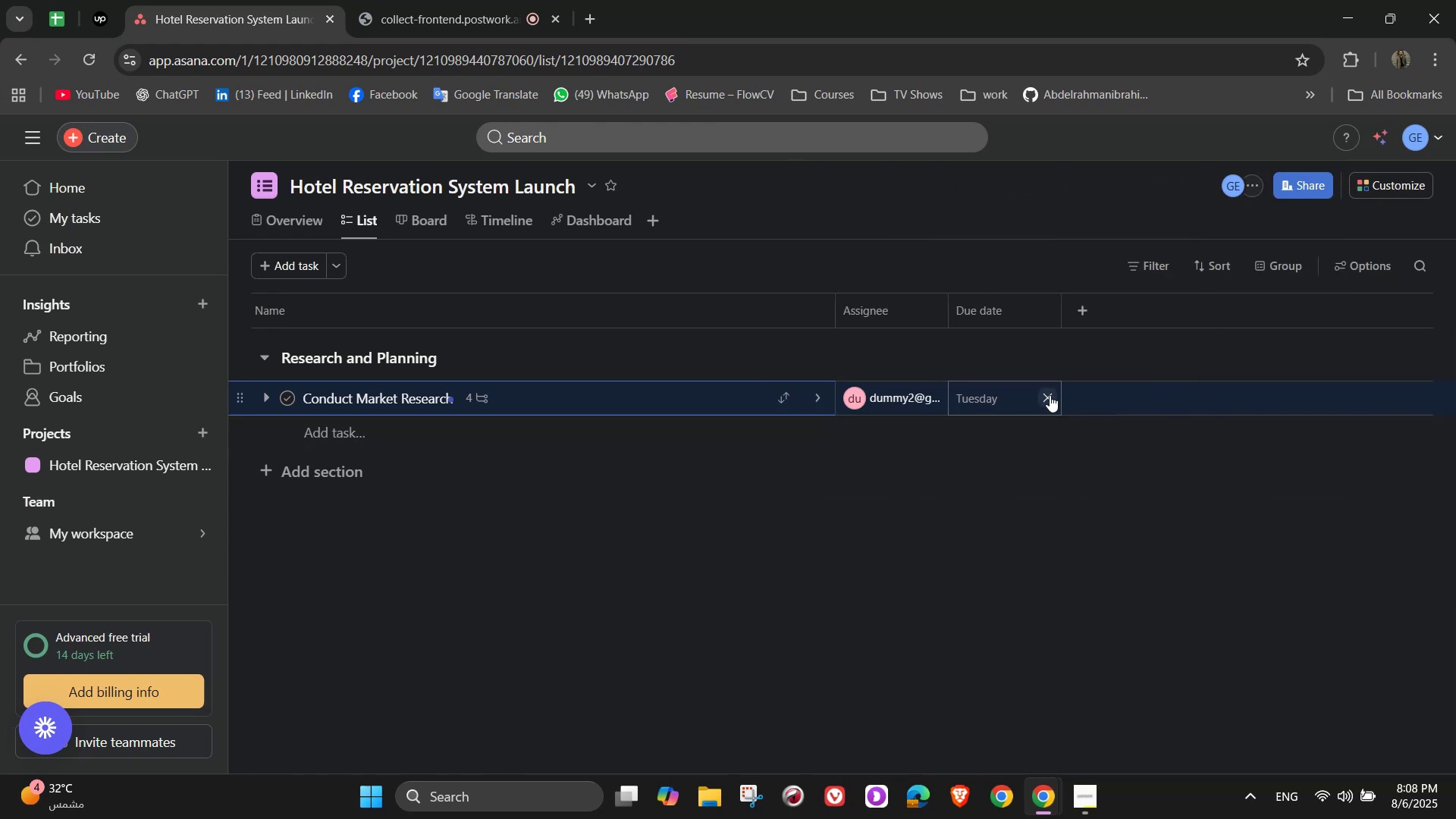 
left_click([1081, 309])
 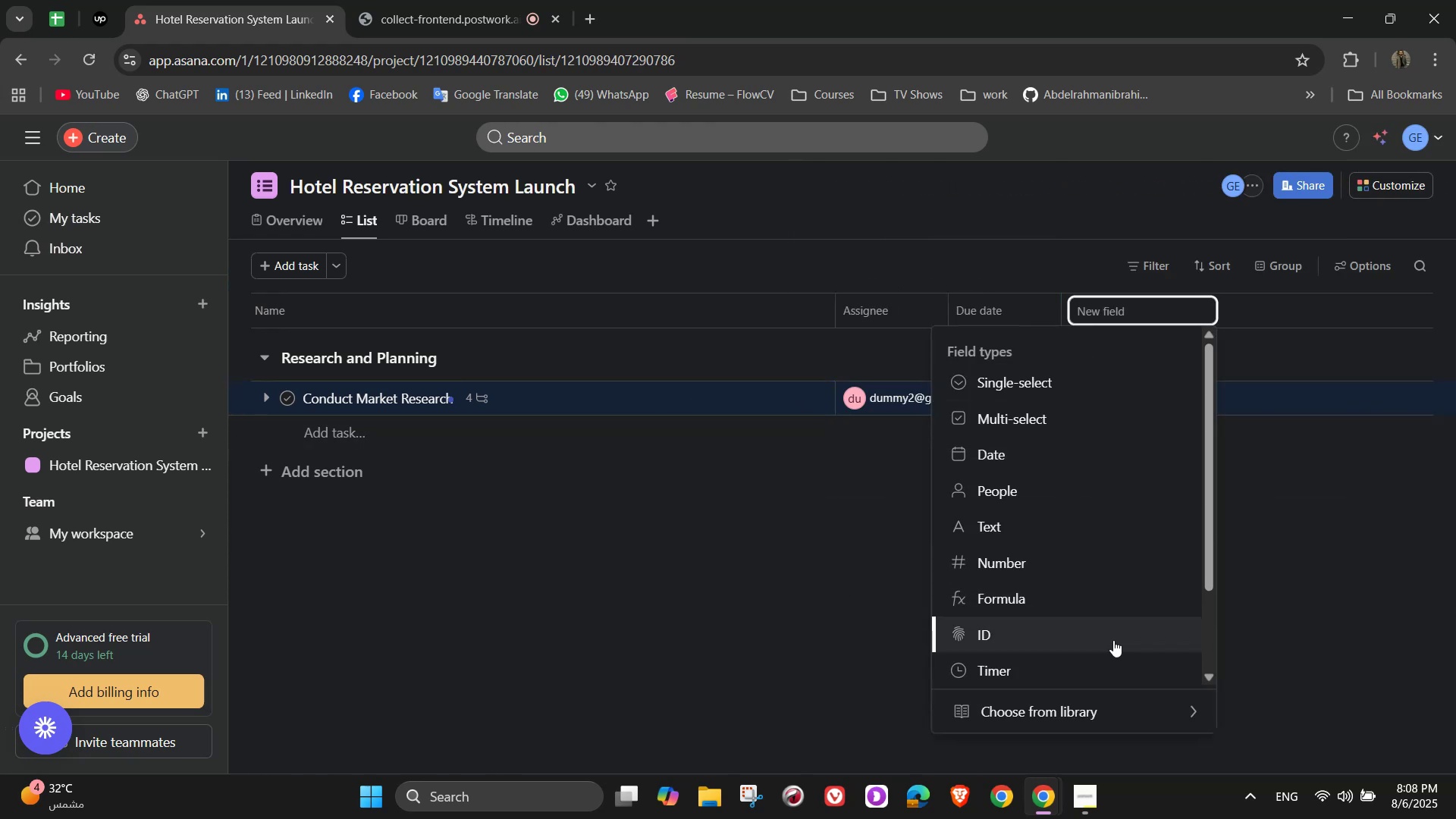 
scroll: coordinate [1095, 595], scroll_direction: down, amount: 4.0
 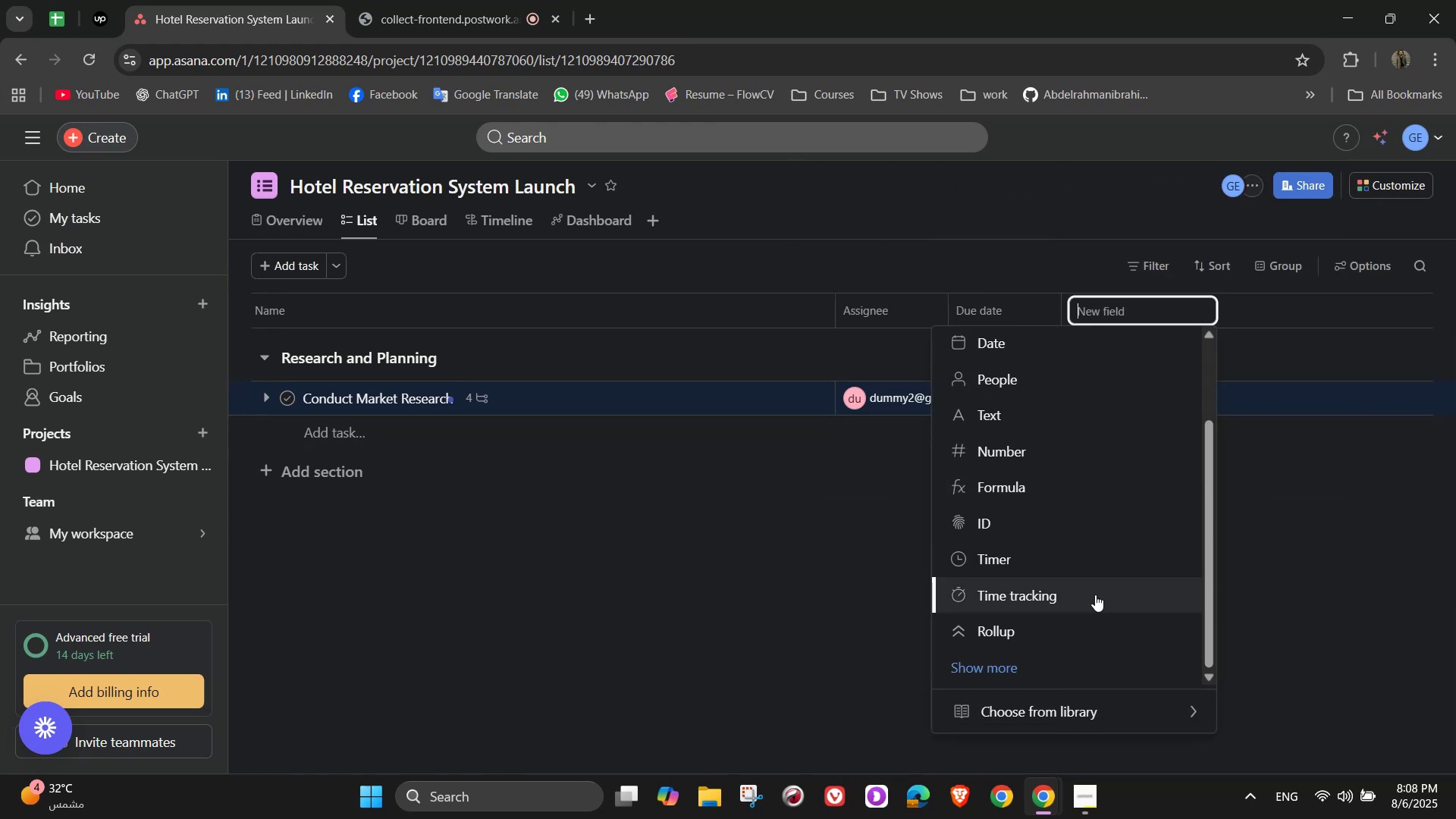 
scroll: coordinate [1083, 627], scroll_direction: none, amount: 0.0
 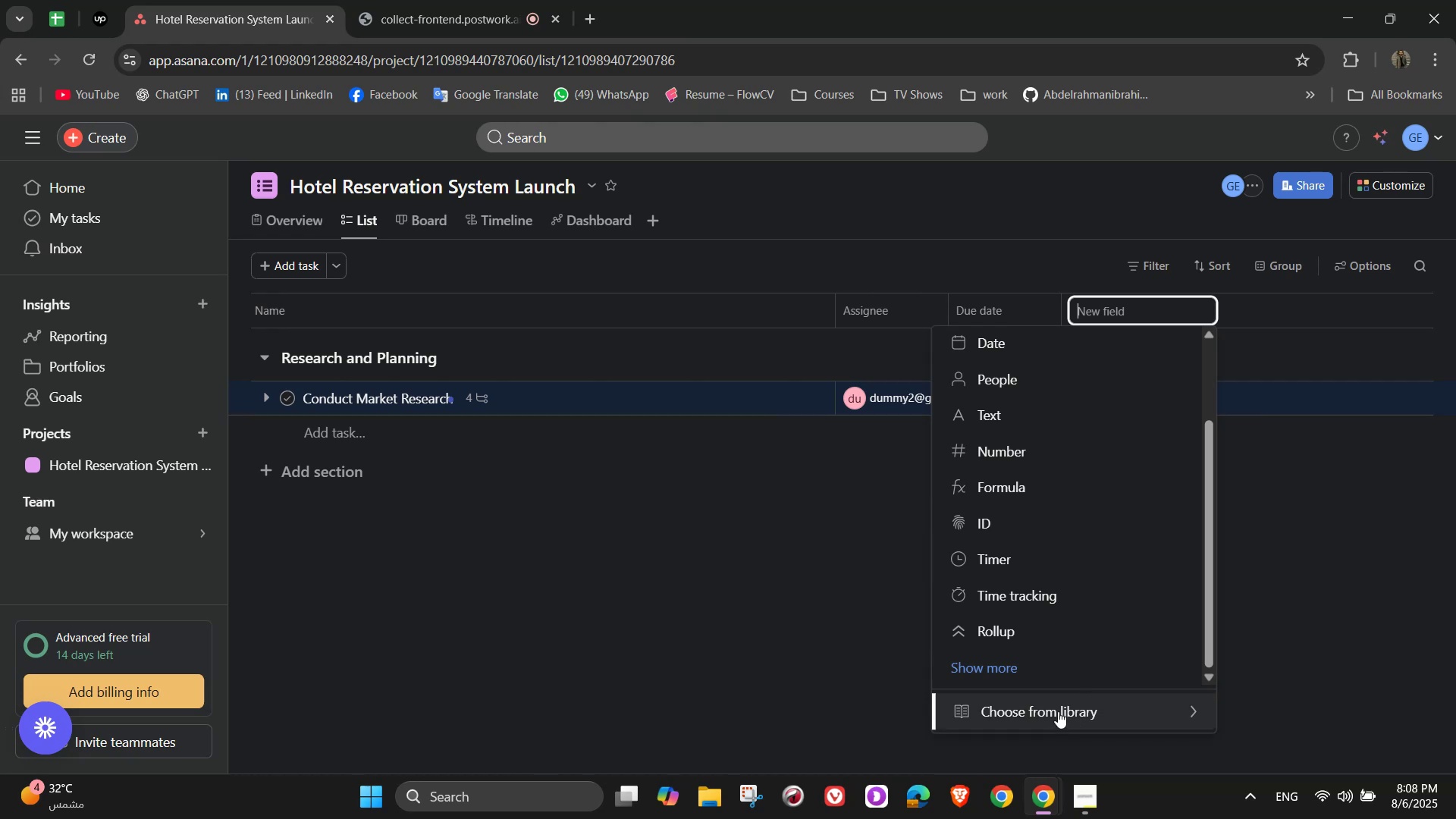 
left_click([1058, 711])
 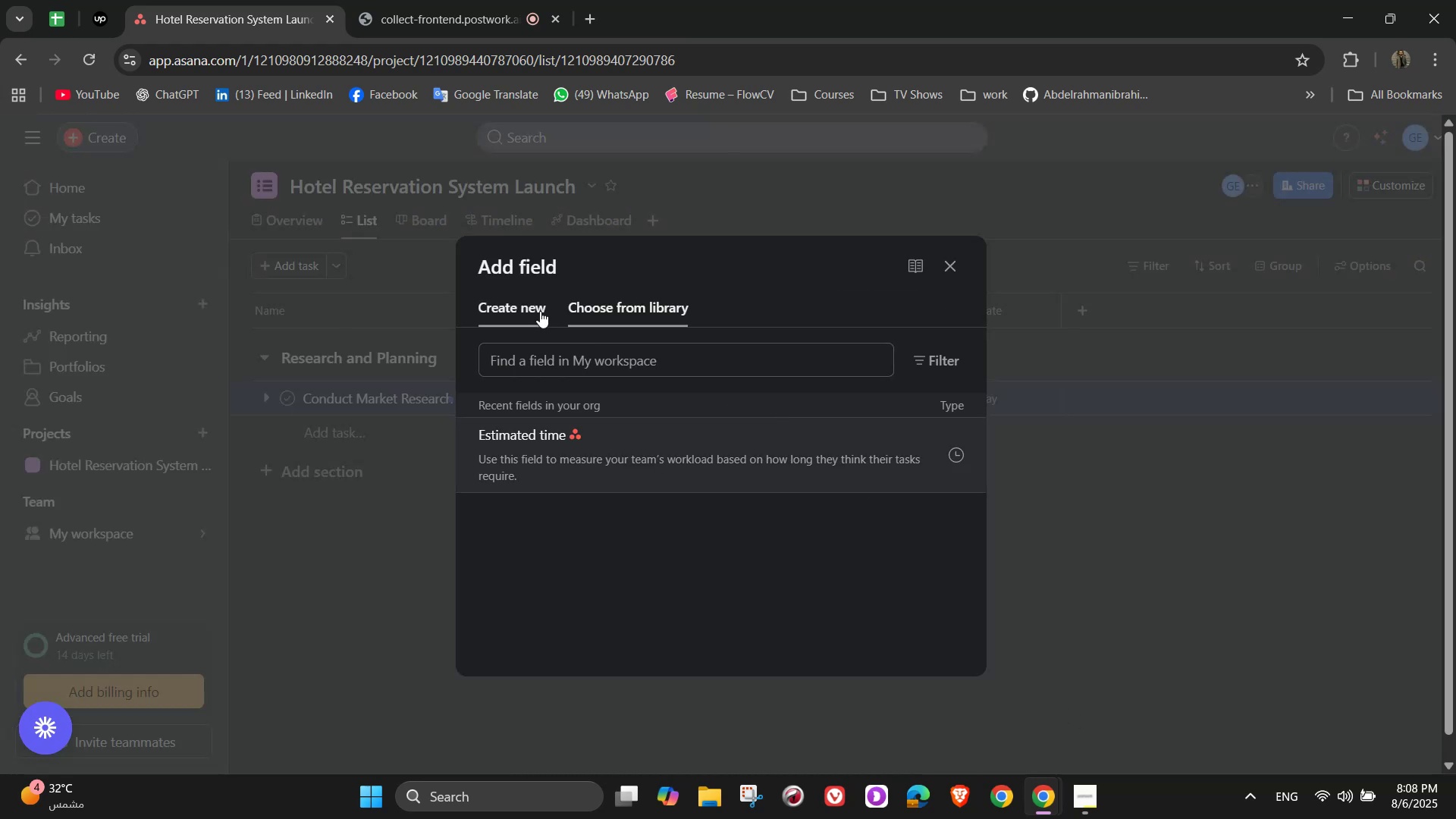 
left_click([538, 311])
 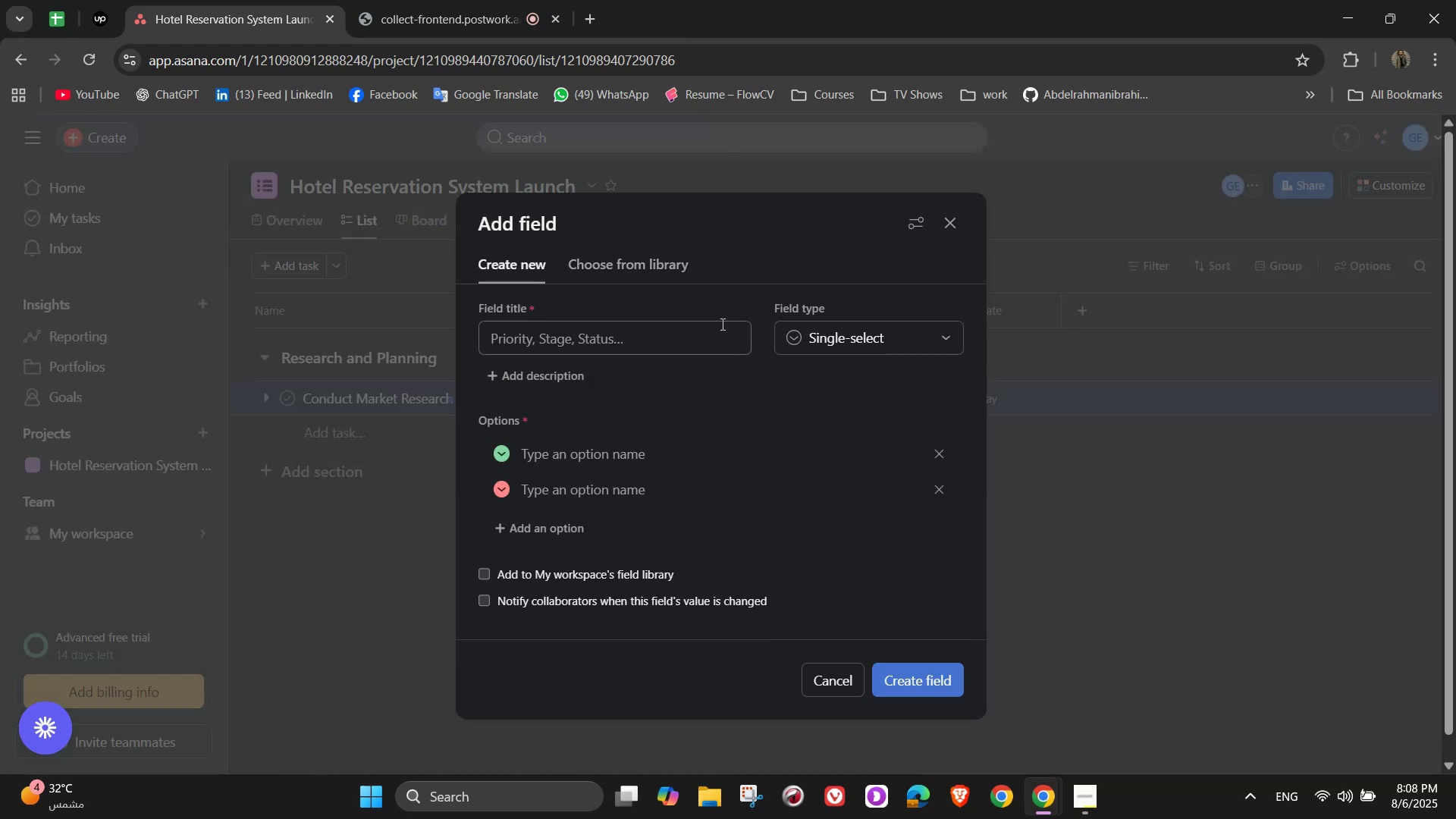 
left_click([870, 334])
 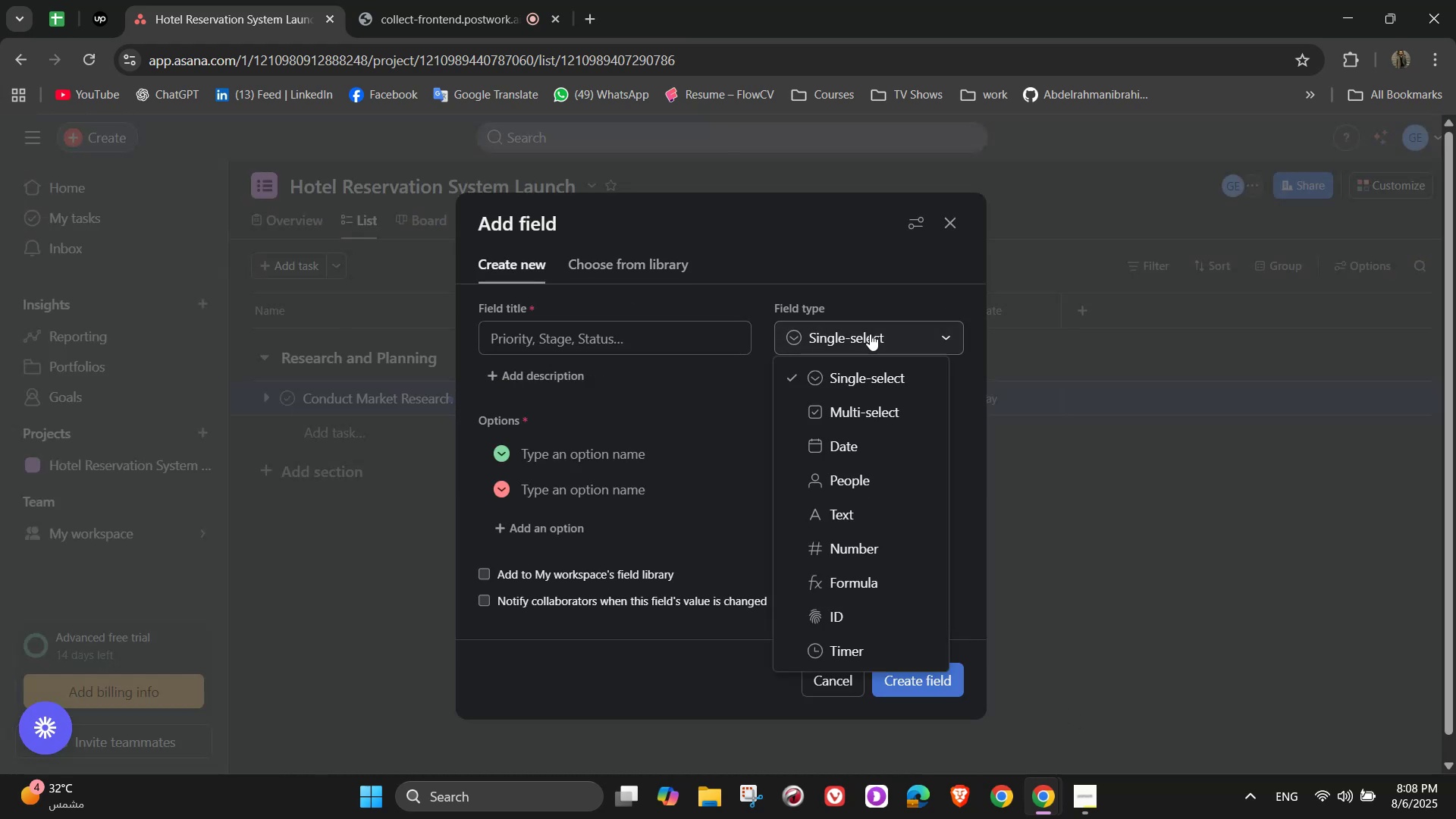 
scroll: coordinate [886, 389], scroll_direction: down, amount: 1.0
 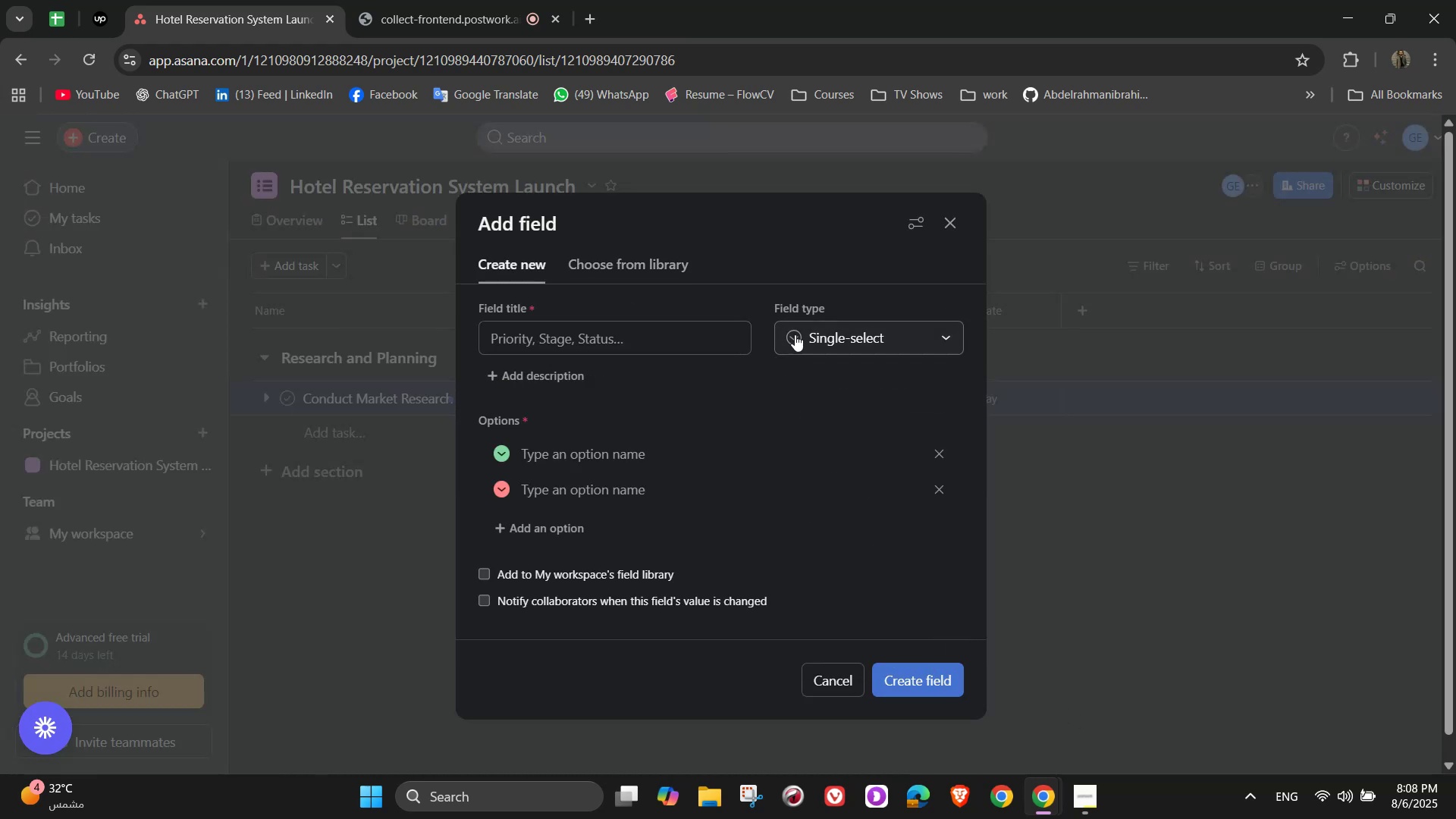 
double_click([701, 331])
 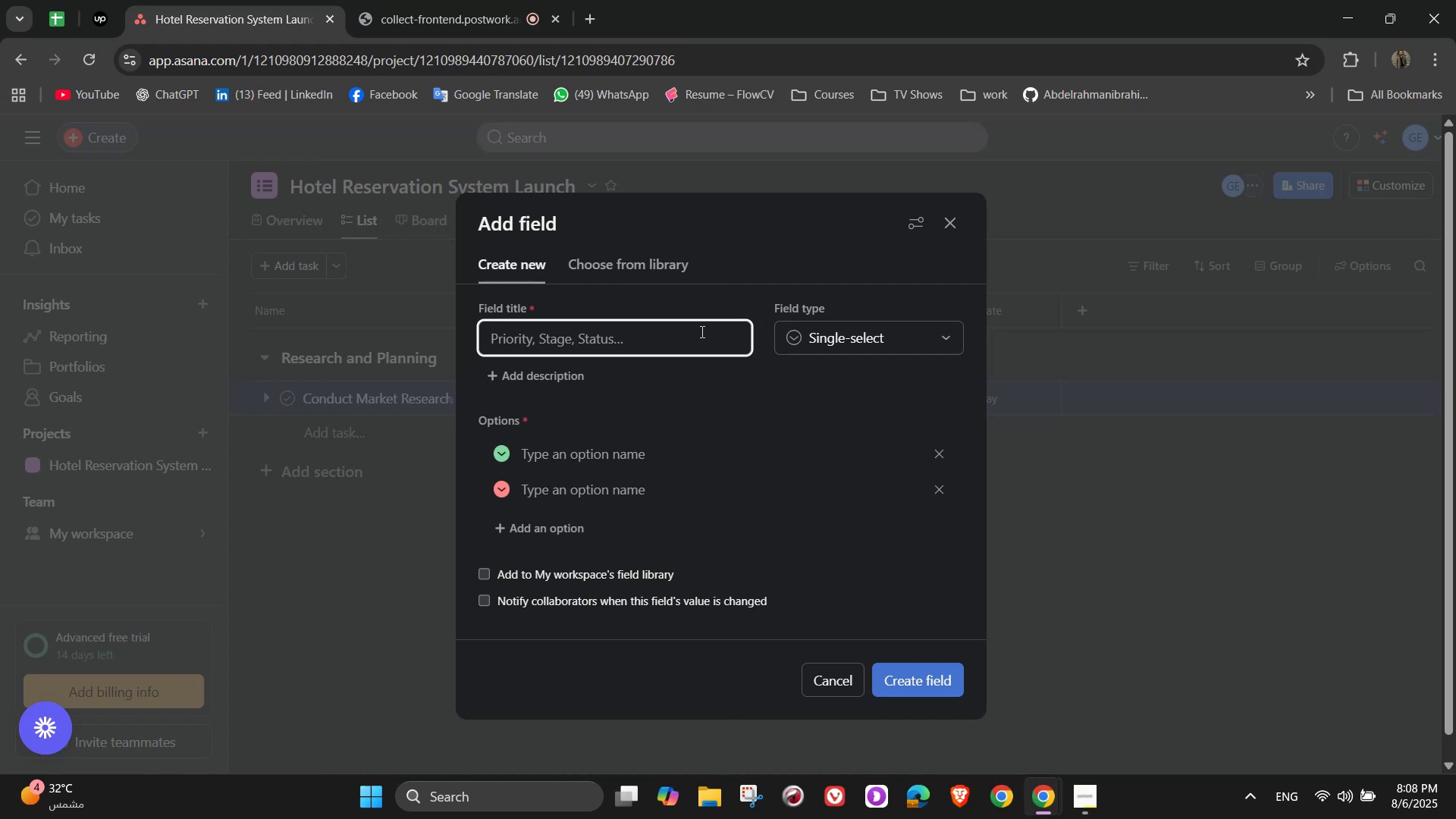 
type(Feature)
 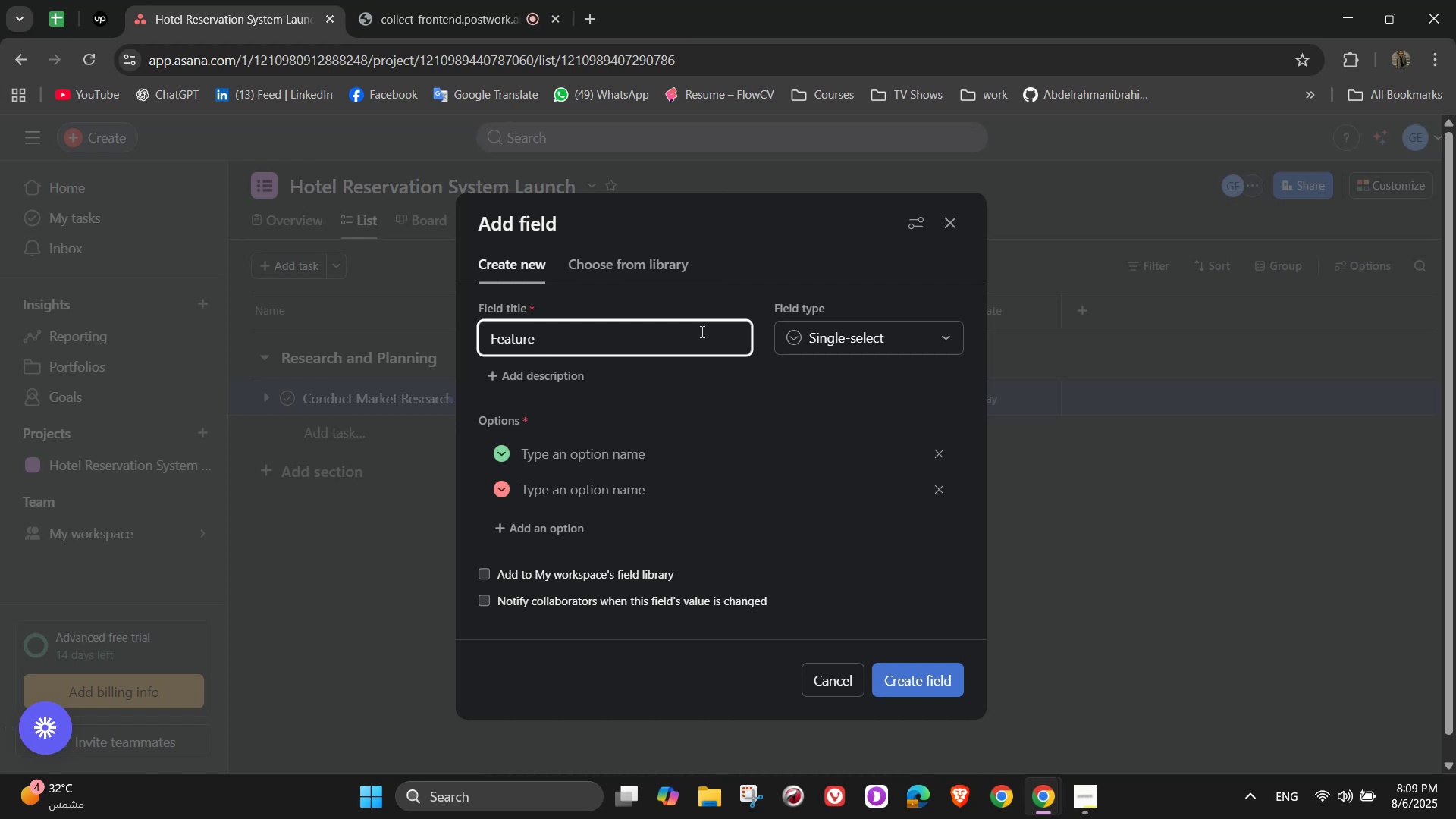 
wait(20.54)
 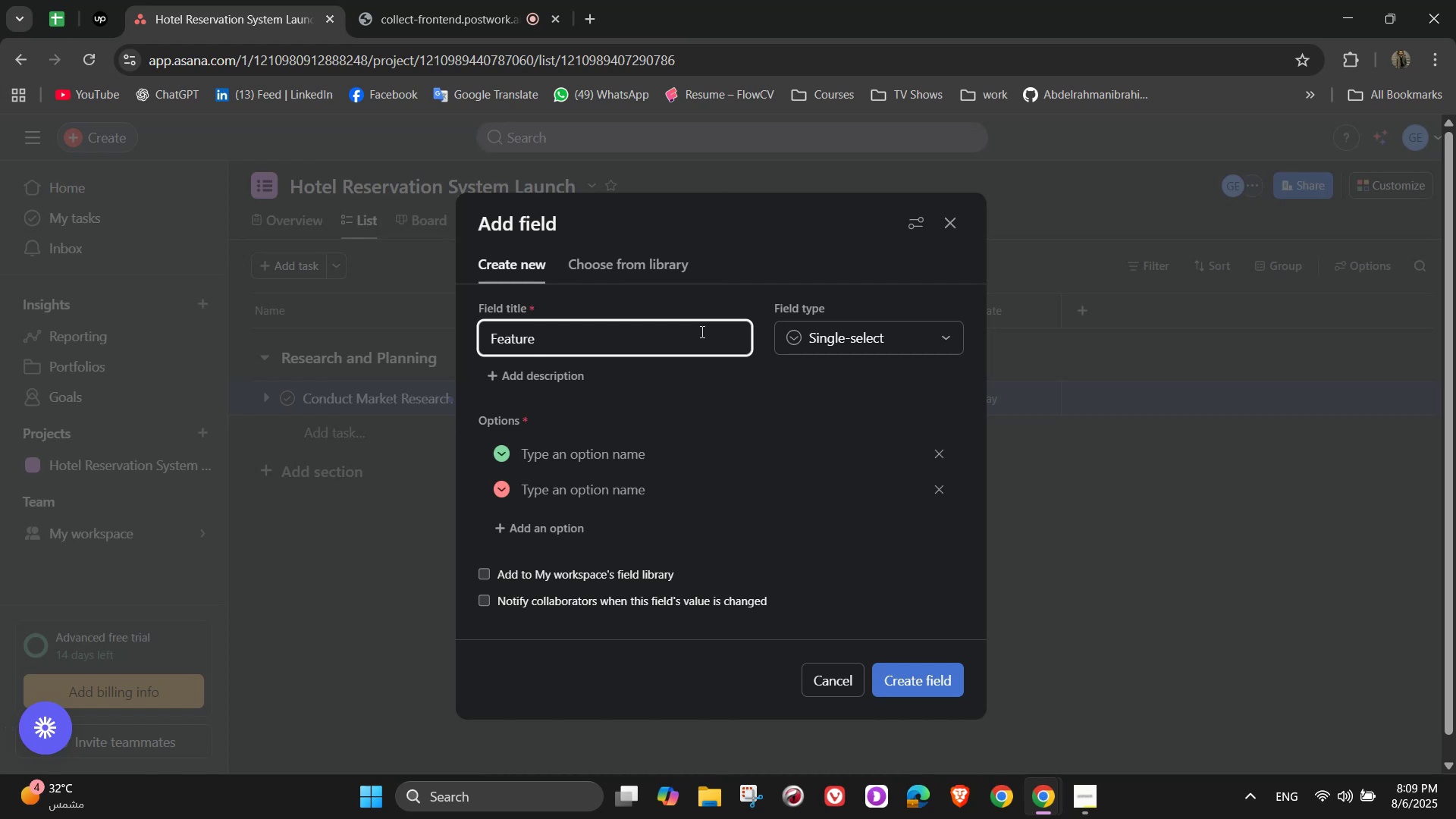 
left_click([950, 233])
 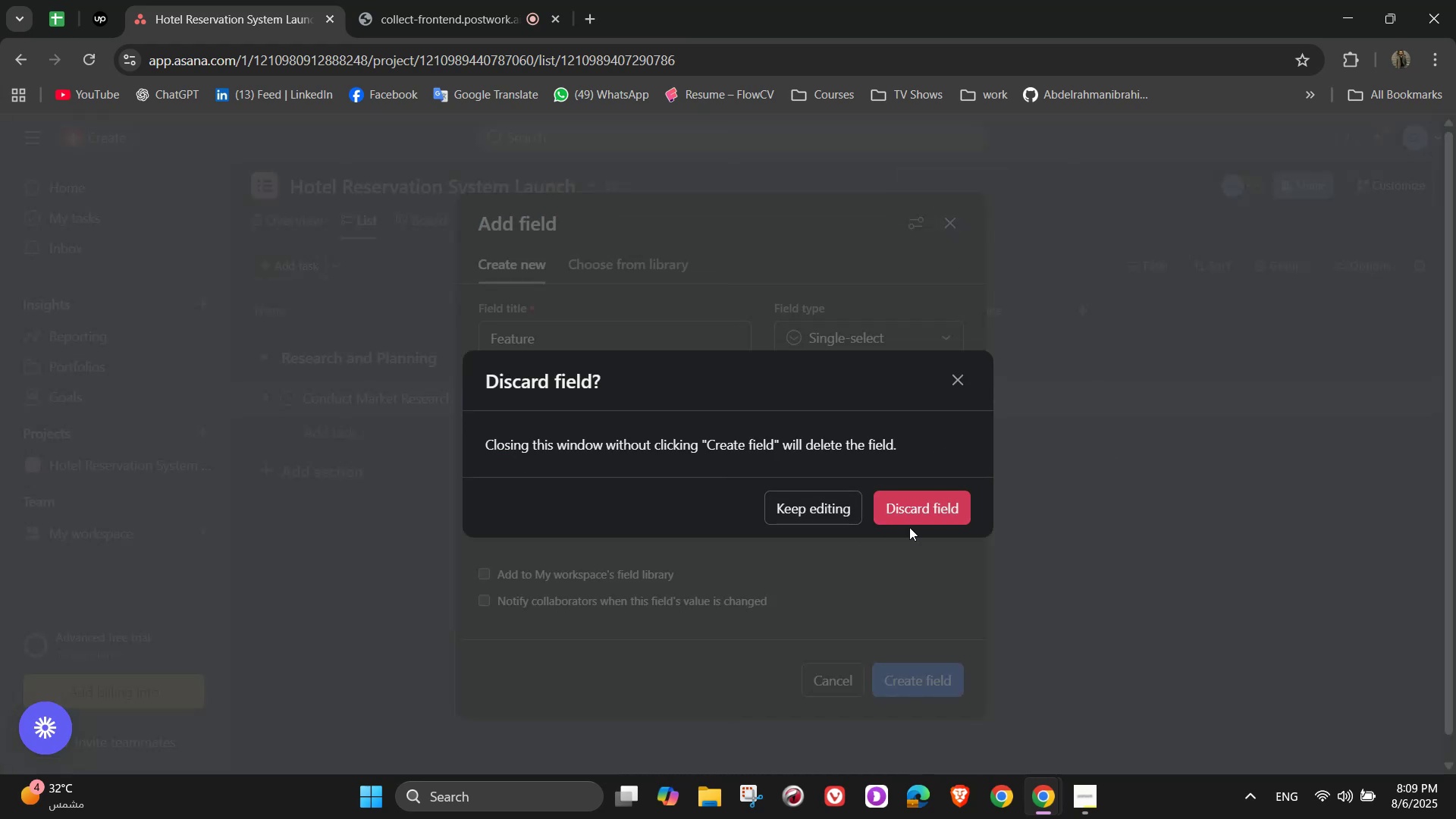 
left_click([921, 511])
 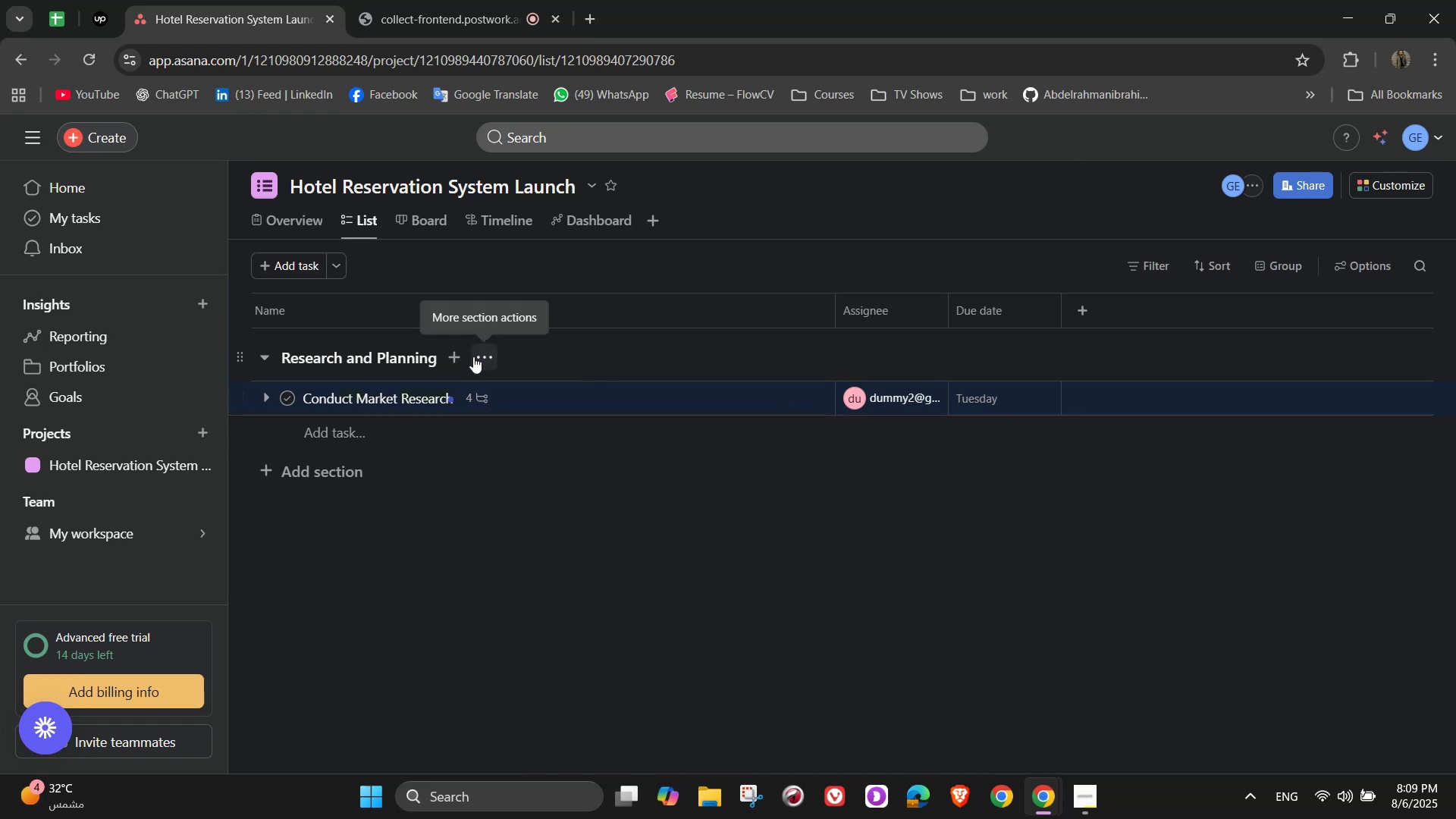 
wait(5.1)
 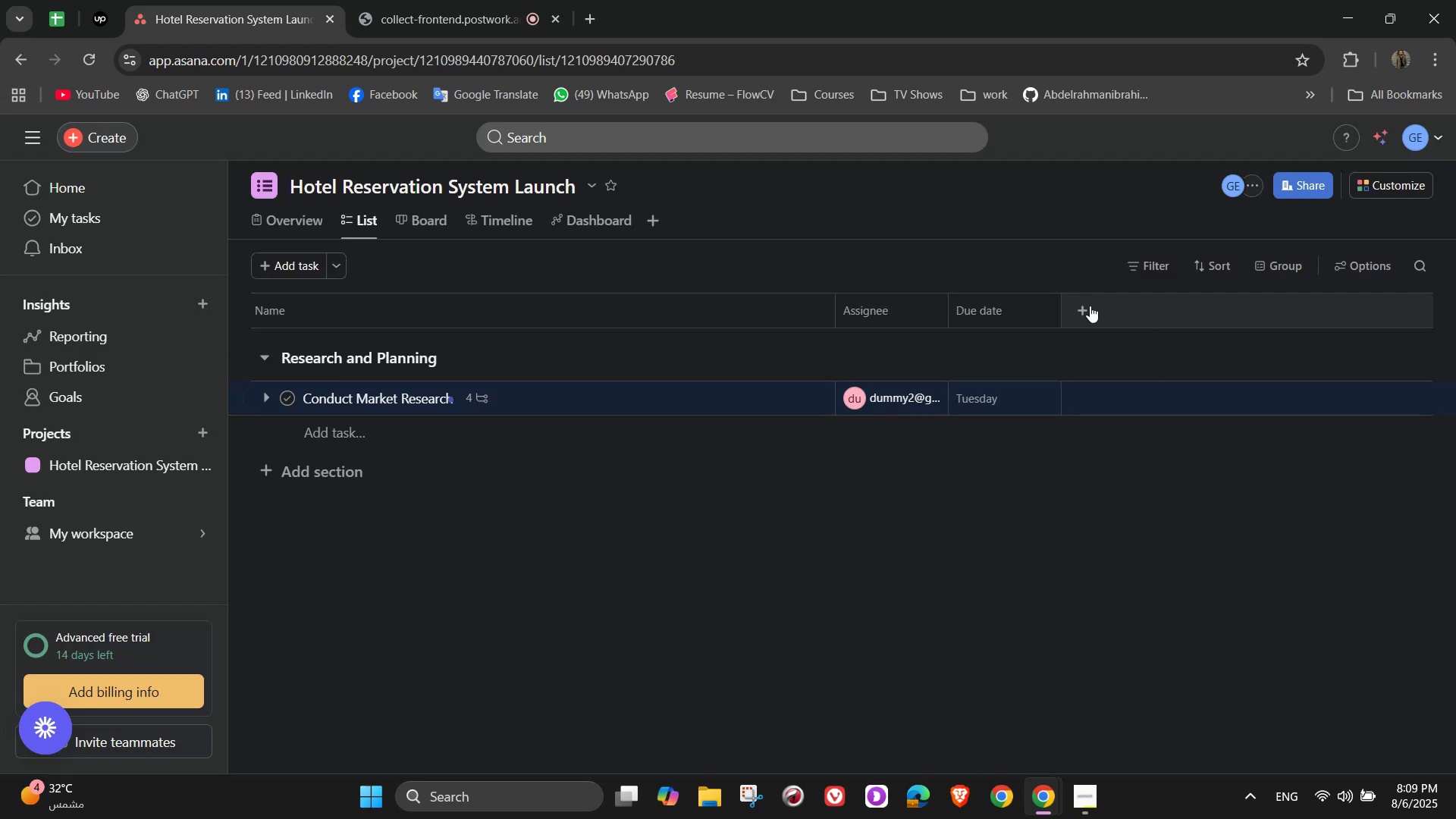 
left_click([481, 357])
 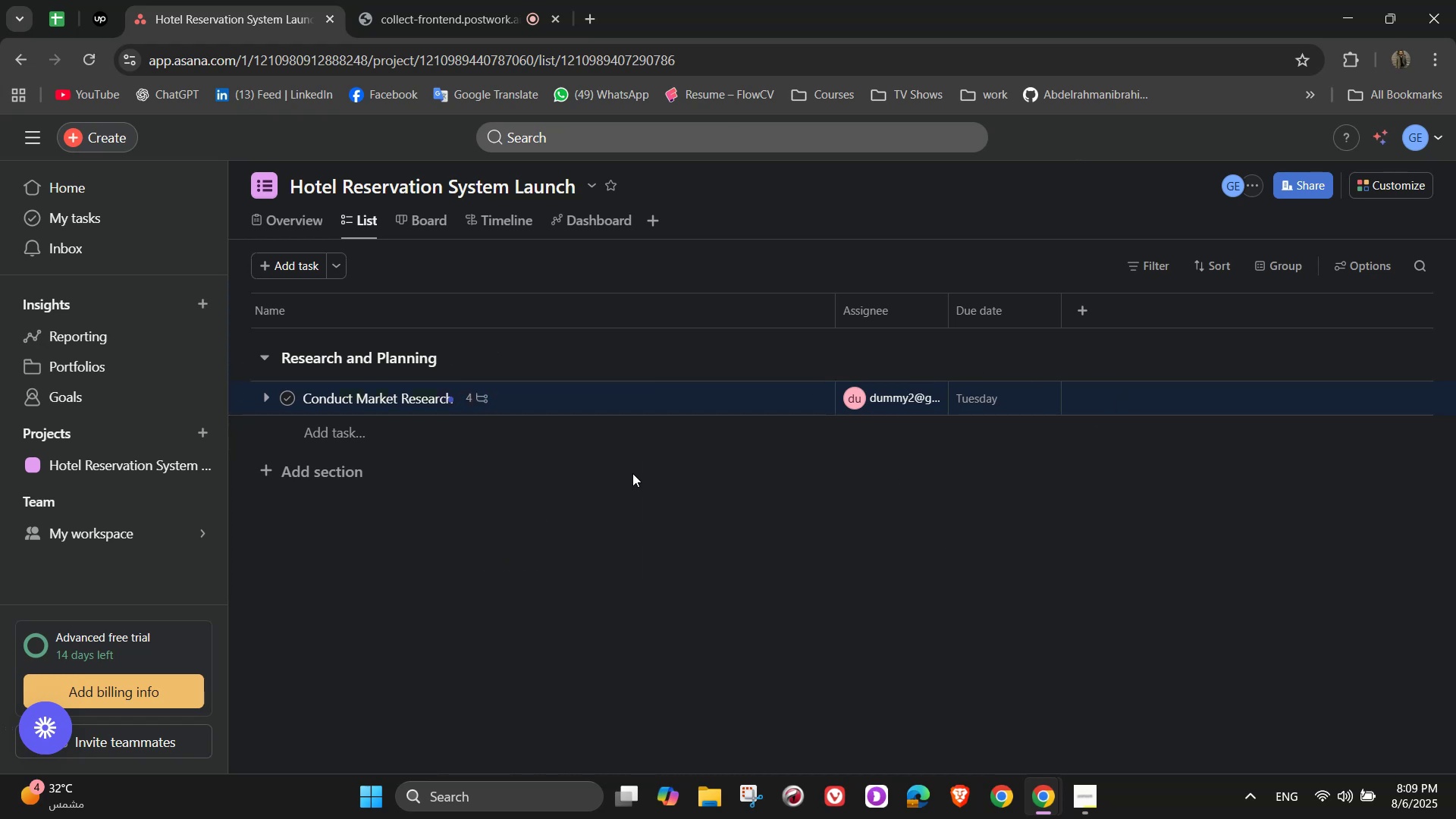 
wait(6.1)
 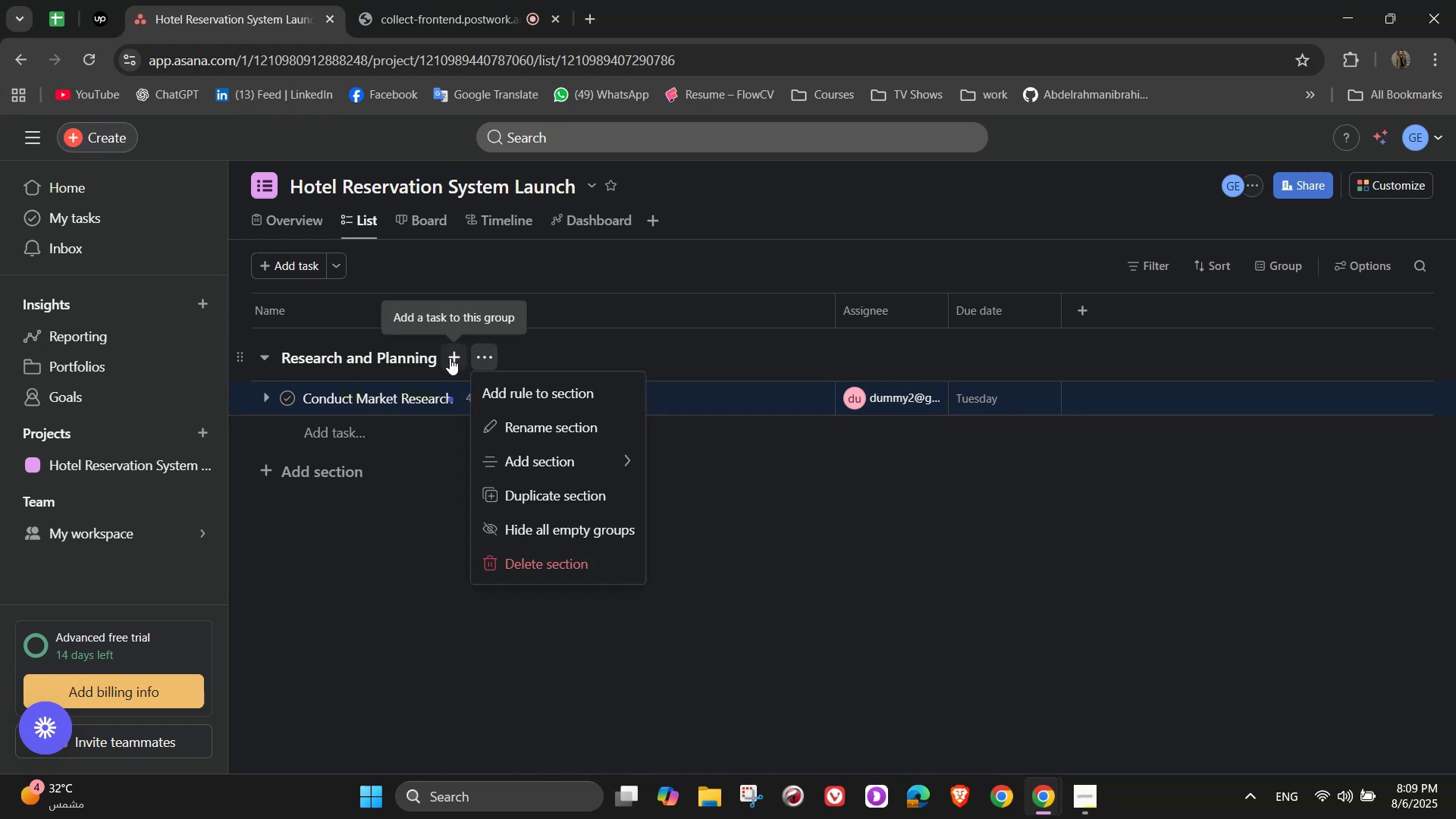 
left_click([400, 435])
 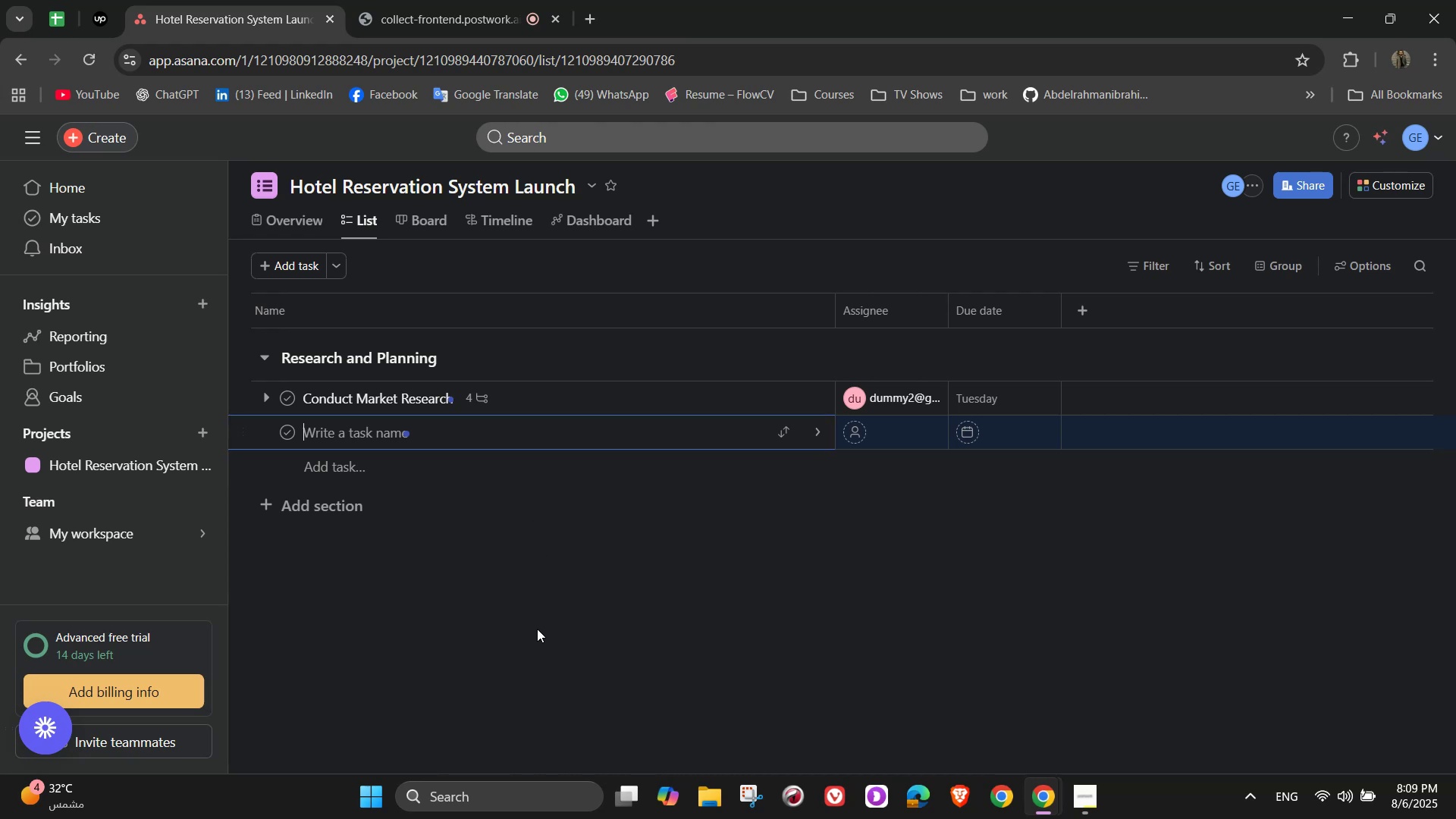 
wait(19.16)
 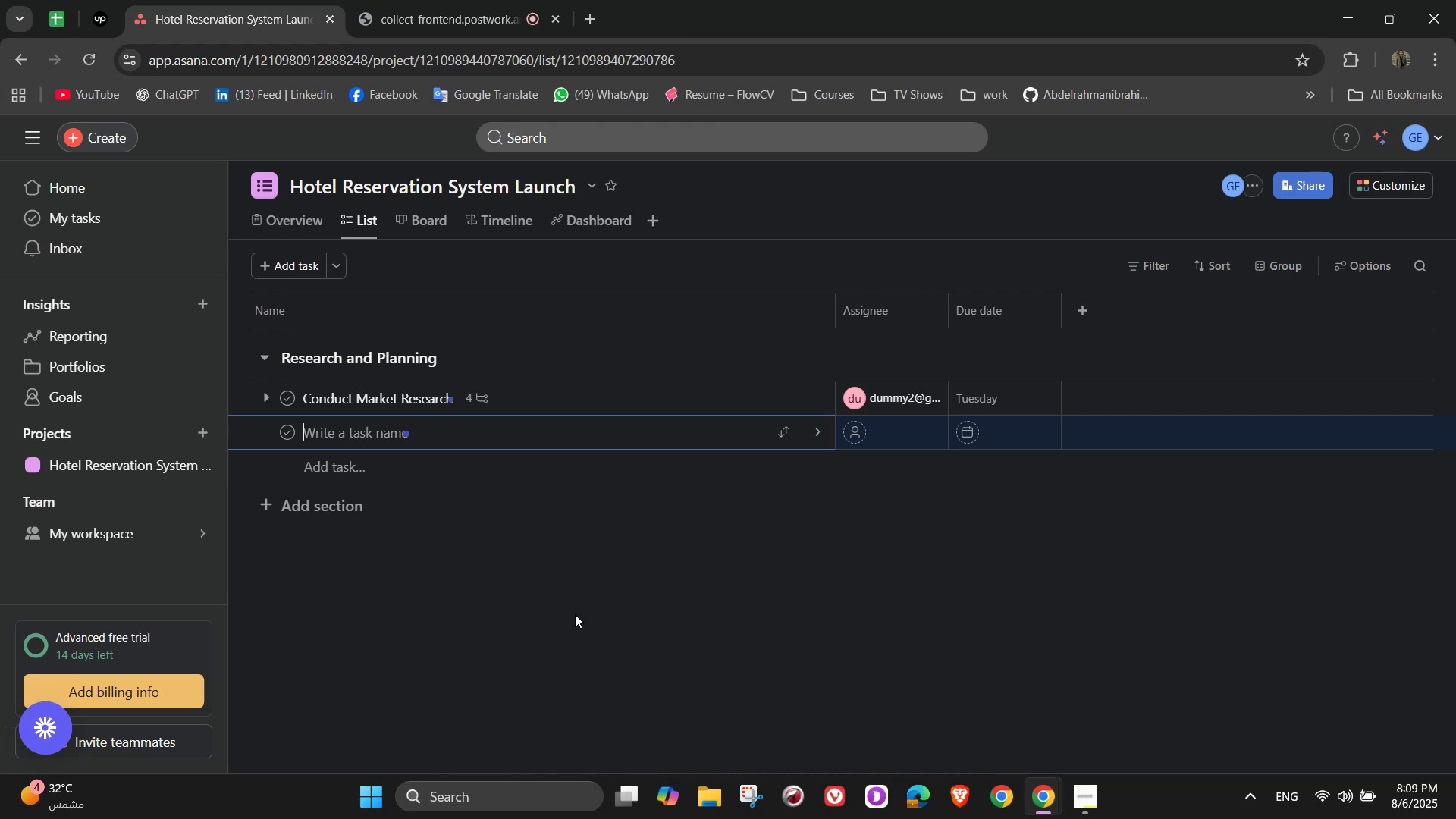 
type(Define Core Features)
 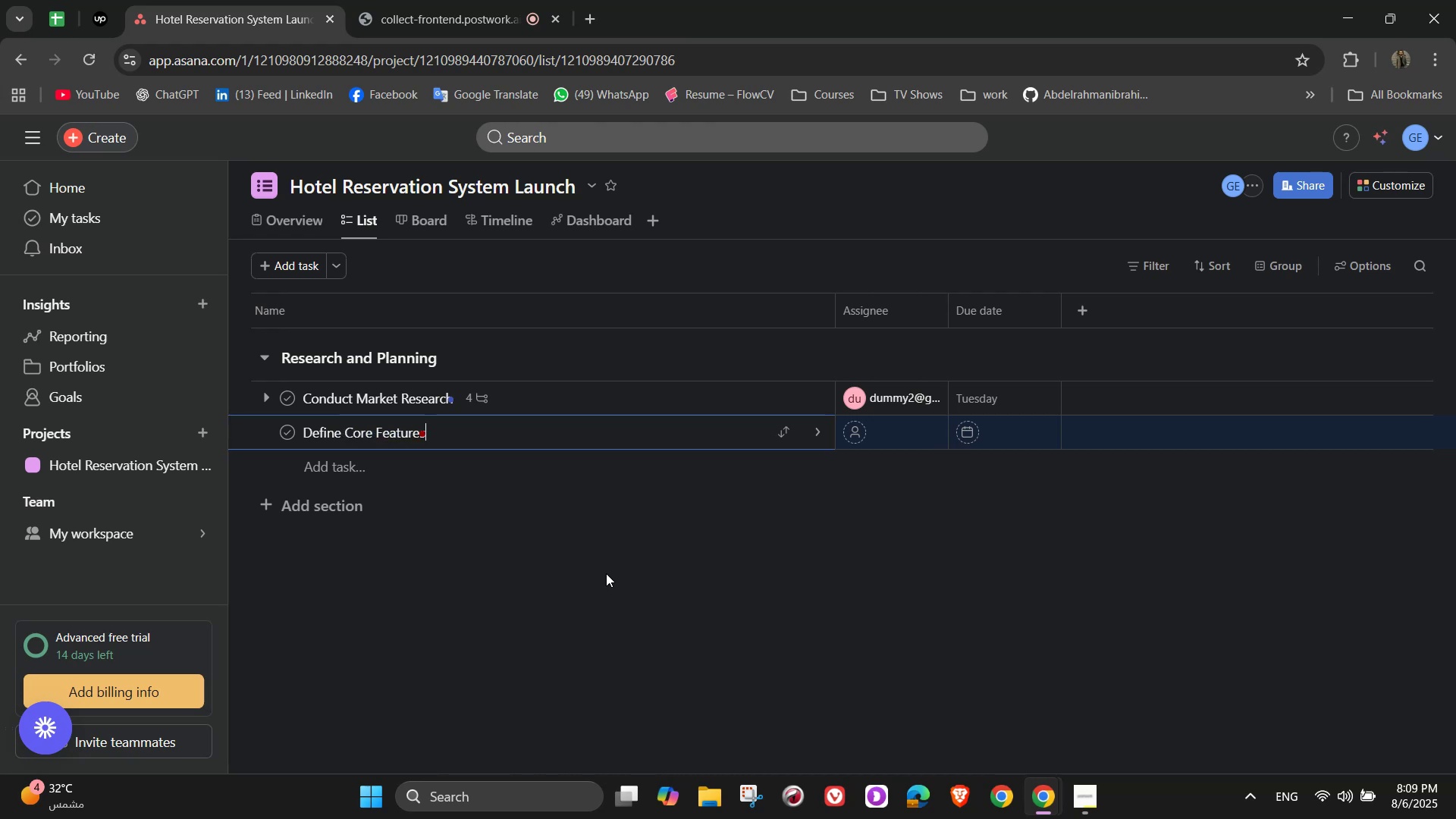 
left_click([824, 428])
 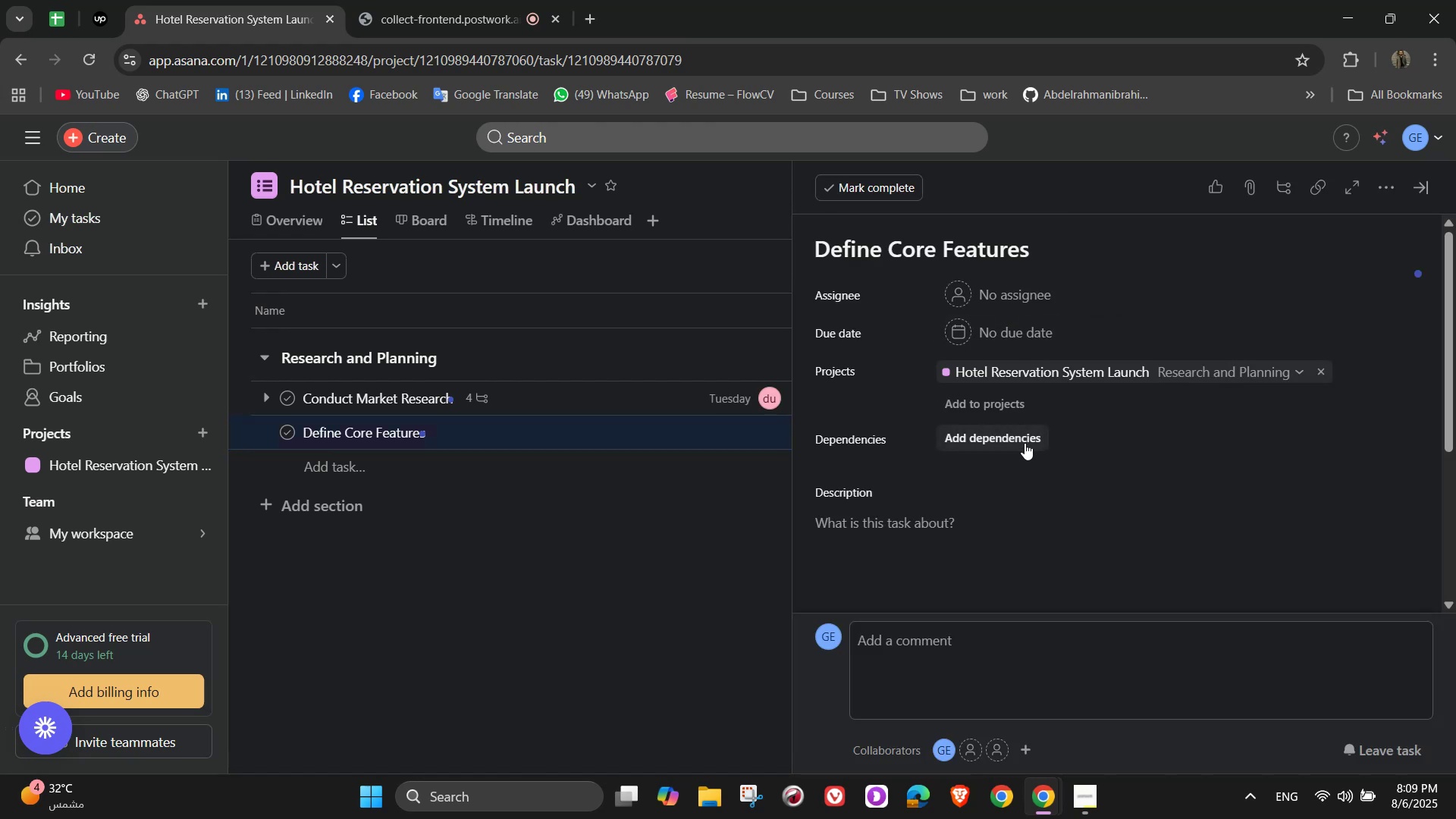 
scroll: coordinate [1028, 522], scroll_direction: up, amount: 1.0
 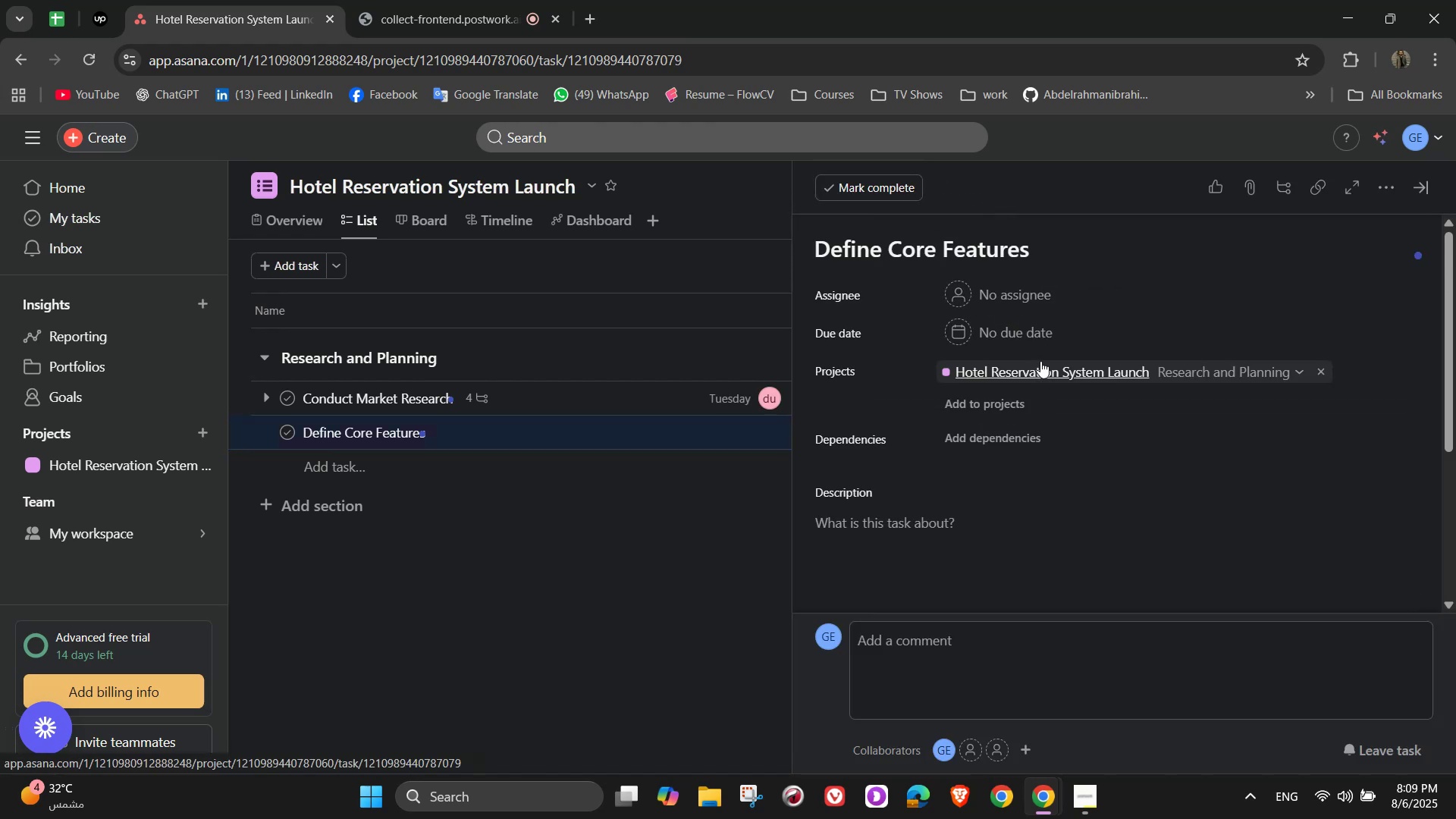 
scroll: coordinate [965, 649], scroll_direction: down, amount: 2.0
 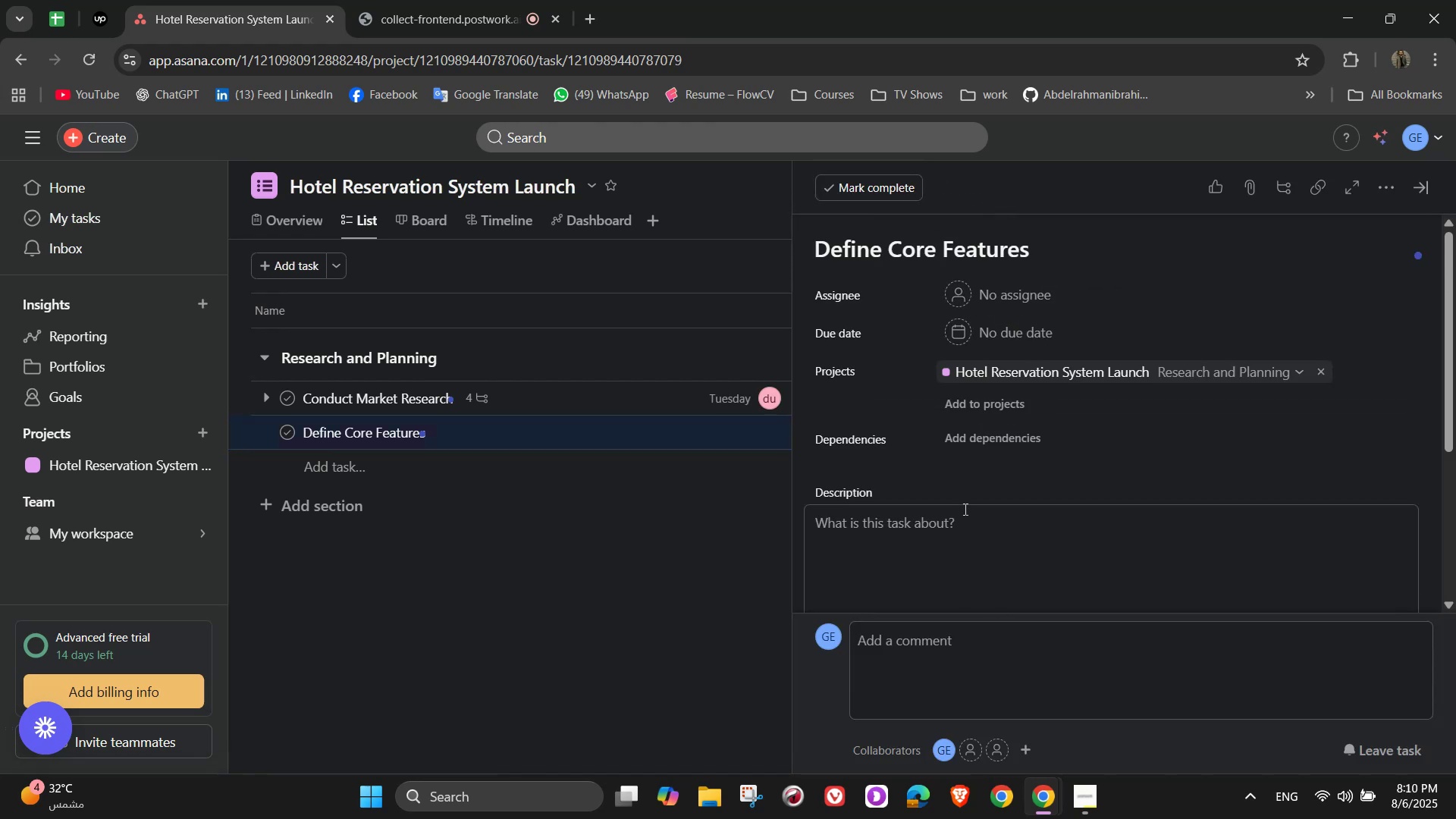 
left_click([964, 507])
 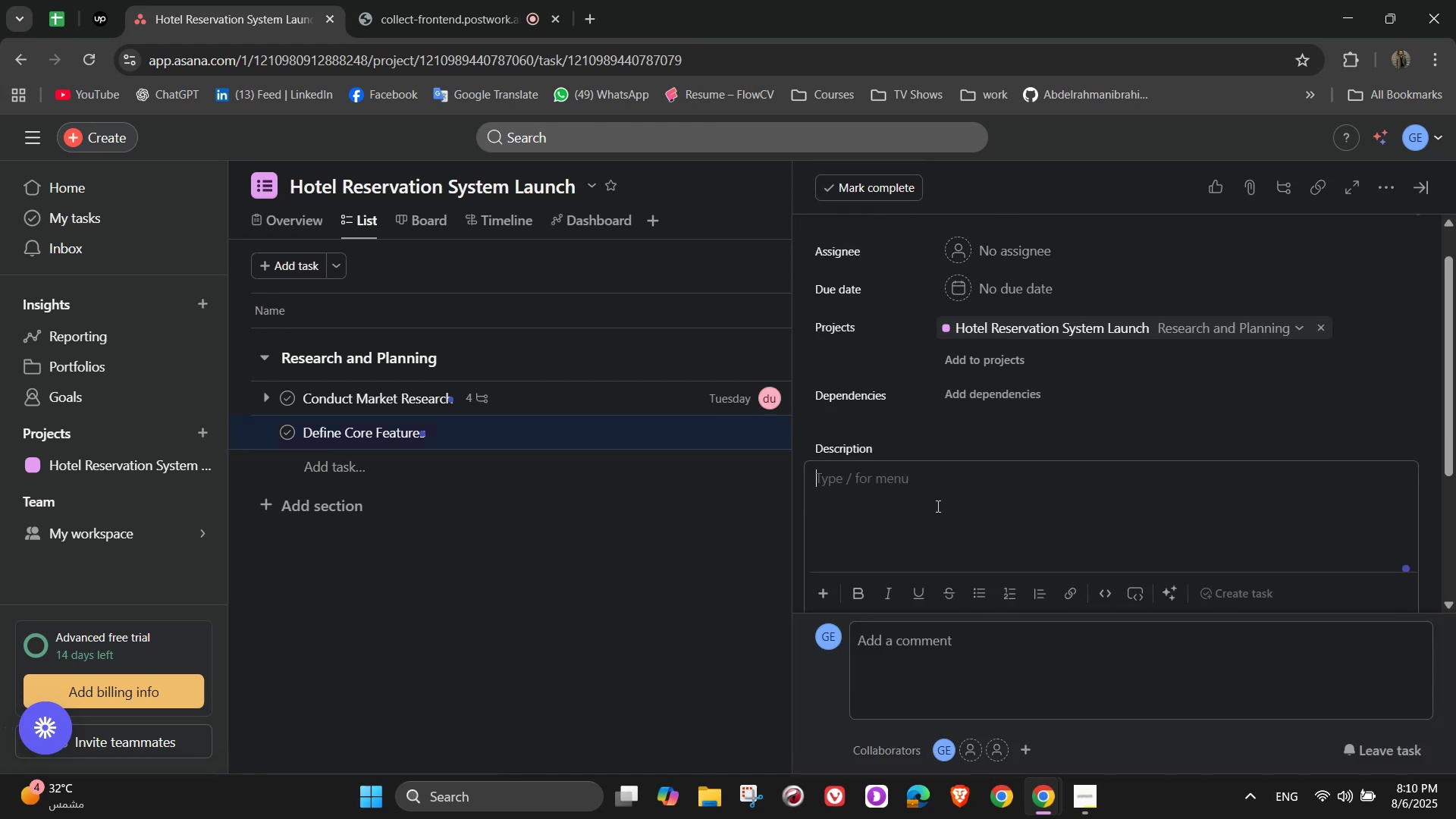 
scroll: coordinate [819, 415], scroll_direction: down, amount: 1.0
 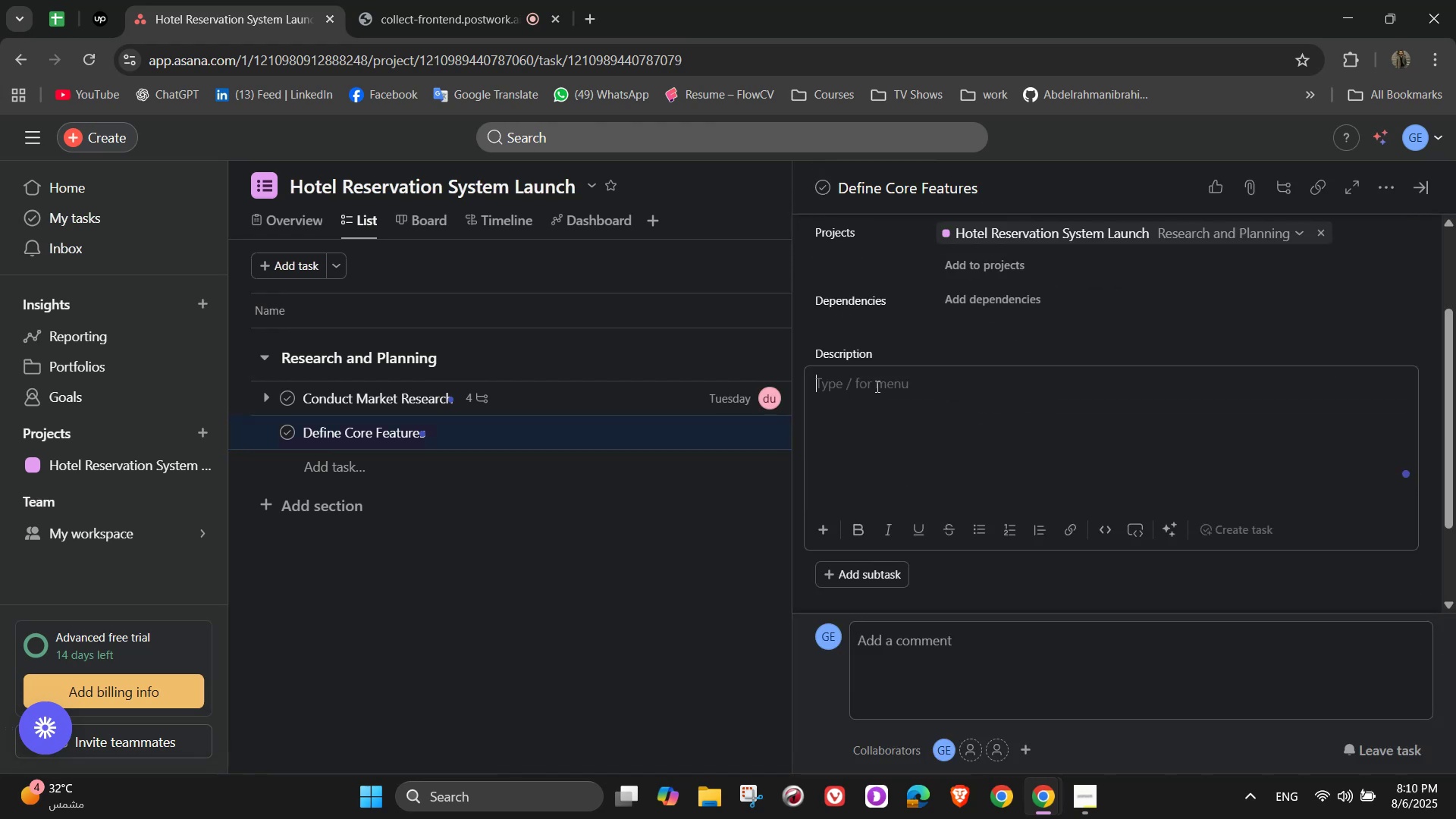 
wait(5.88)
 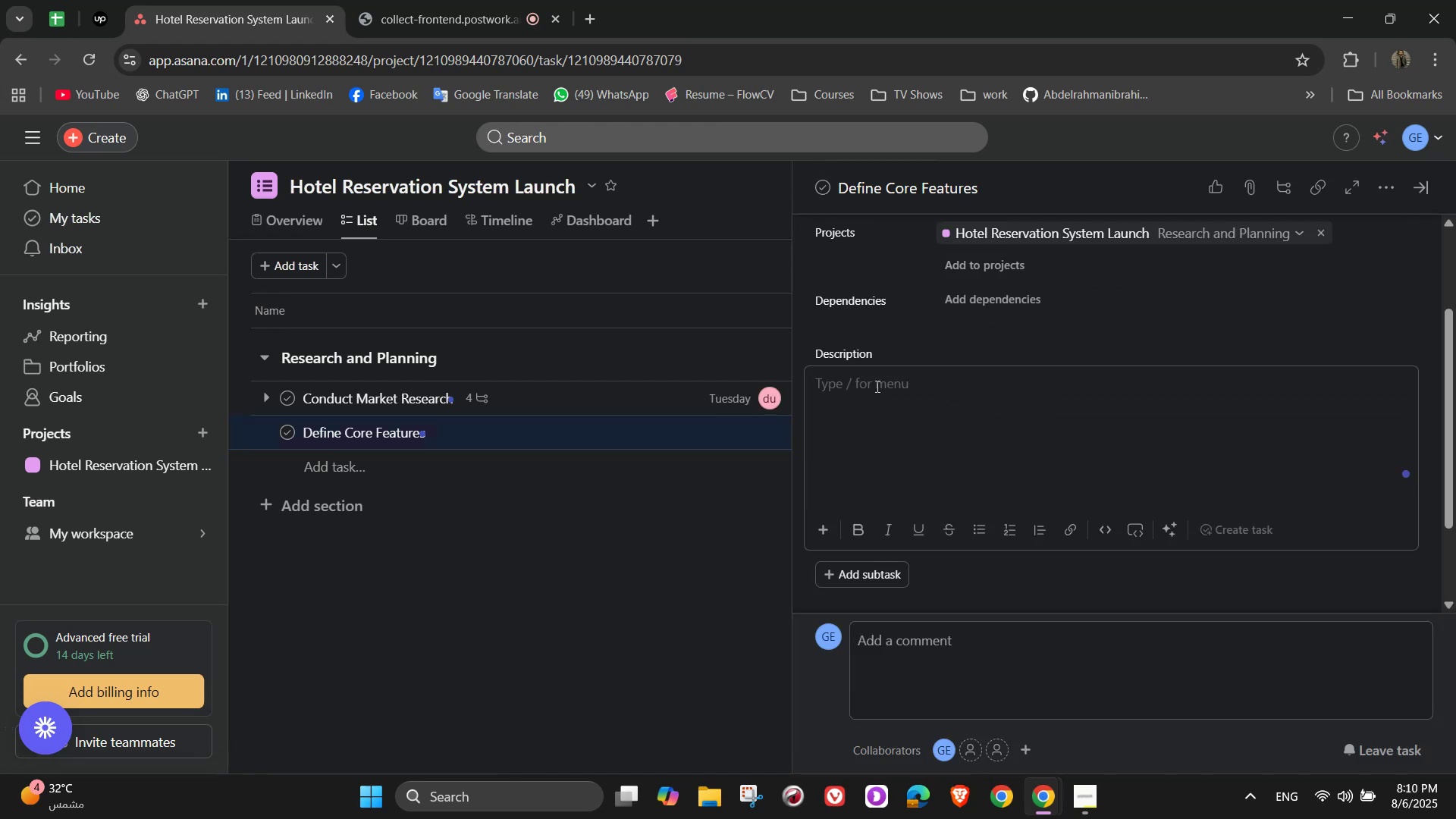 
type(List and finalize essential and optional features for MVP ())
 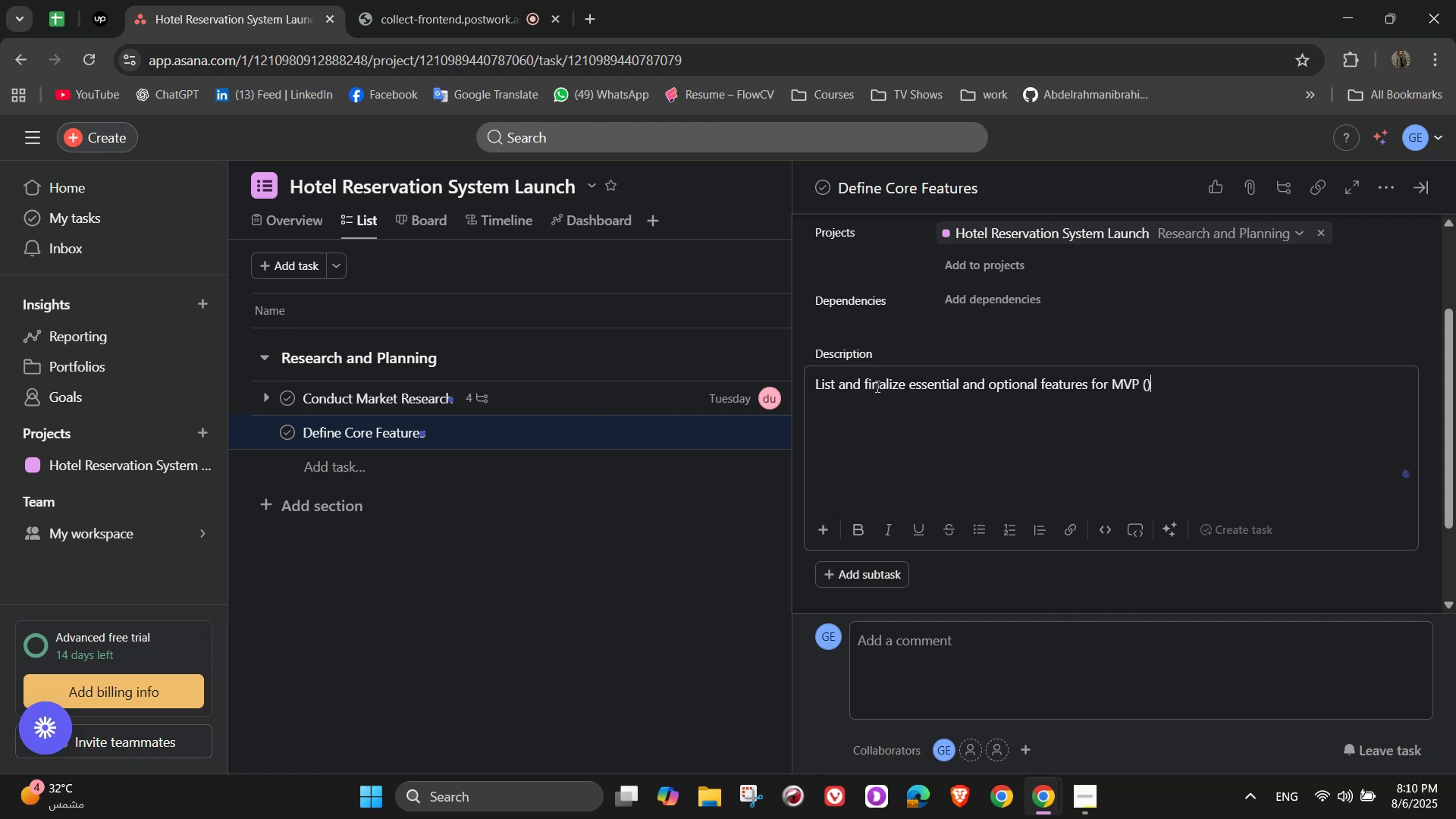 
key(ArrowLeft)
 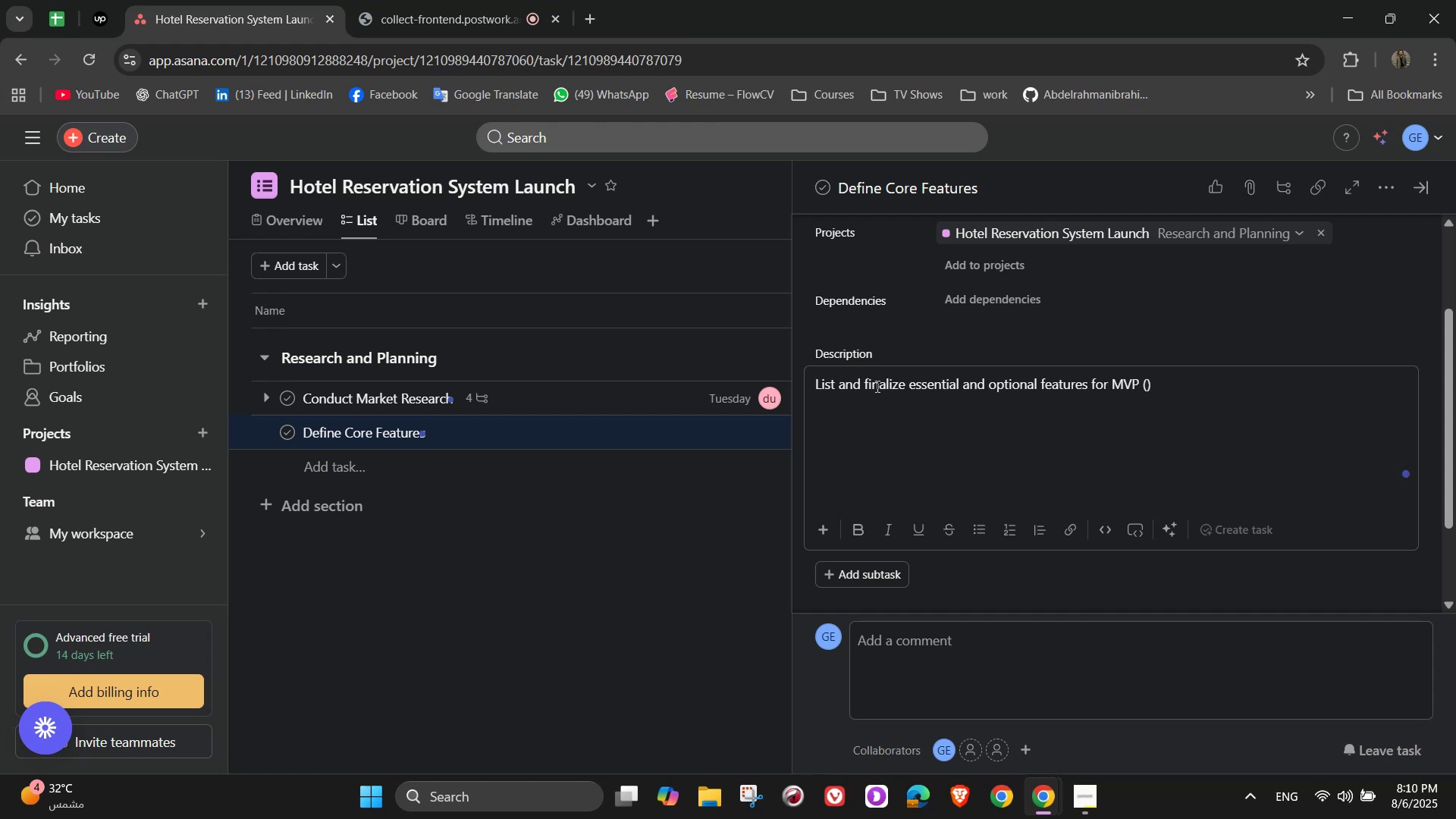 
type(Minimu,=)
key(Backspace)
key(Backspace)
type(m viable )
 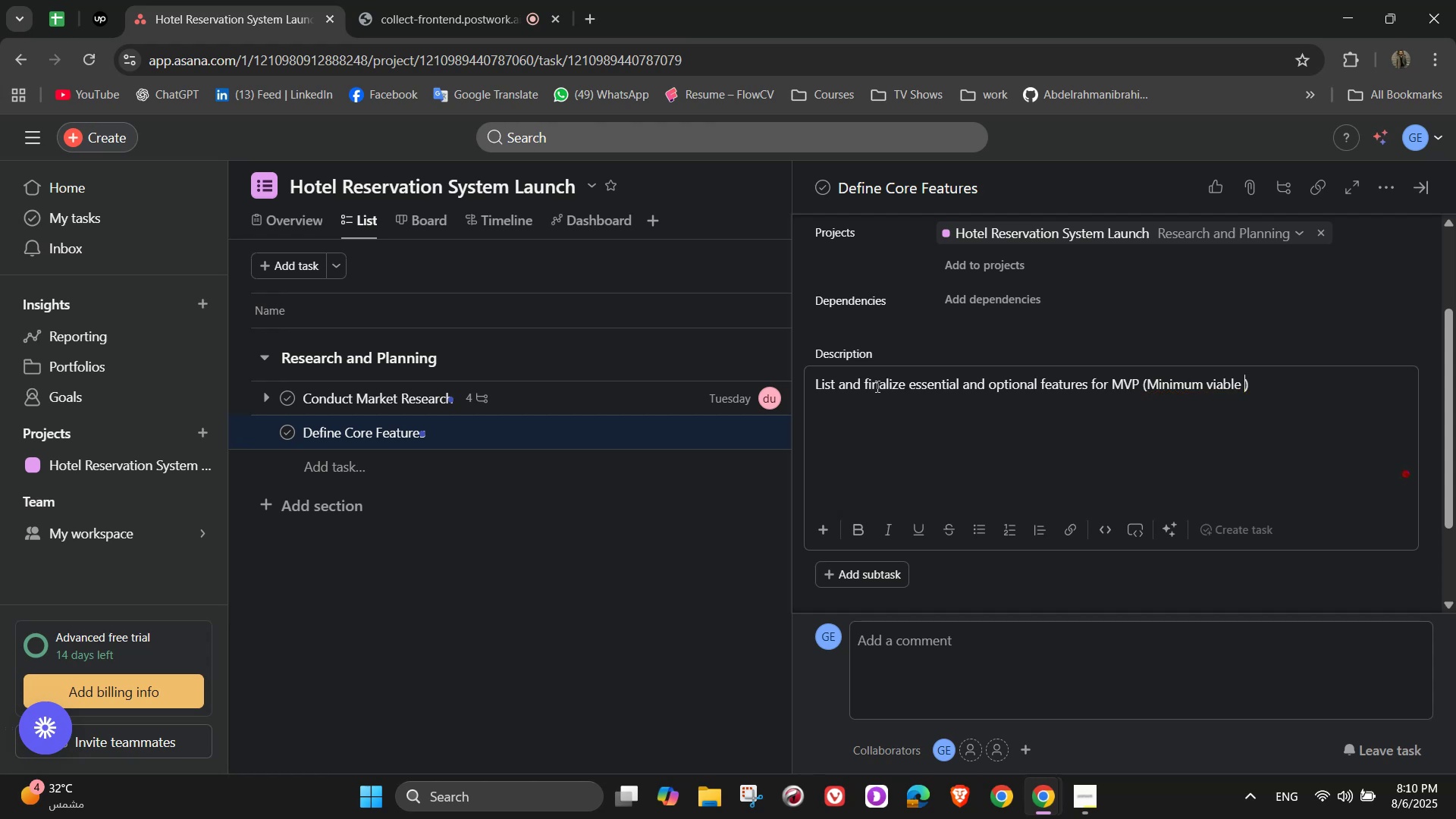 
hold_key(key=ShiftLeft, duration=0.76)
 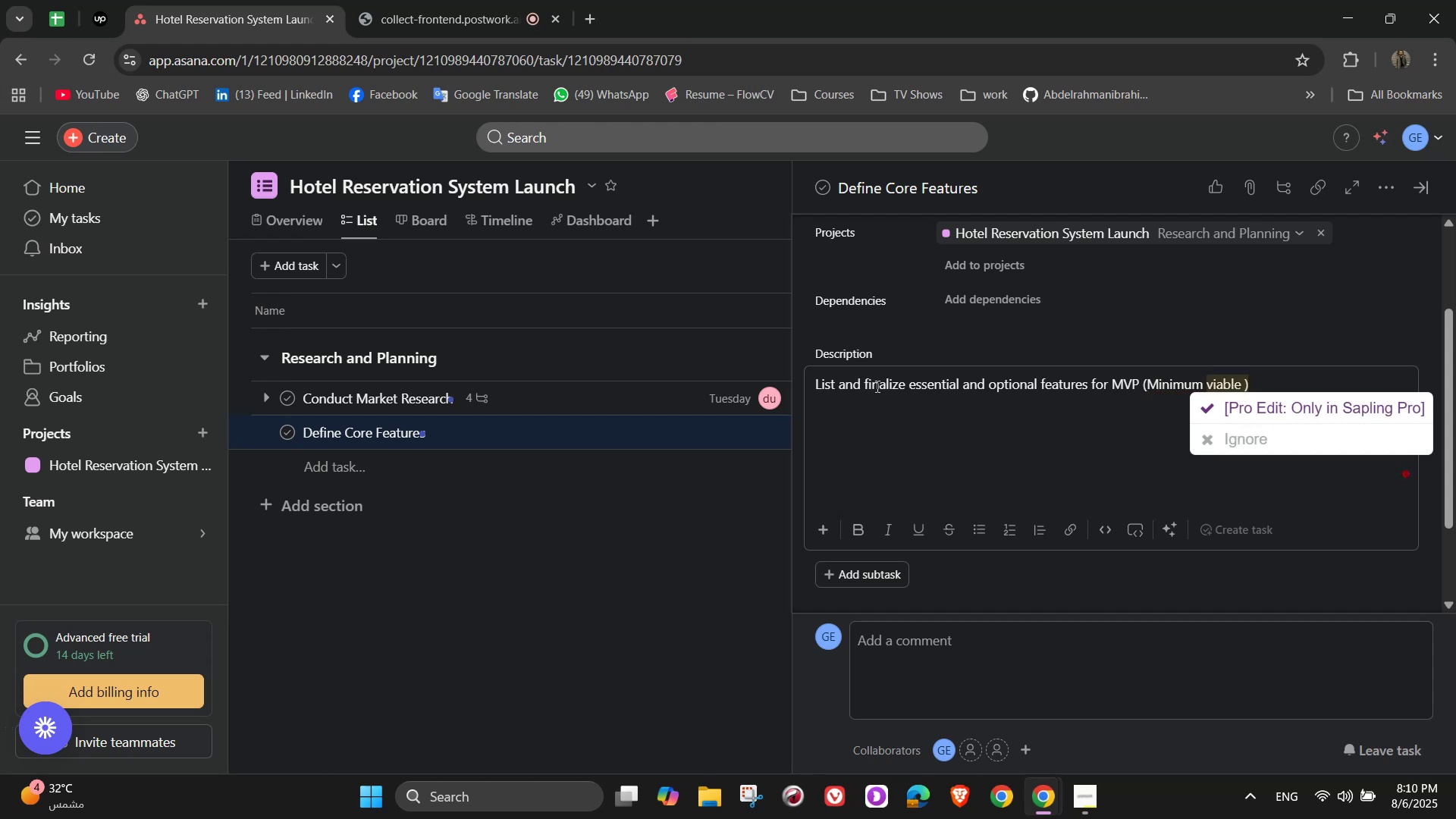 
key(ArrowLeft)
 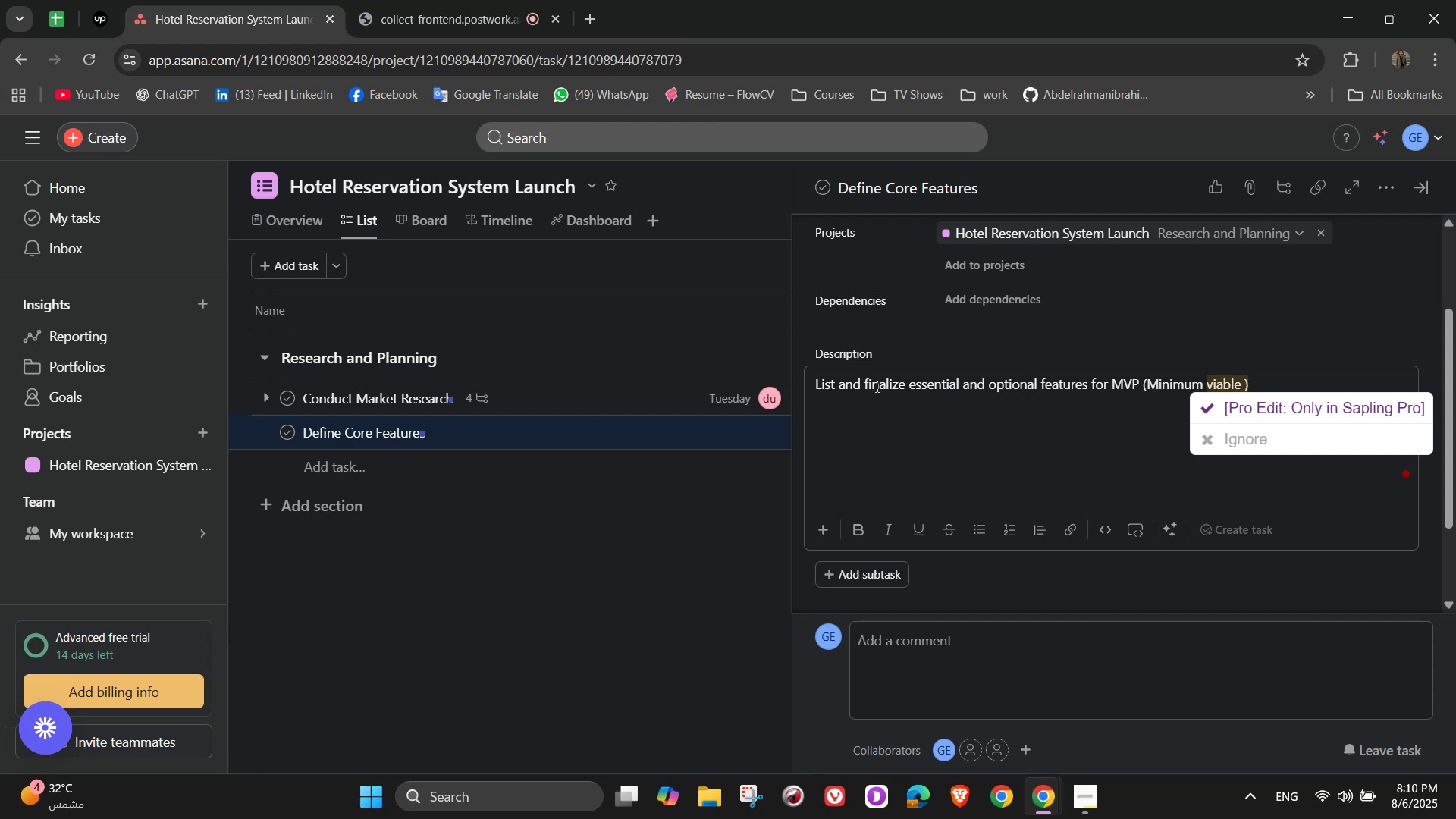 
key(ArrowLeft)
 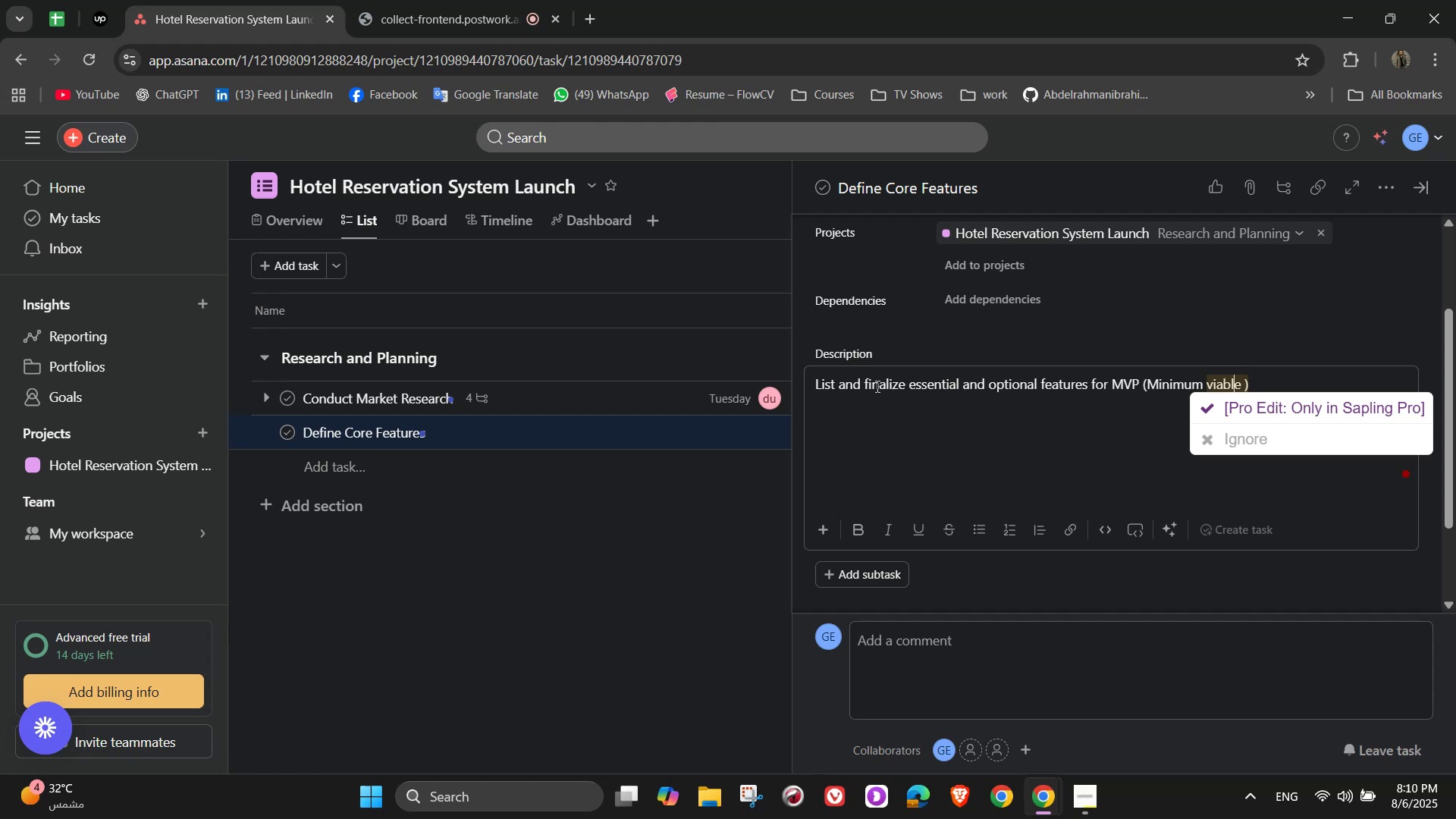 
key(ArrowLeft)
 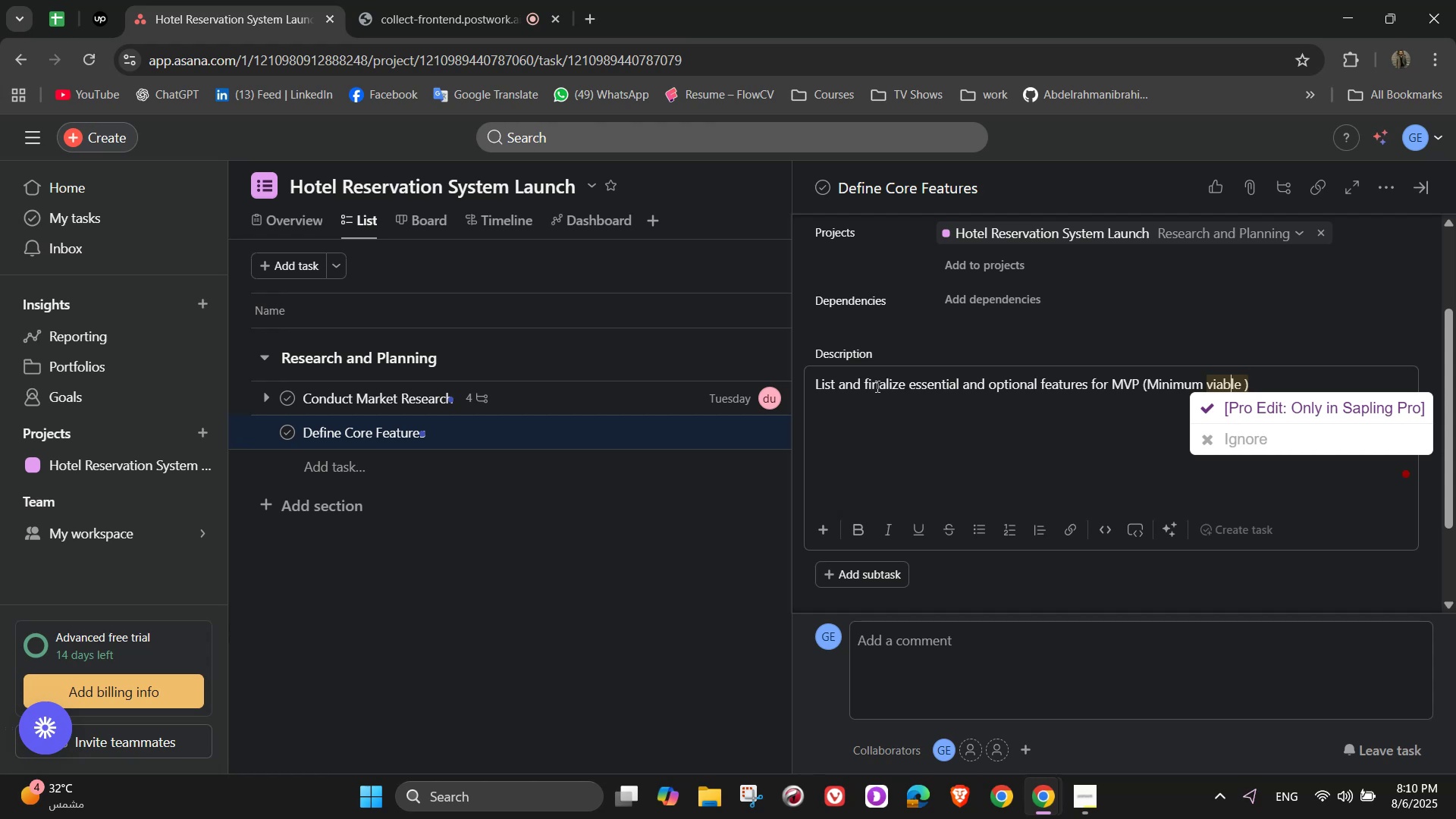 
key(ArrowLeft)
 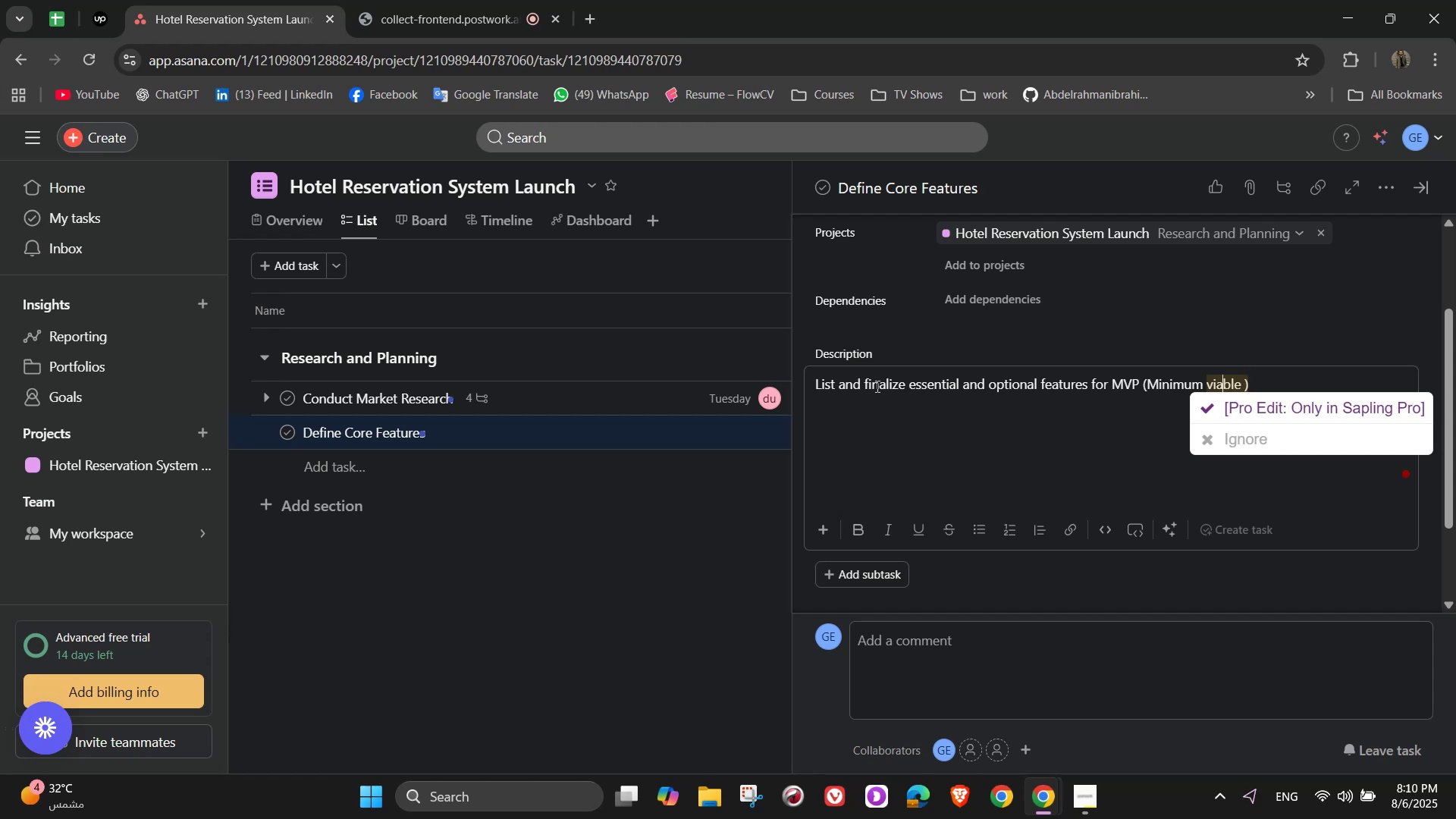 
key(ArrowLeft)
 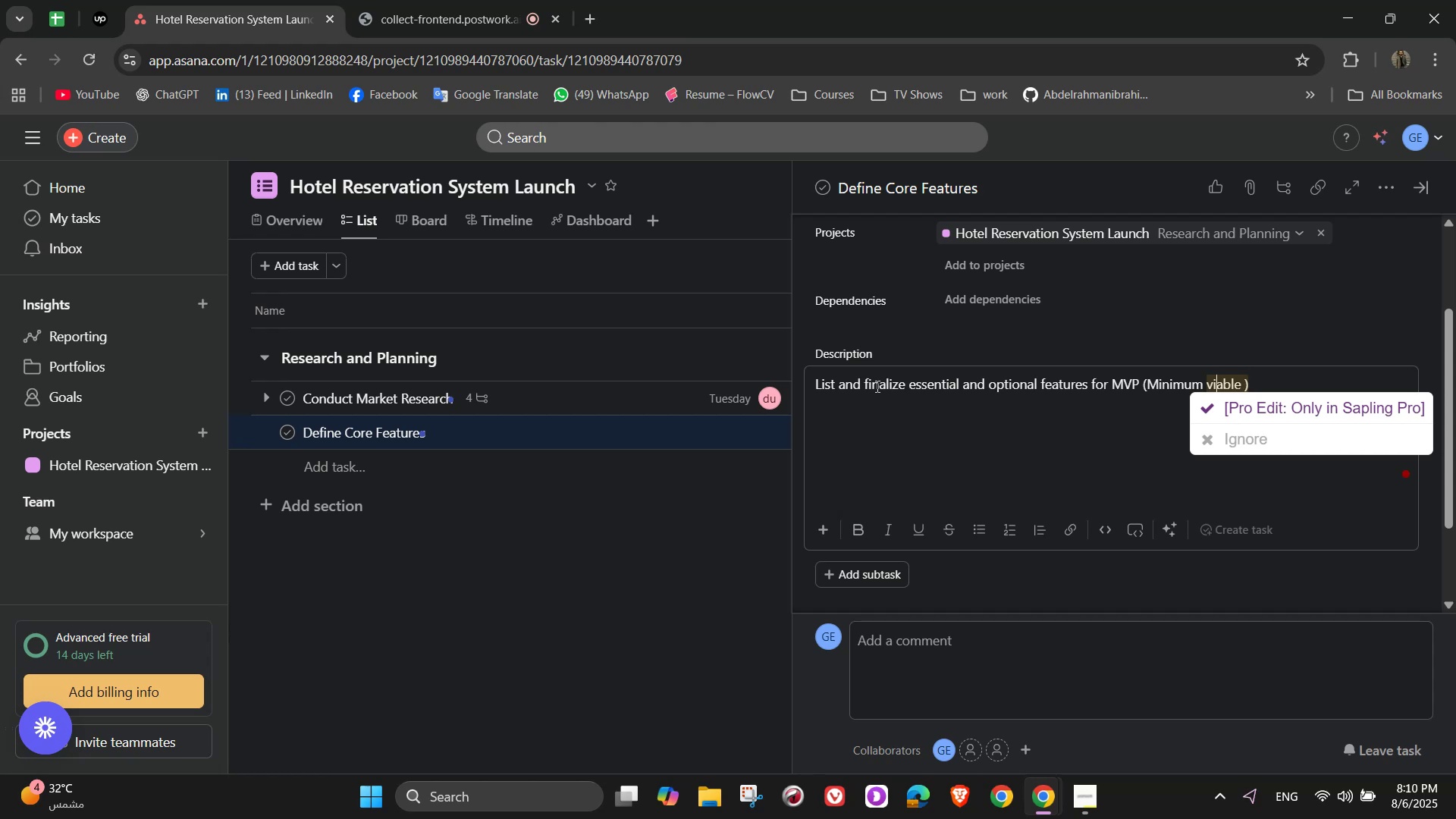 
key(ArrowLeft)
 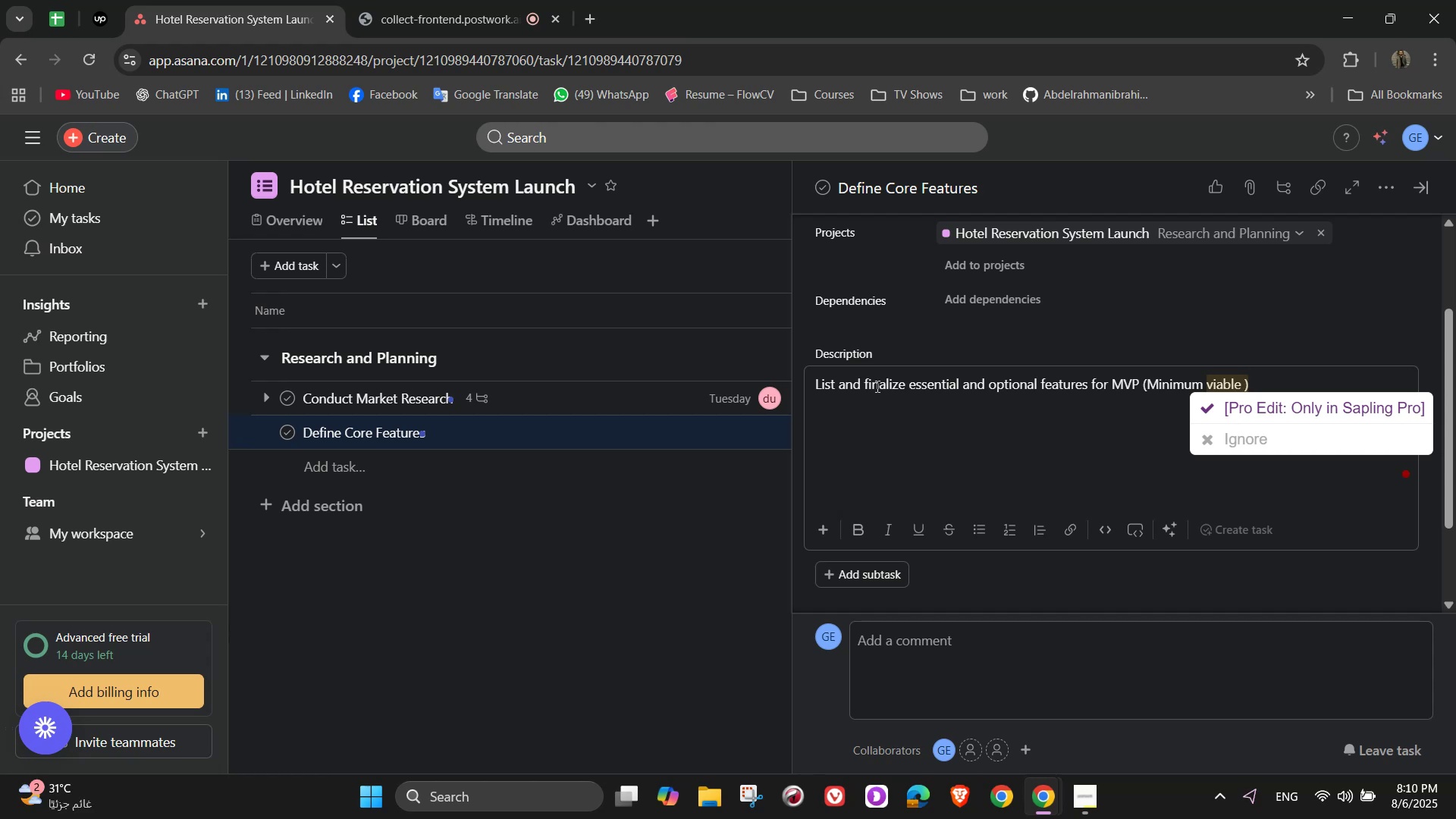 
key(Backspace)
 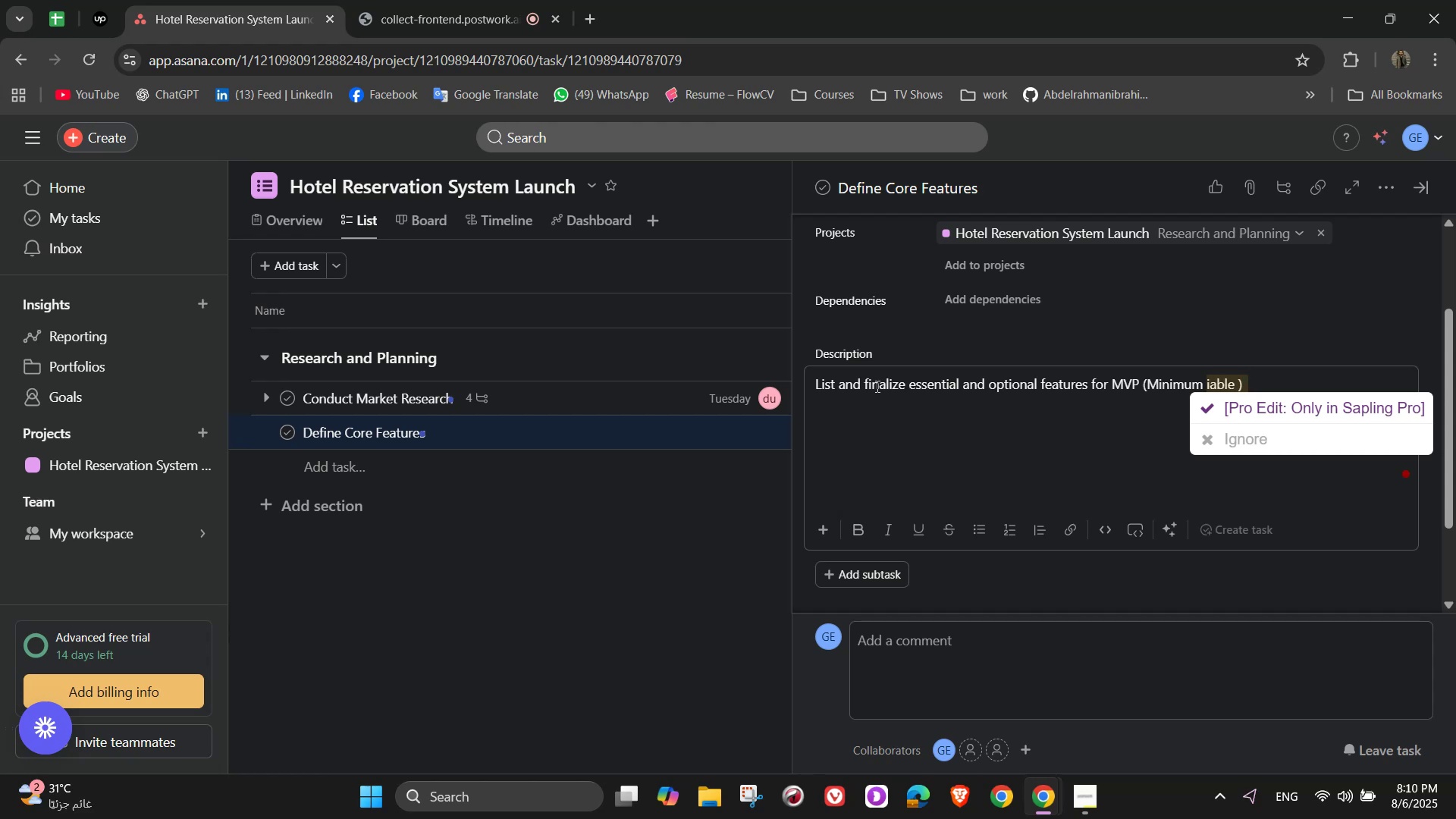 
key(Shift+ShiftLeft)
 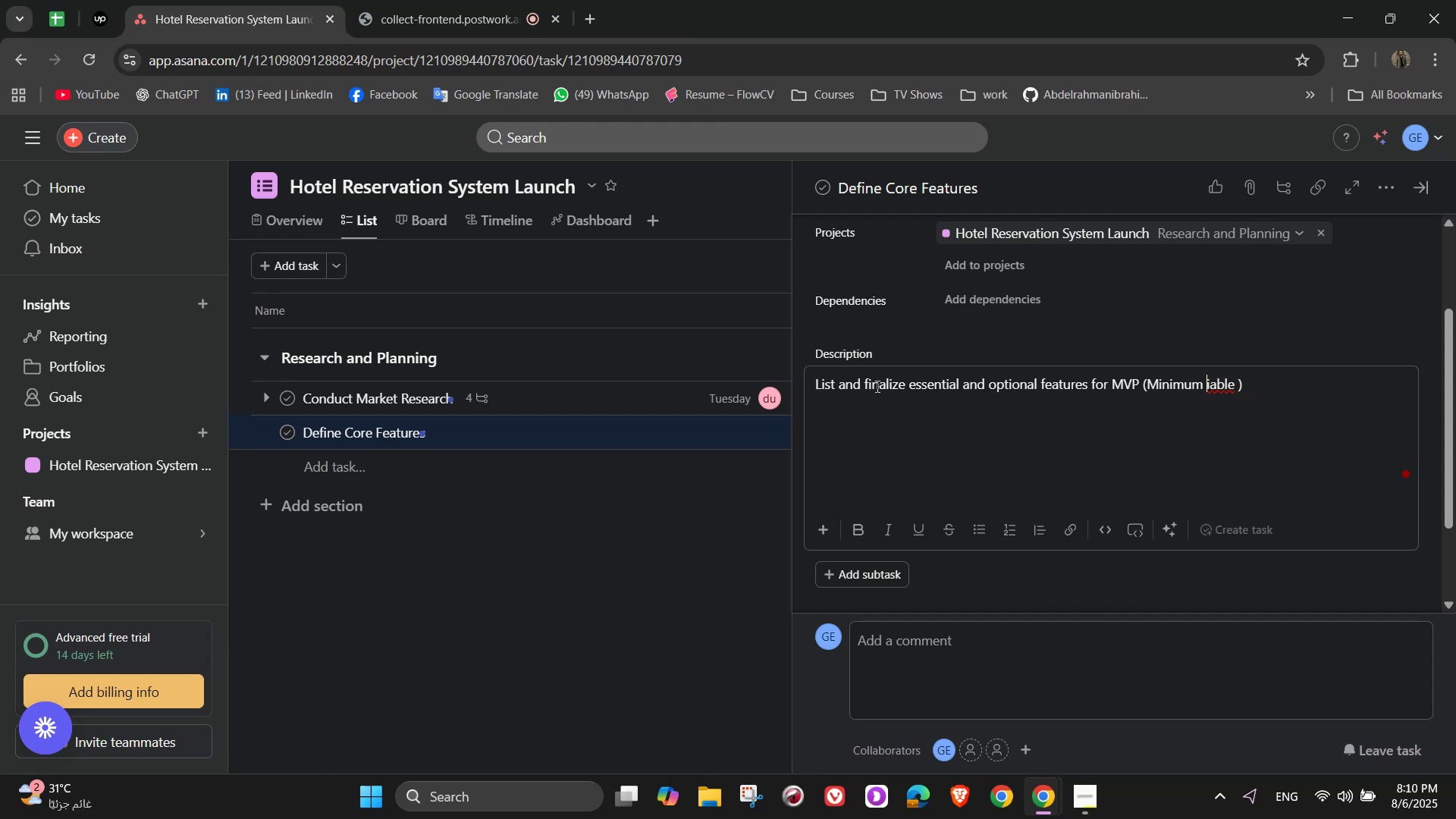 
key(Shift+P)
 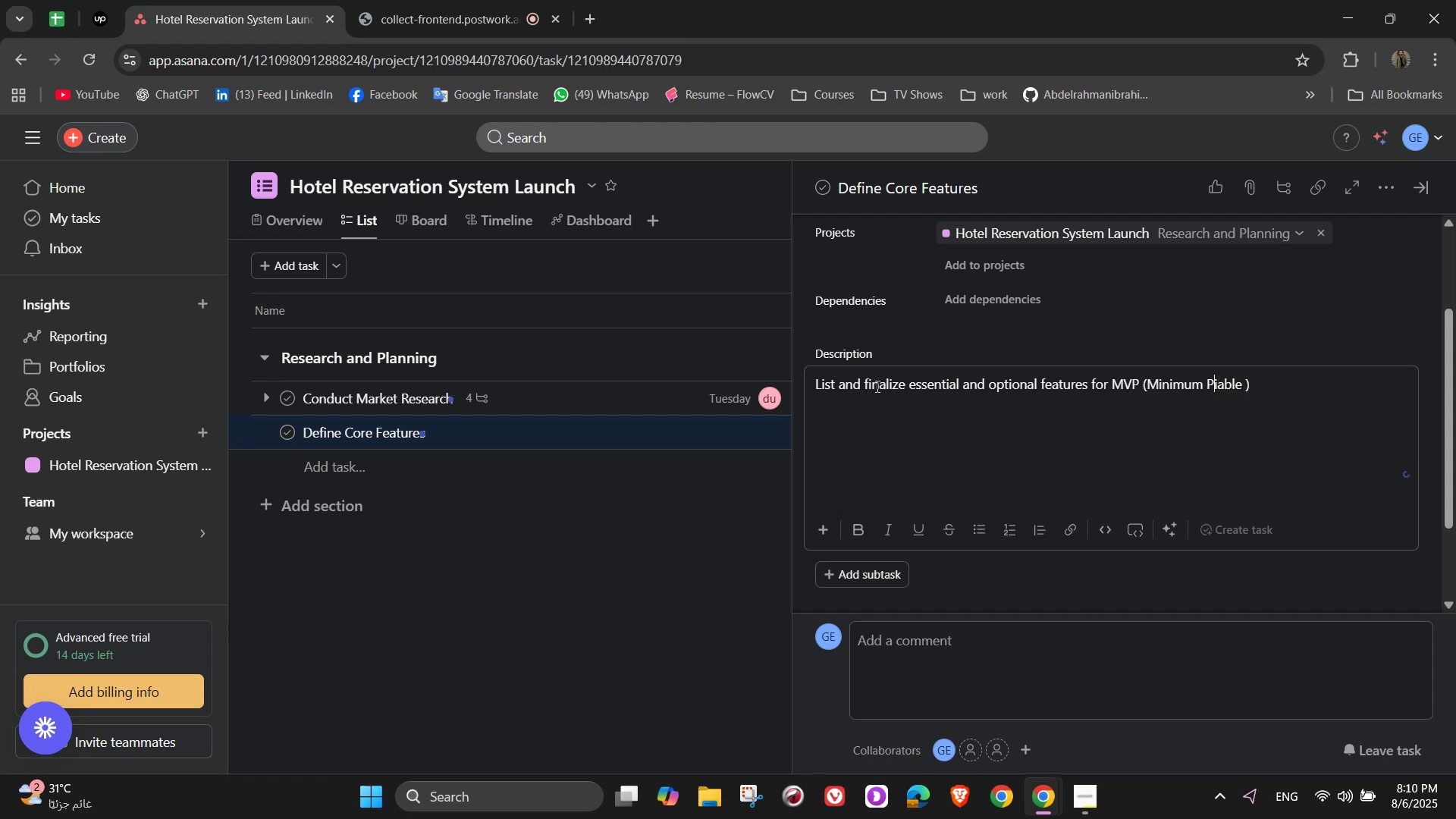 
key(NumLock)
 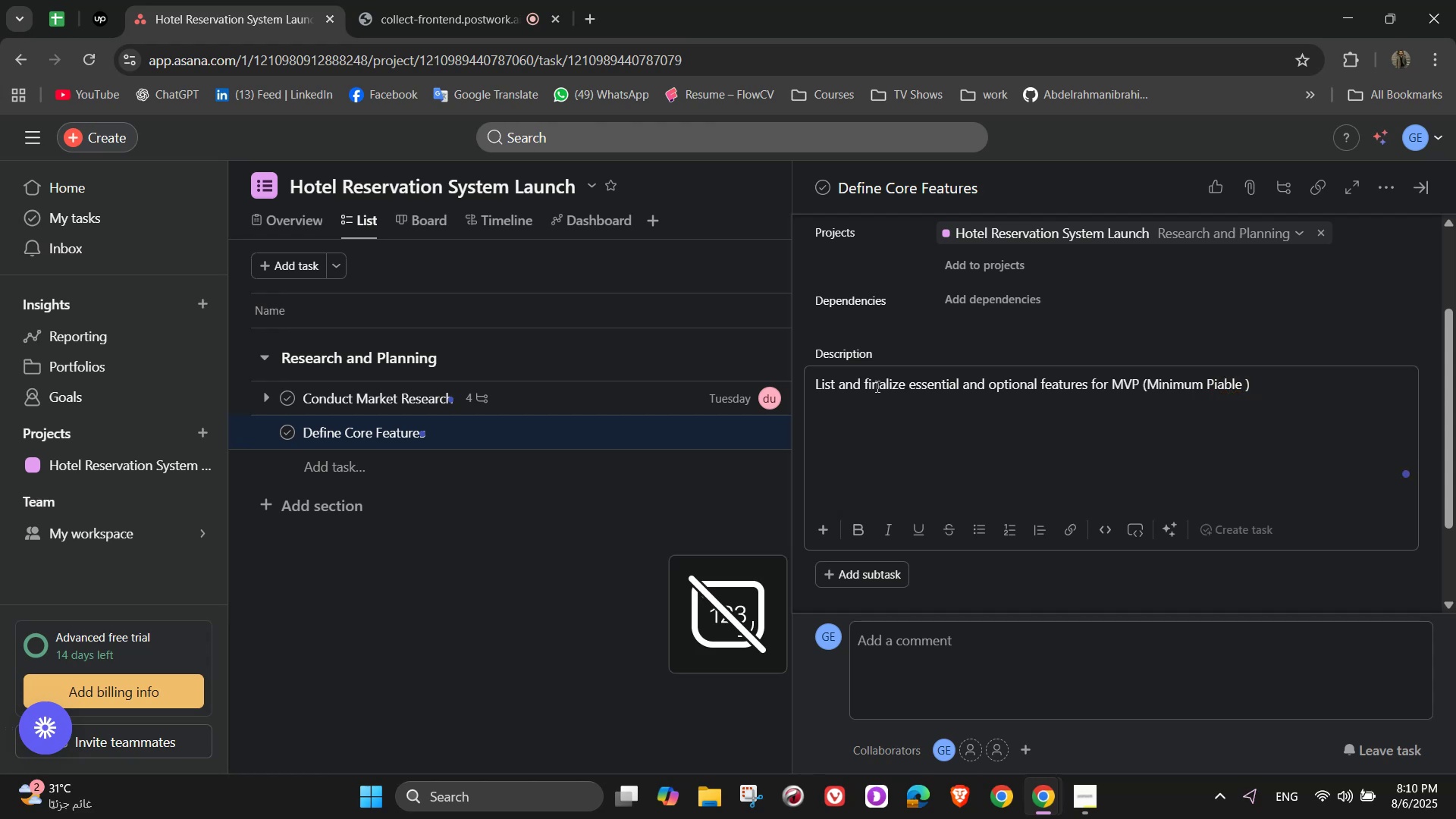 
key(NumLock)
 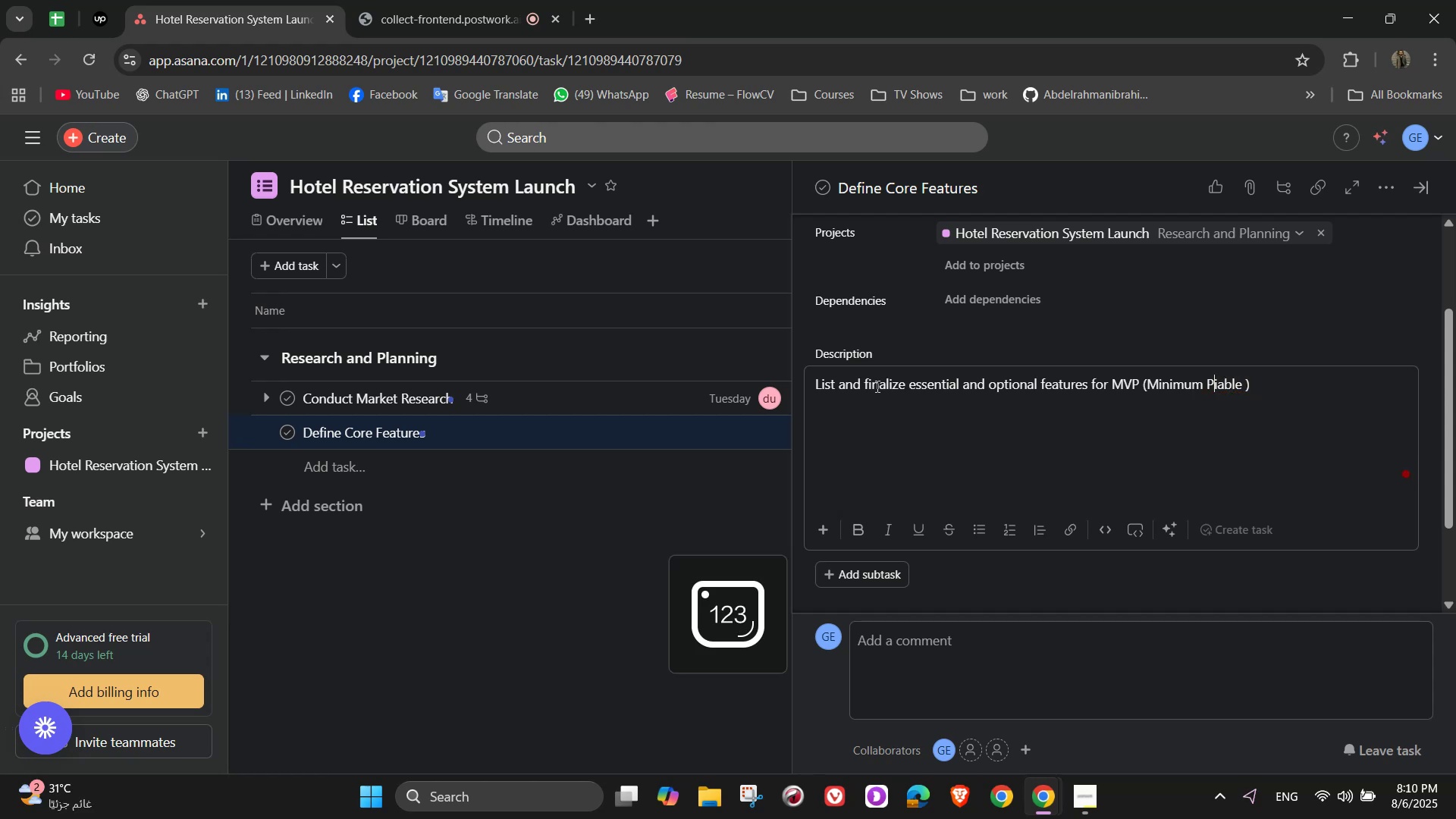 
key(Backspace)
 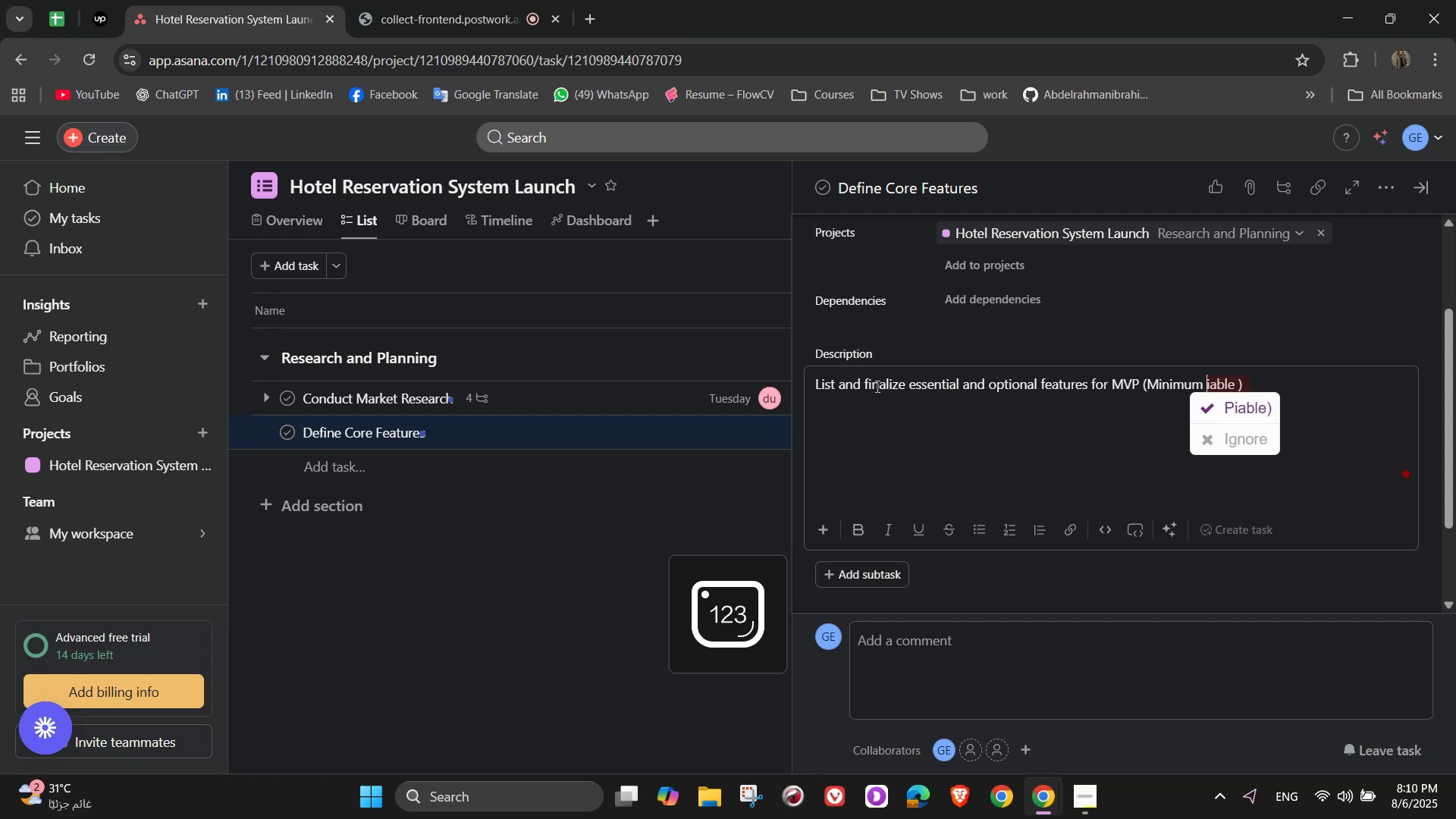 
key(Shift+V)
 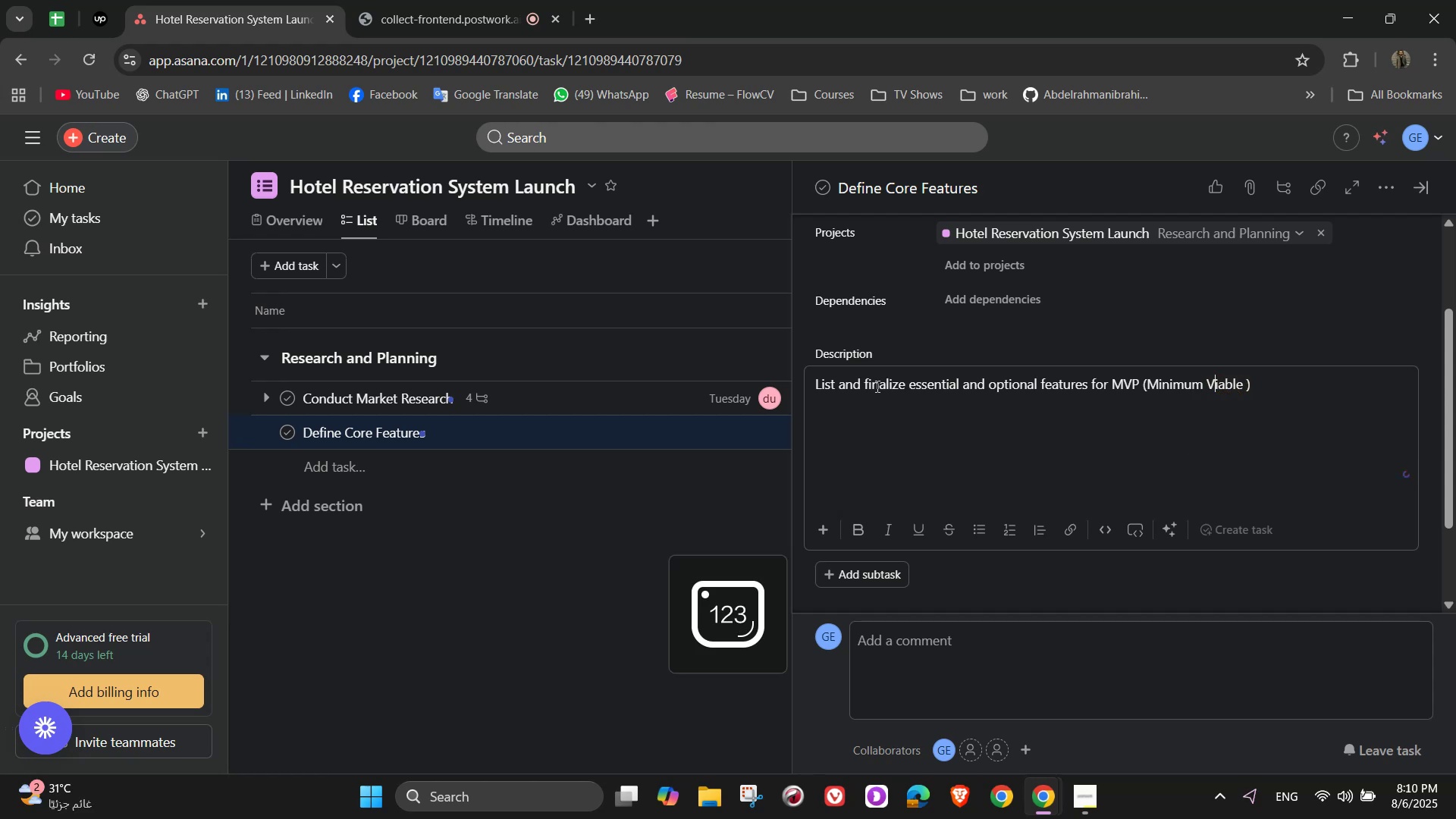 
key(ArrowRight)
 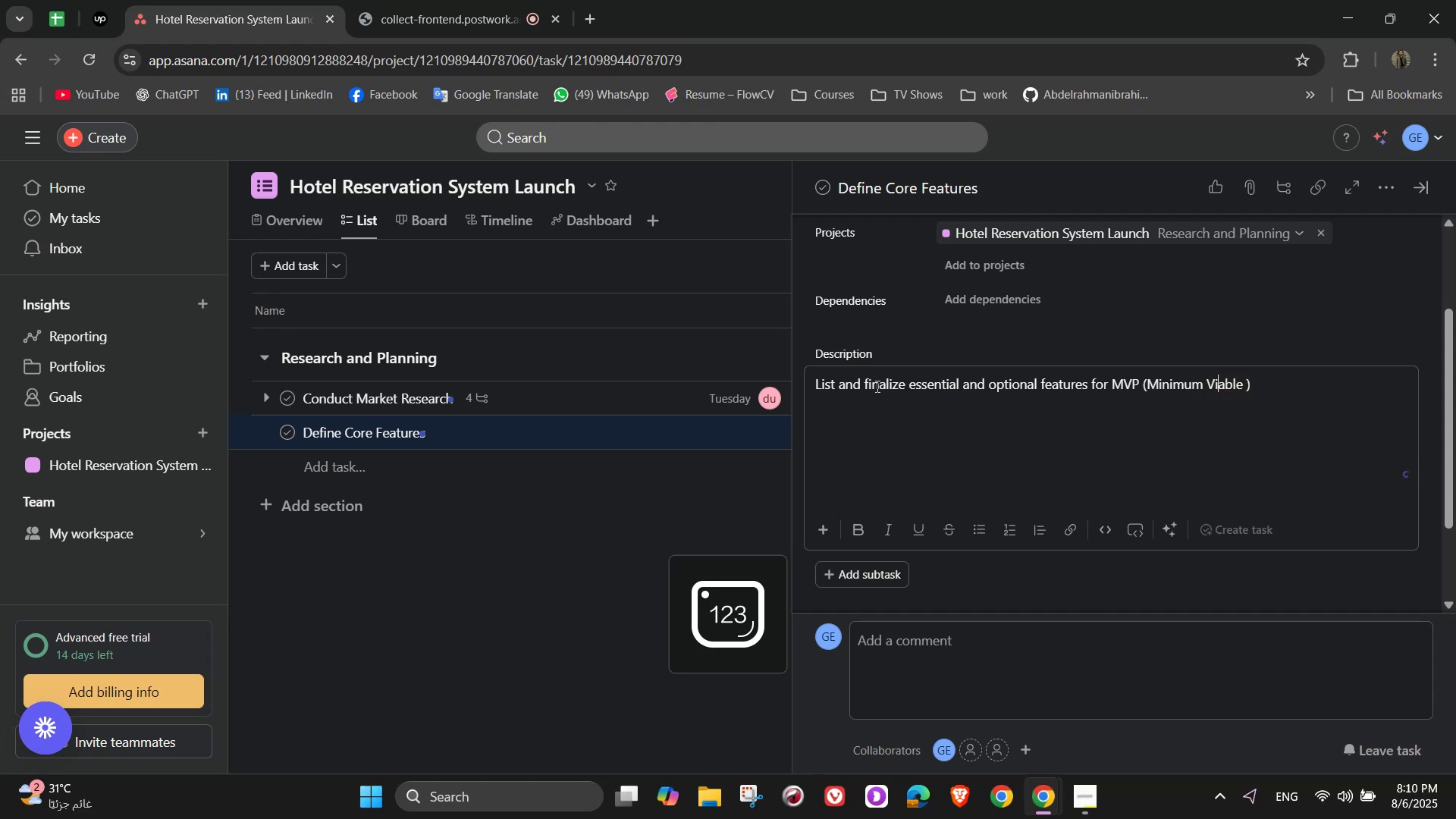 
key(ArrowRight)
 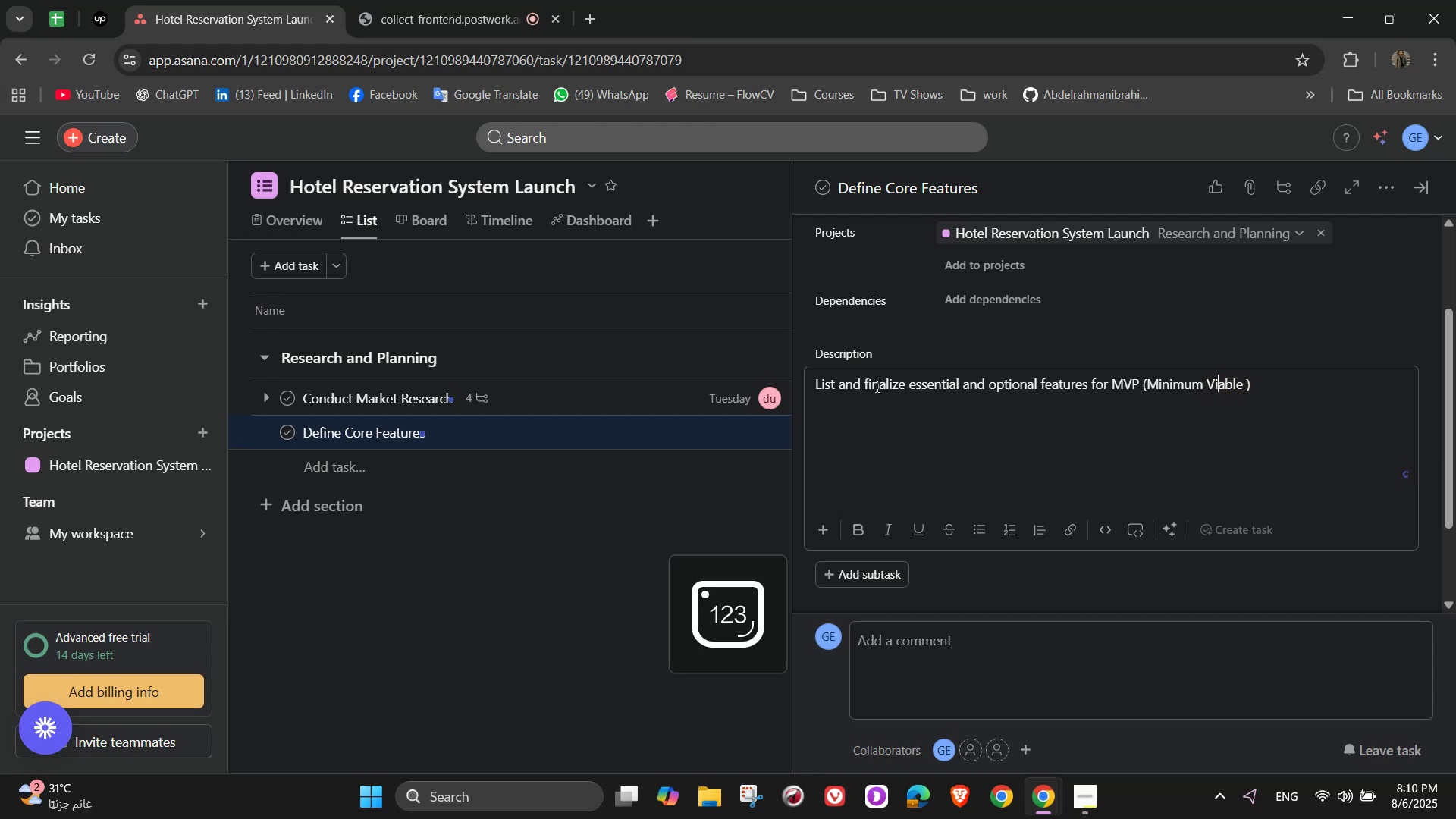 
key(ArrowRight)
 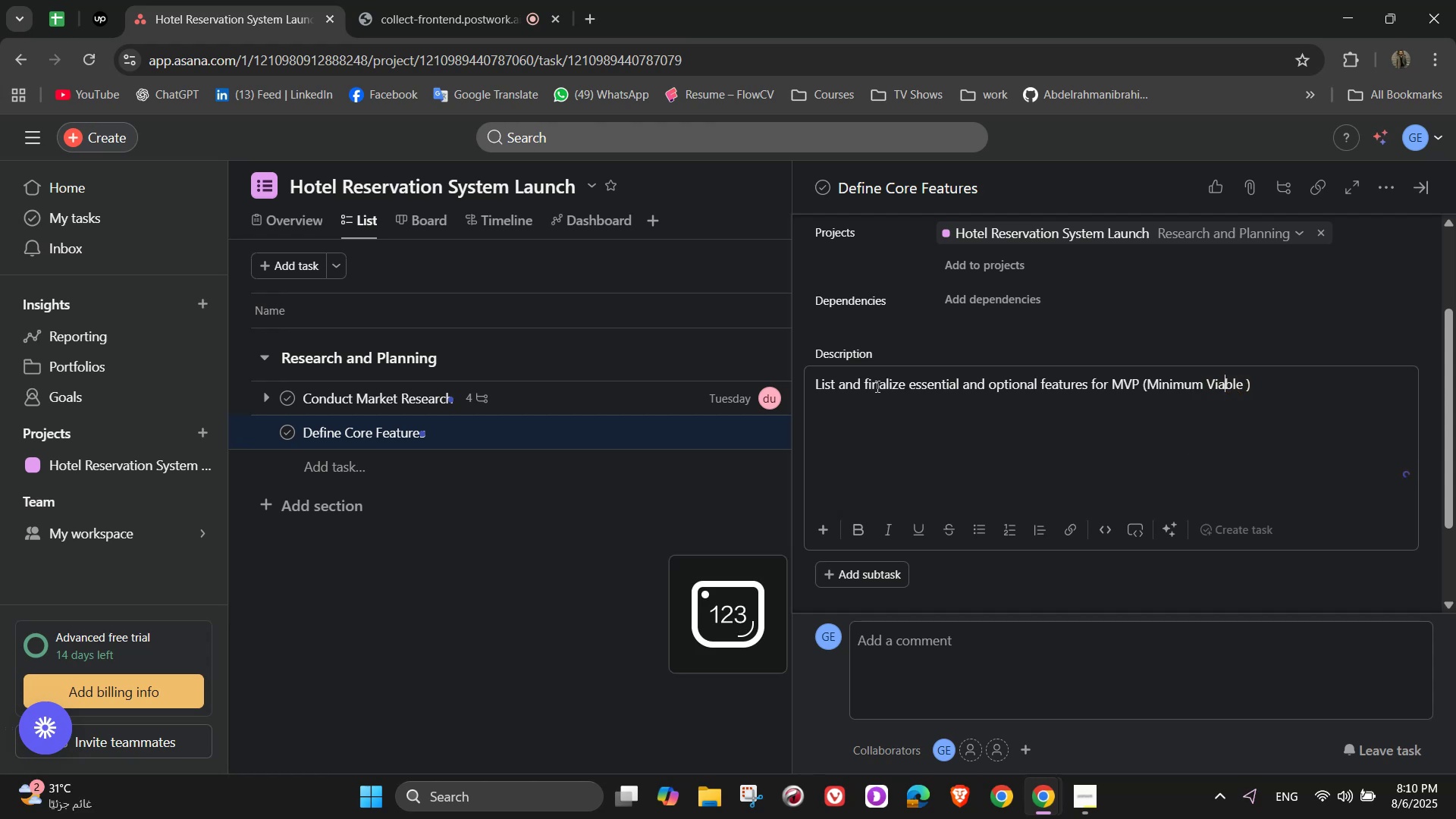 
key(ArrowRight)
 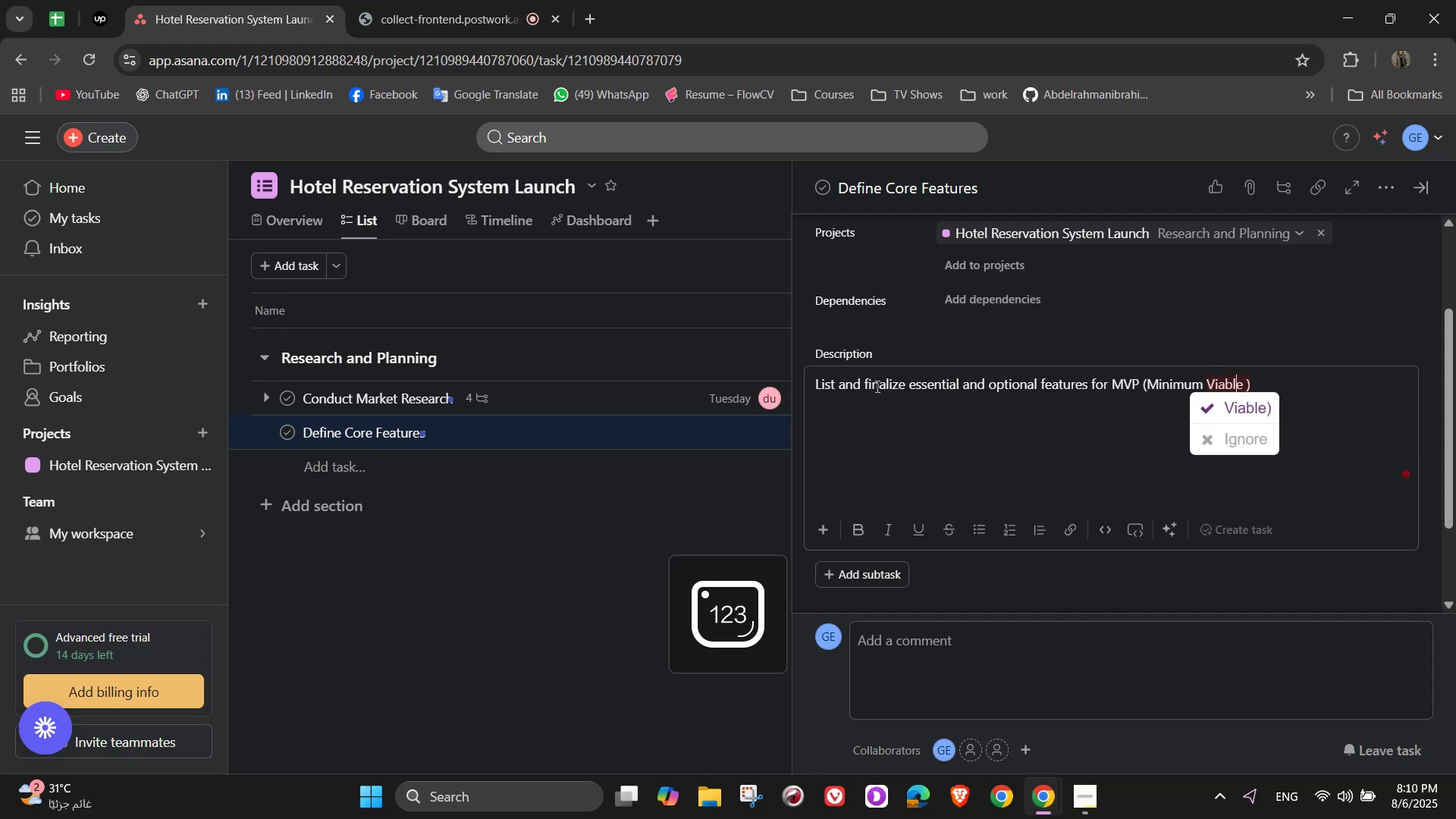 
key(ArrowRight)
 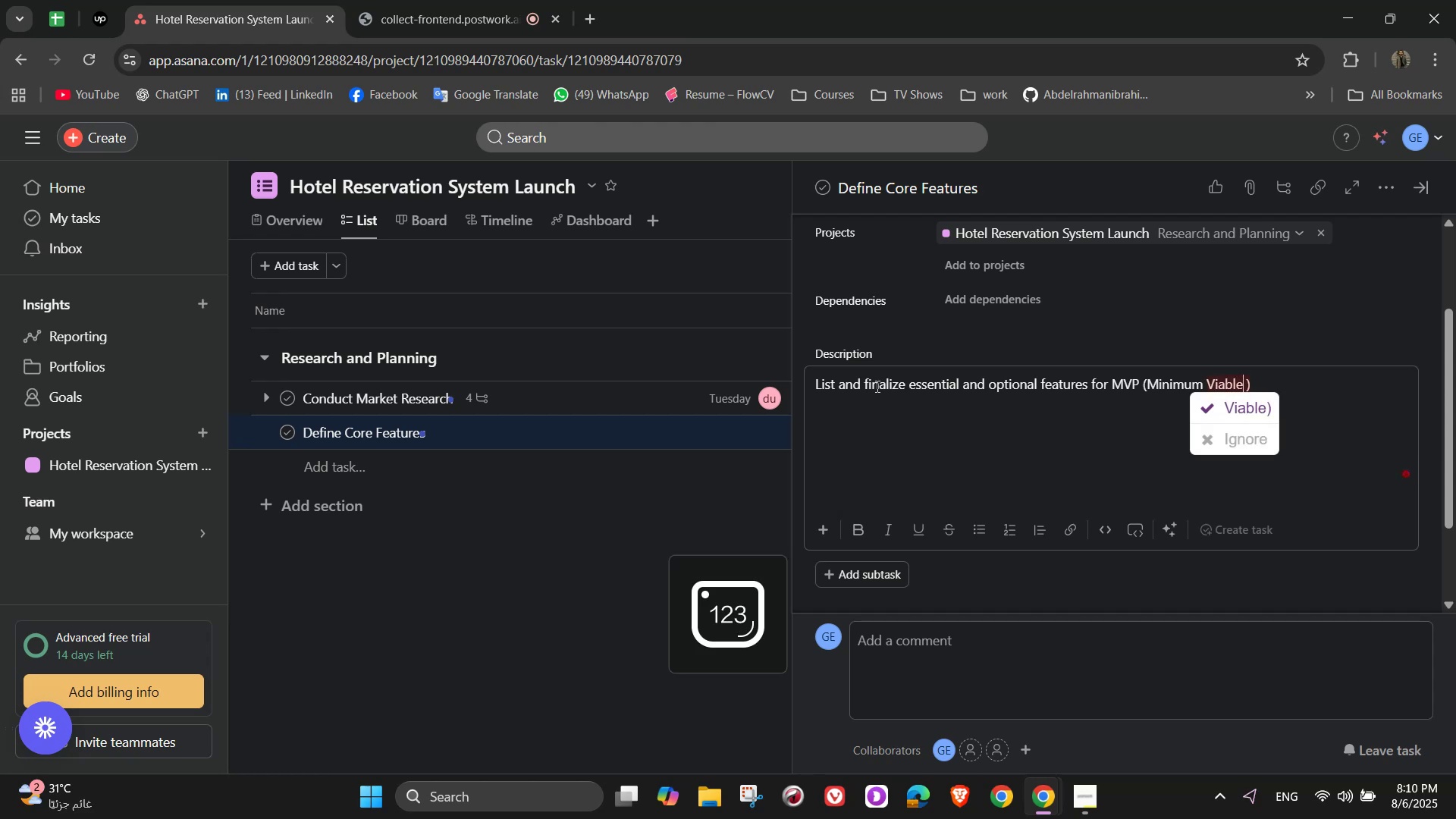 
type( Product)
 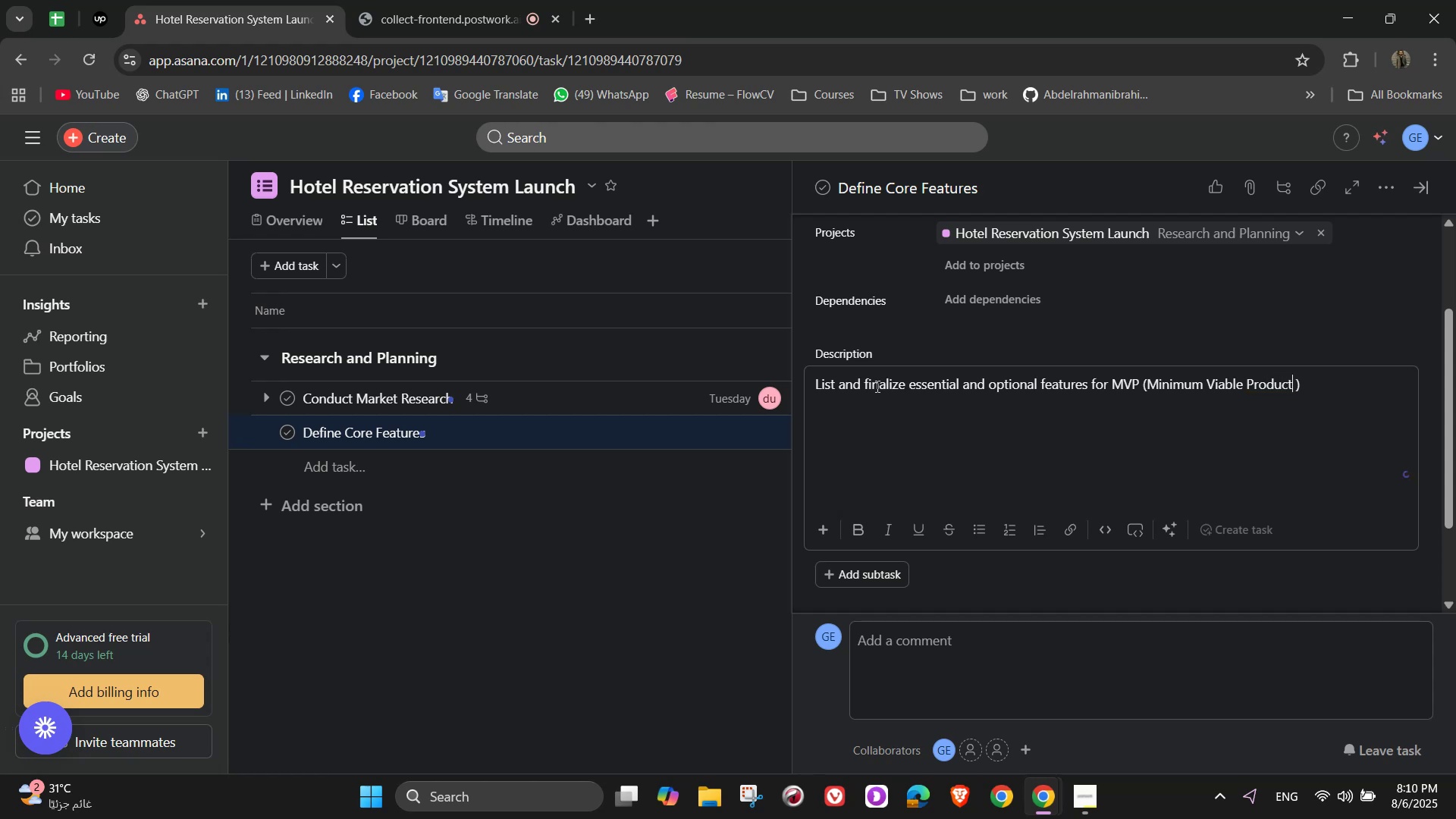 
wait(19.42)
 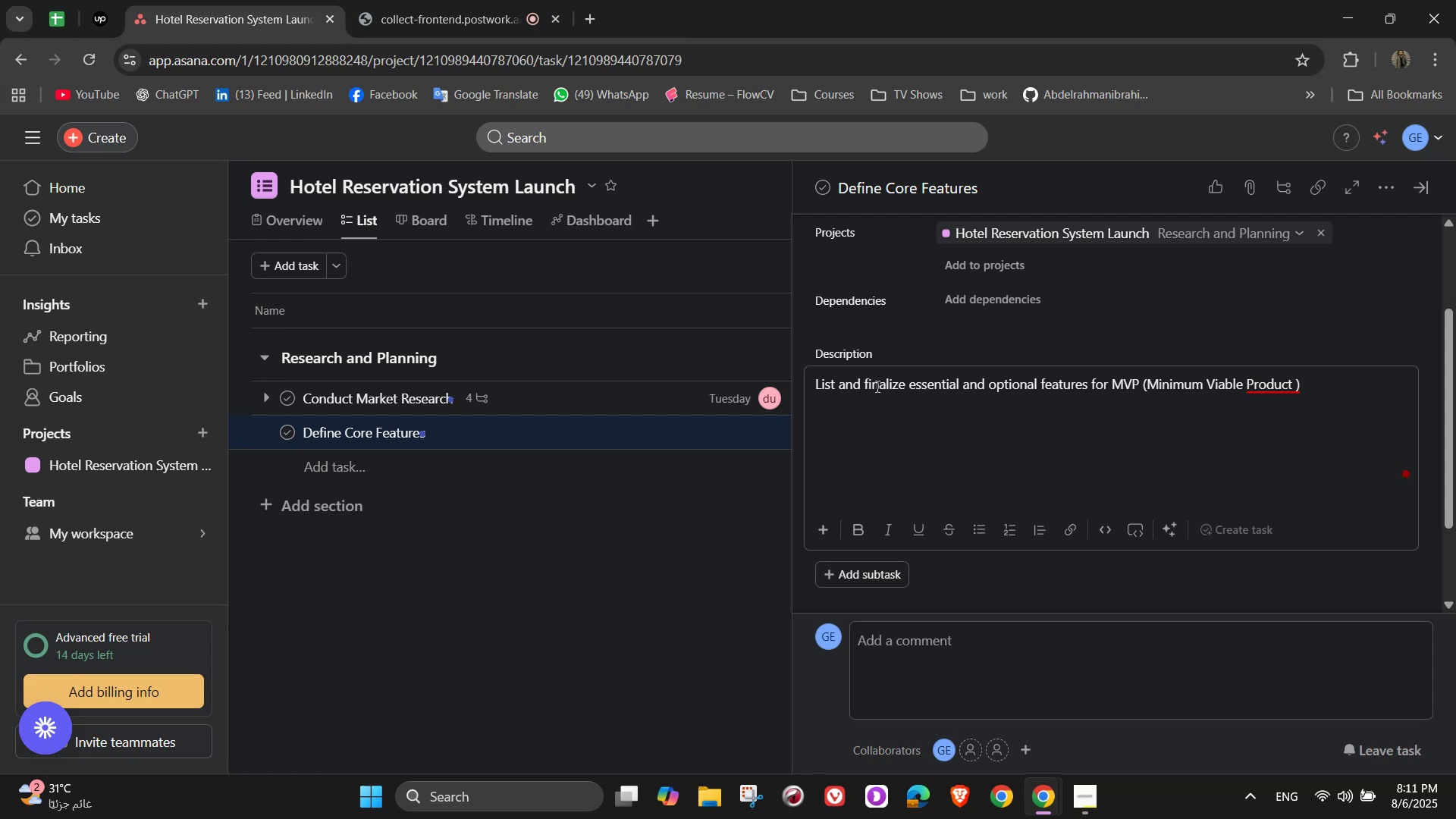 
left_click([1282, 400])
 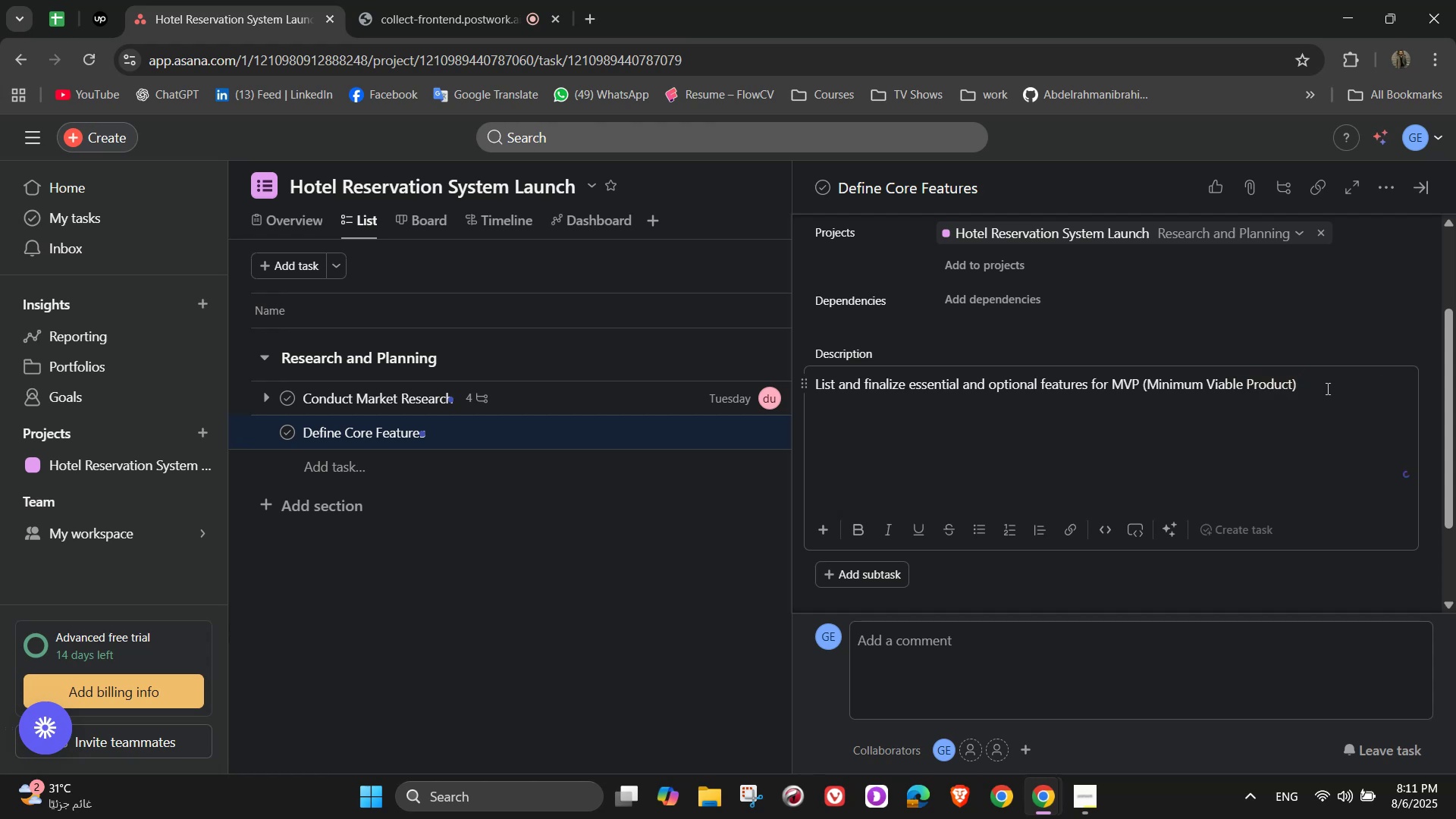 
left_click([1326, 388])
 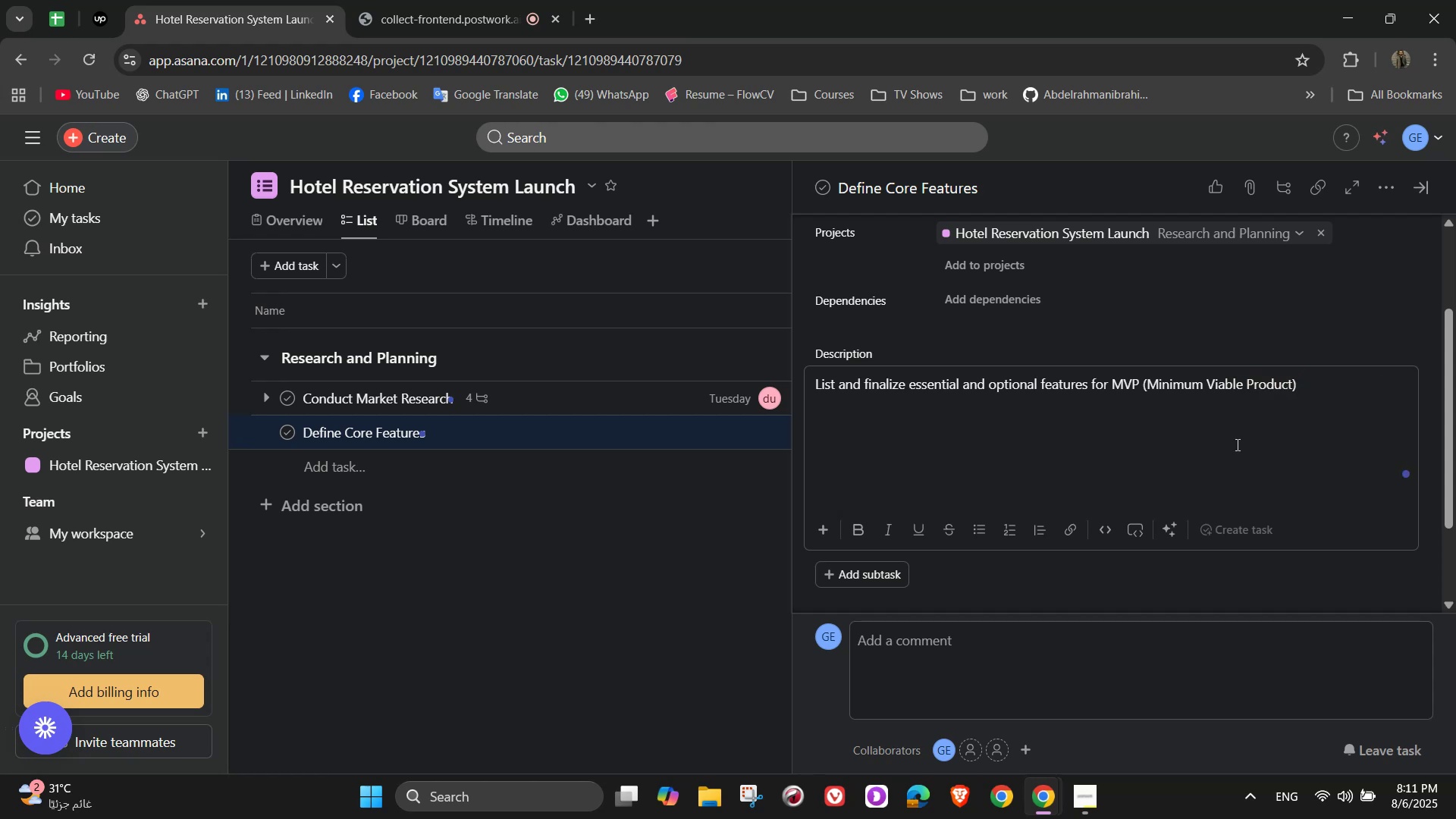 
wait(5.1)
 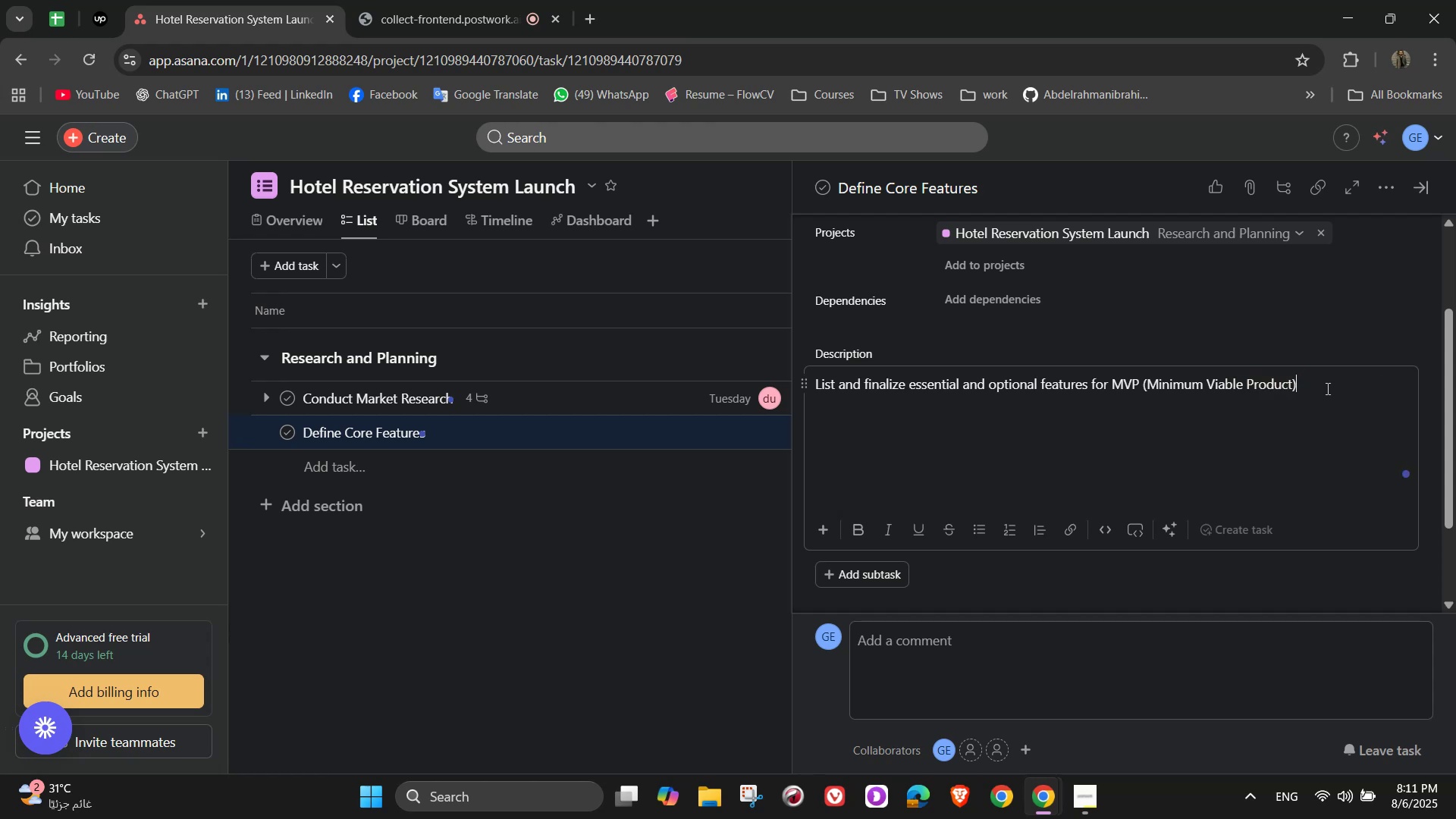 
left_click([880, 573])
 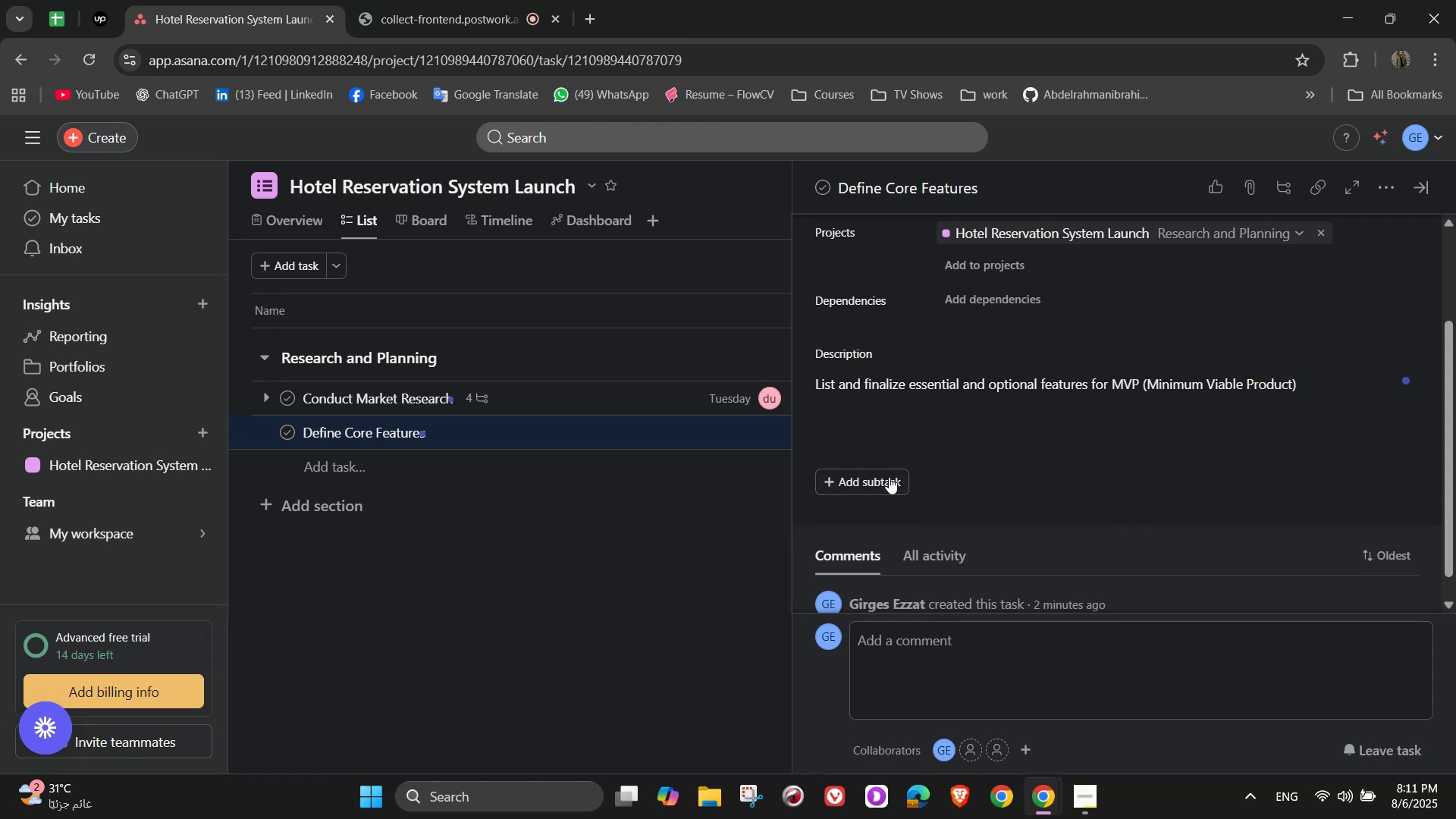 
left_click([888, 472])
 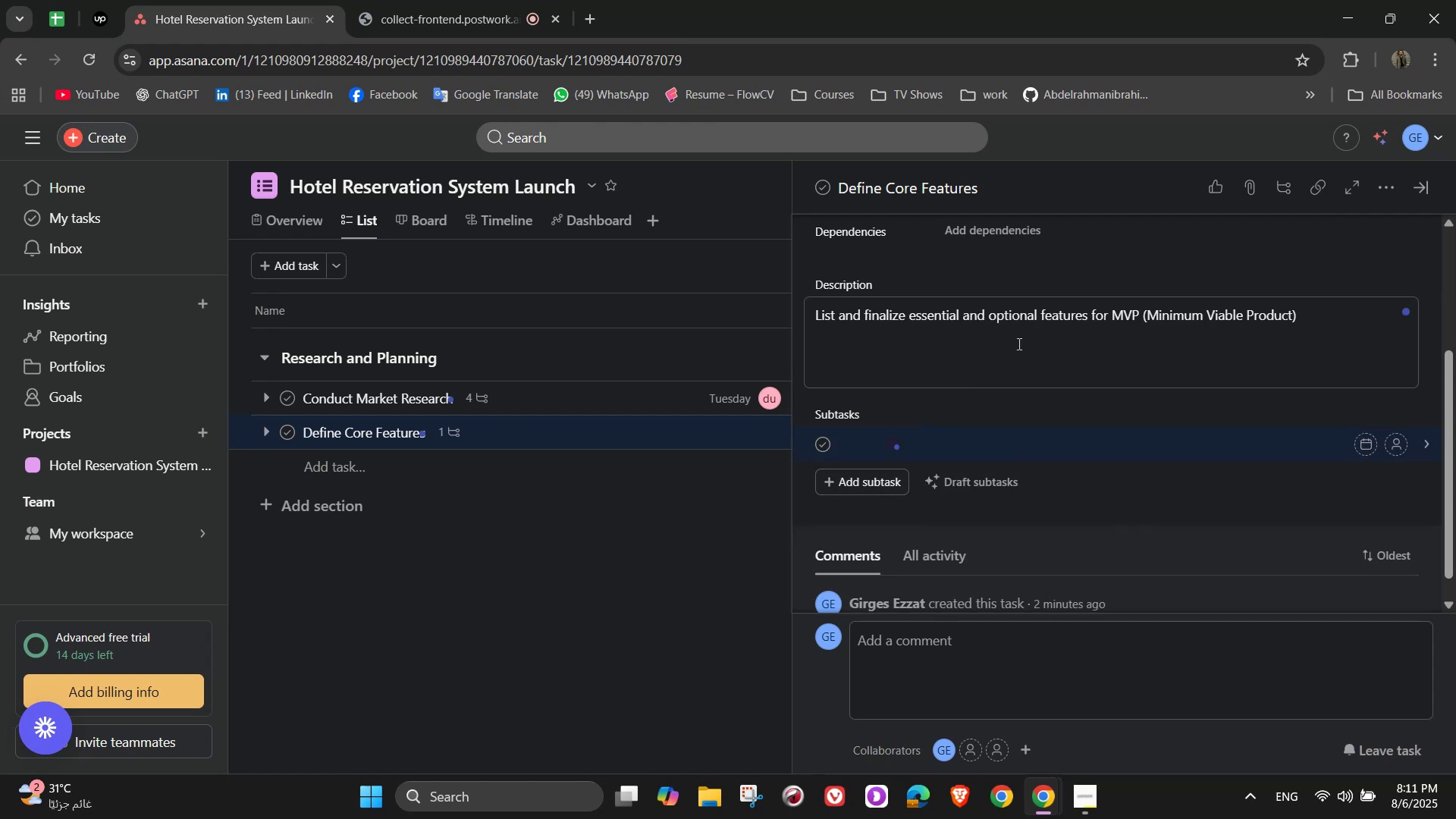 
type(Create feature list: Search, Filters, Booking )
key(Backspace)
type(, Payments)
key(NumpadEnter)
type(Tsg==)
key(Backspace)
key(Backspace)
key(Backspace)
key(Backspace)
type(ag features as core / optional using)
 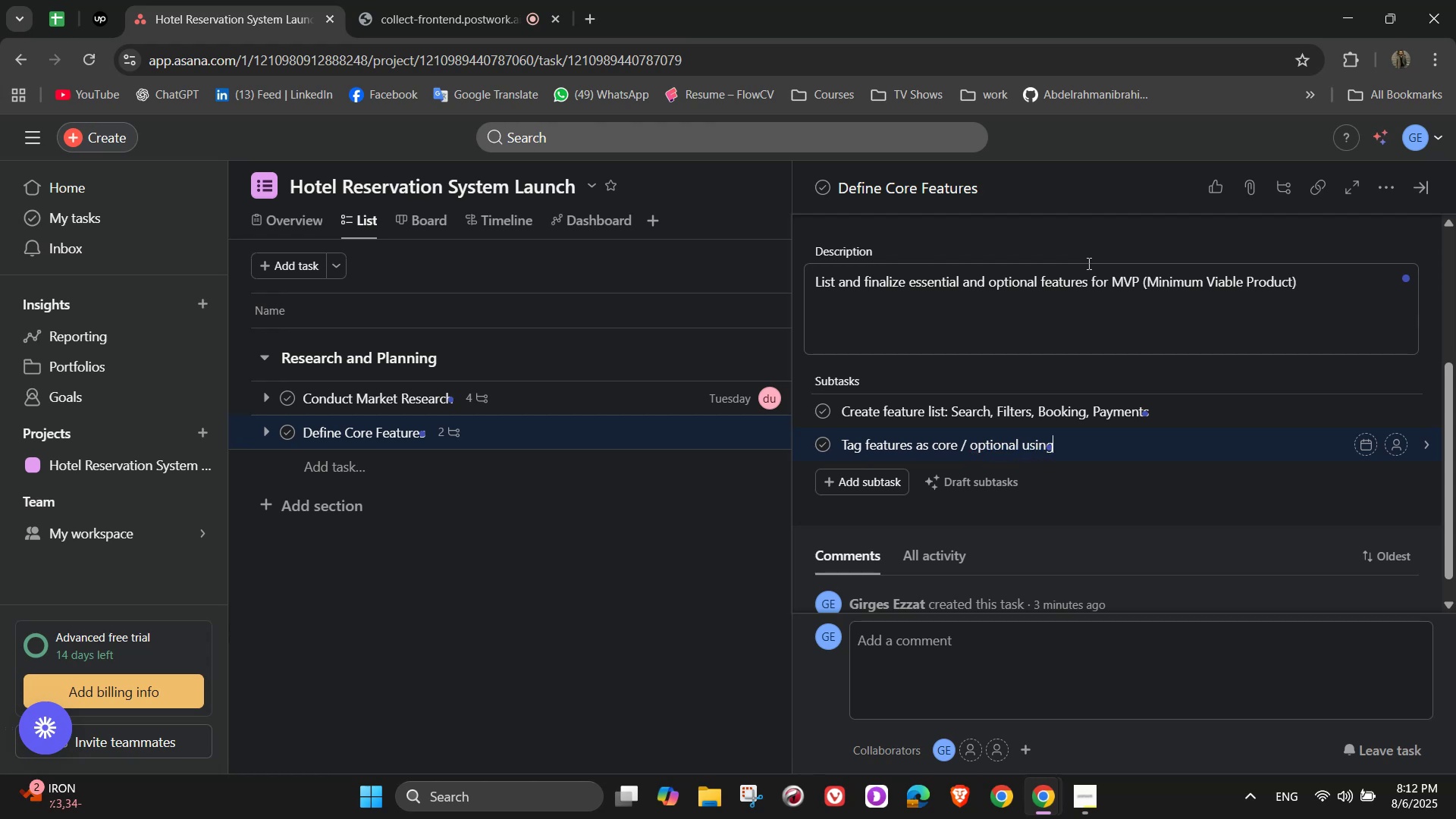 
key(Space)
 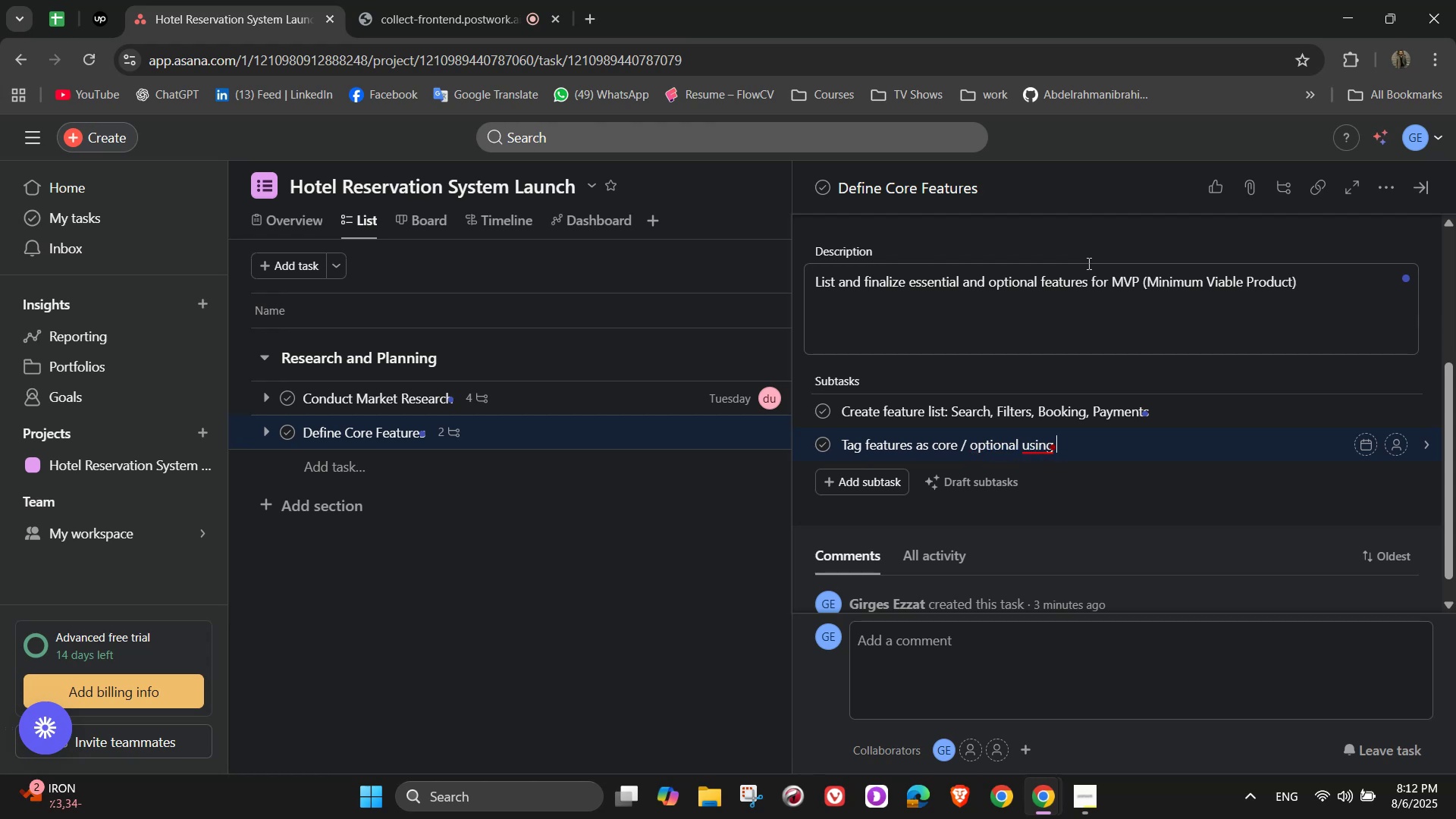 
key(Backspace)
 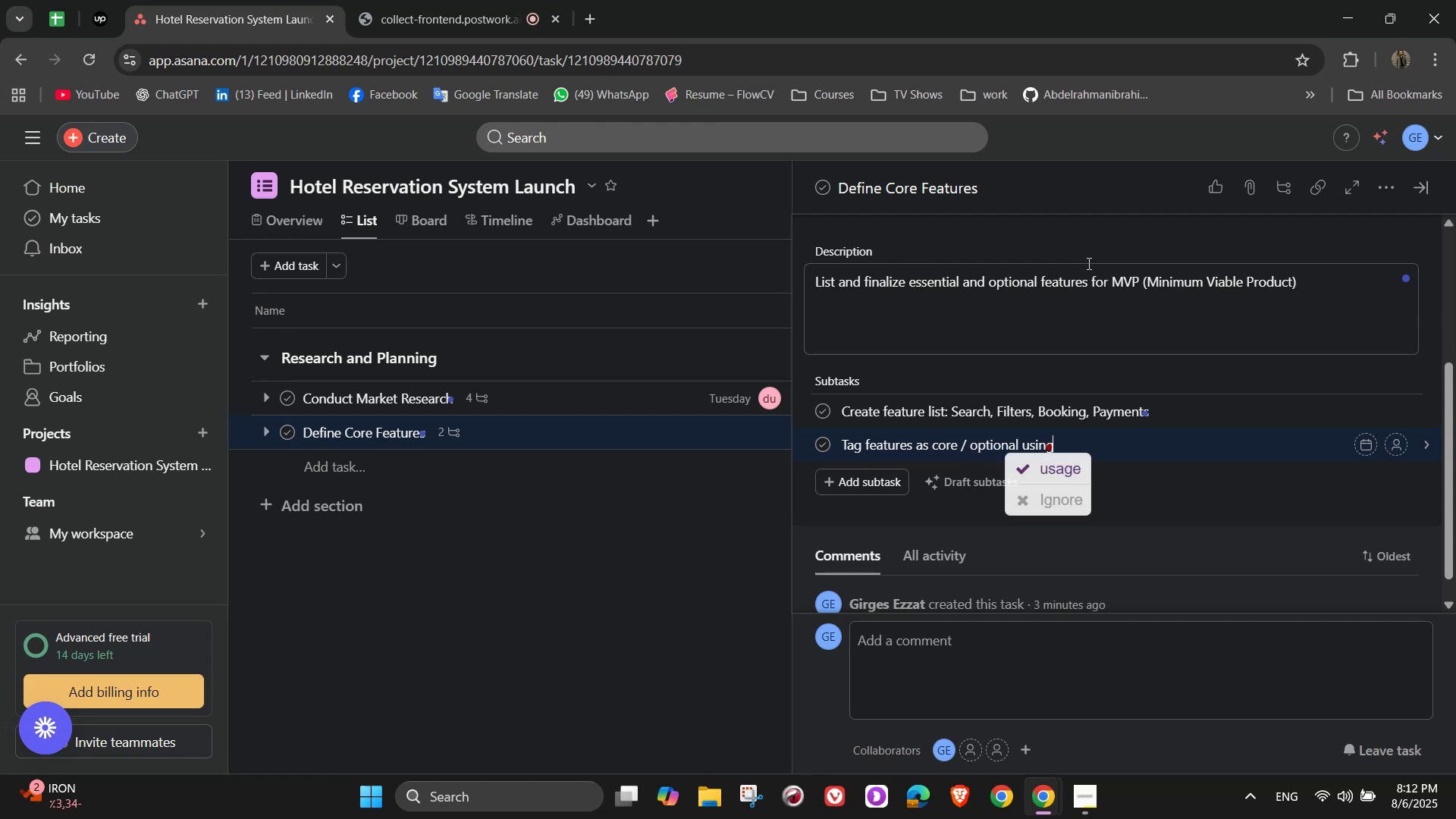 
key(Backspace)
 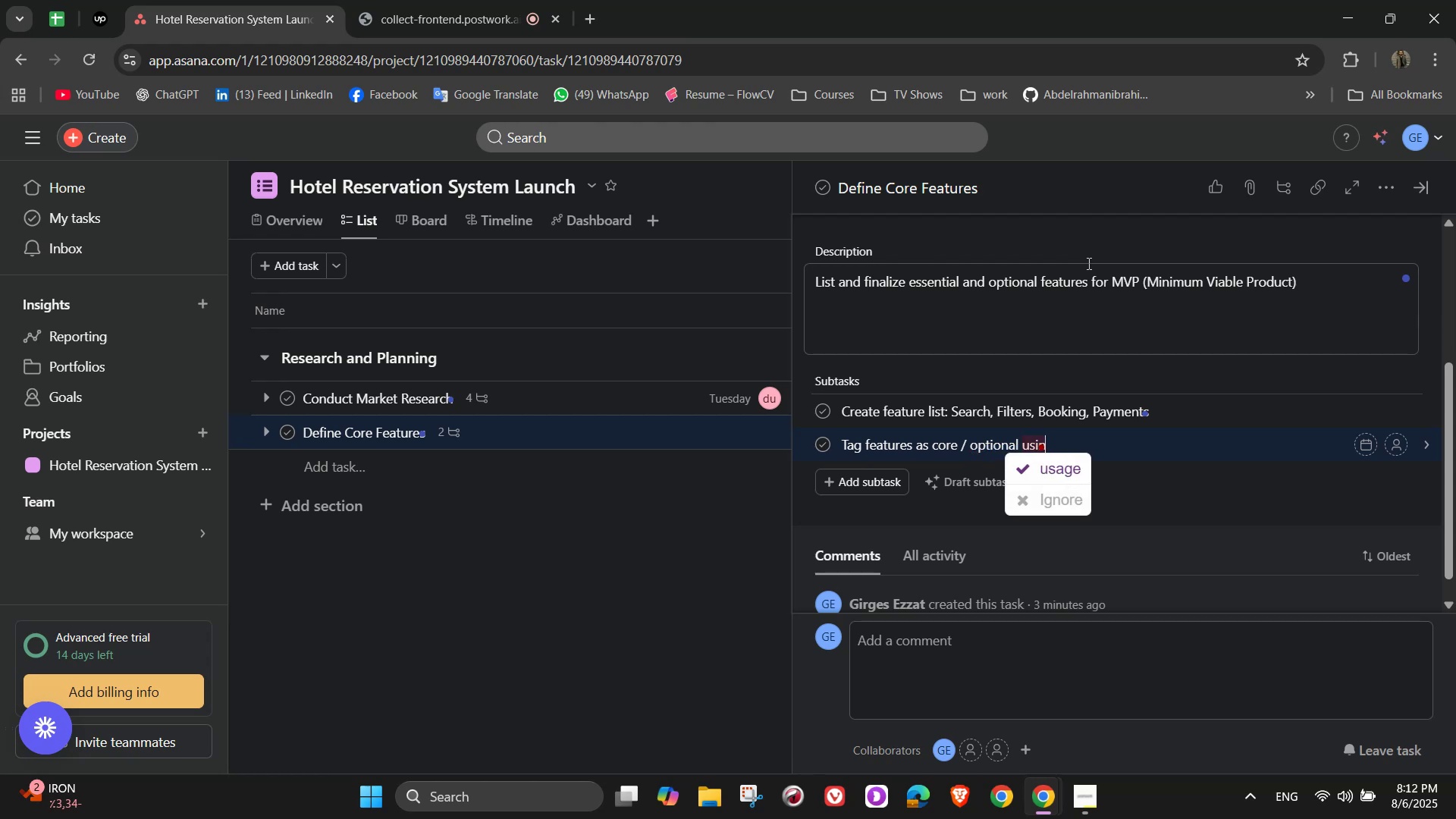 
key(Backspace)
 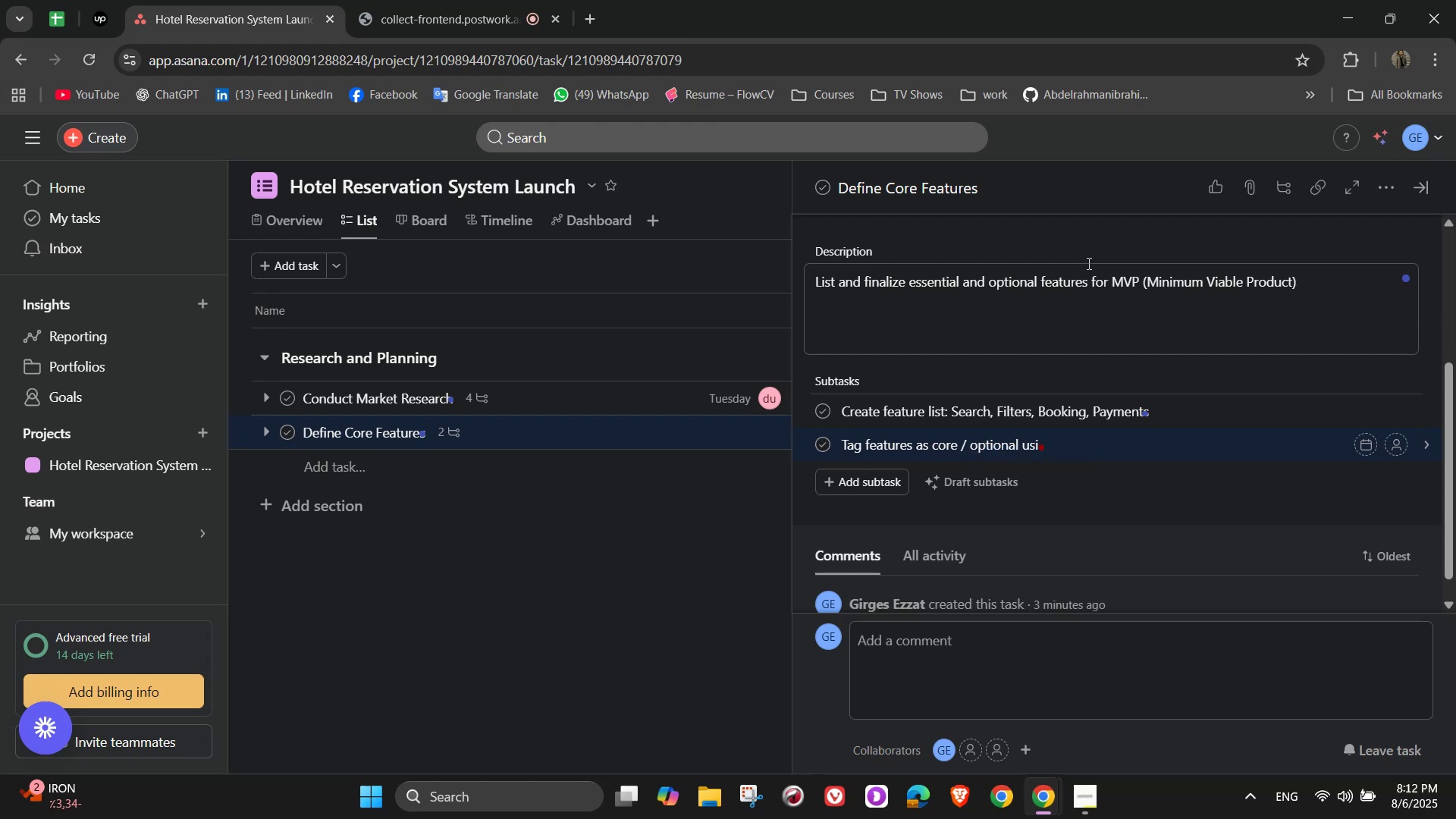 
key(Backspace)
 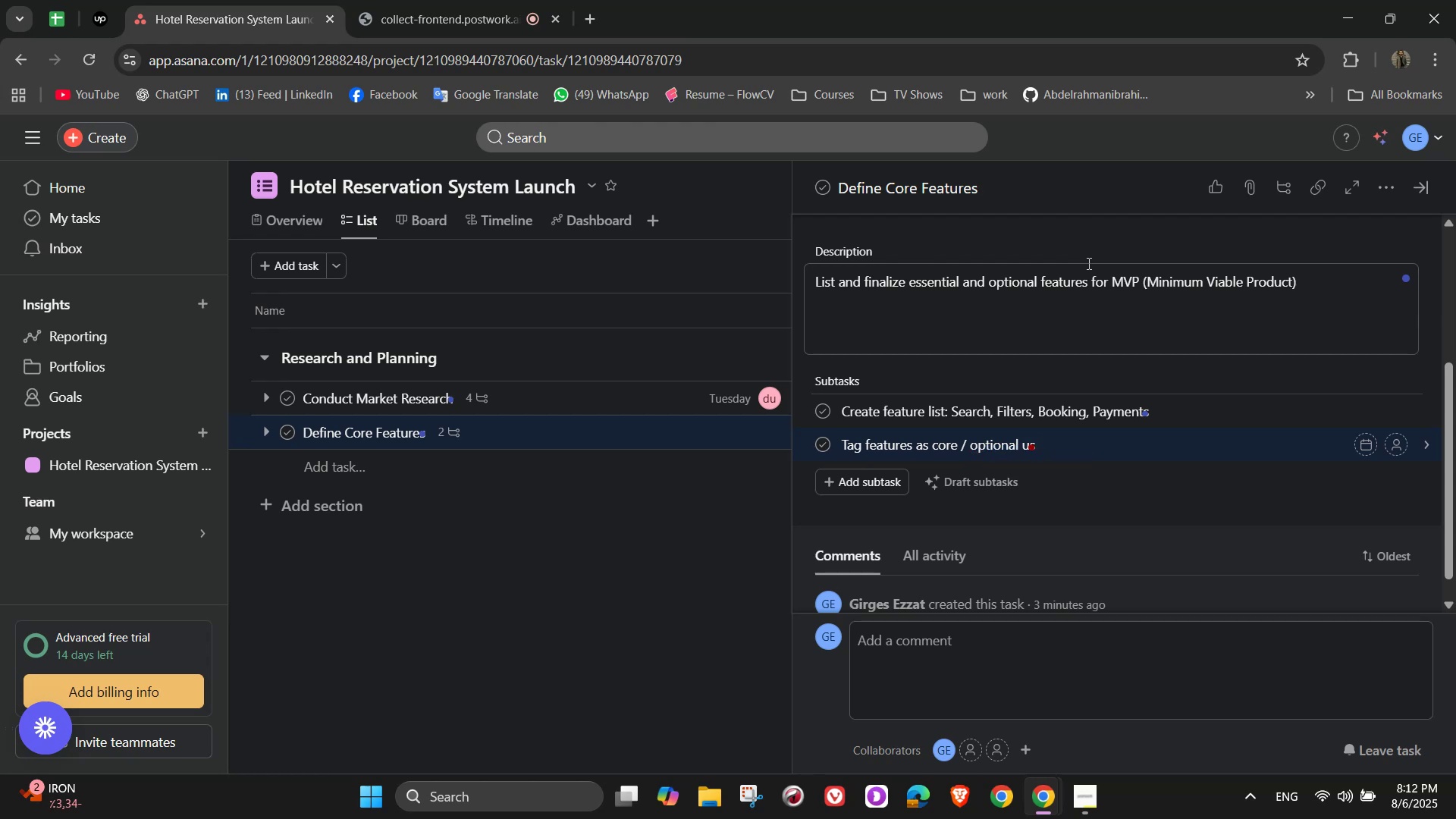 
key(Backspace)
 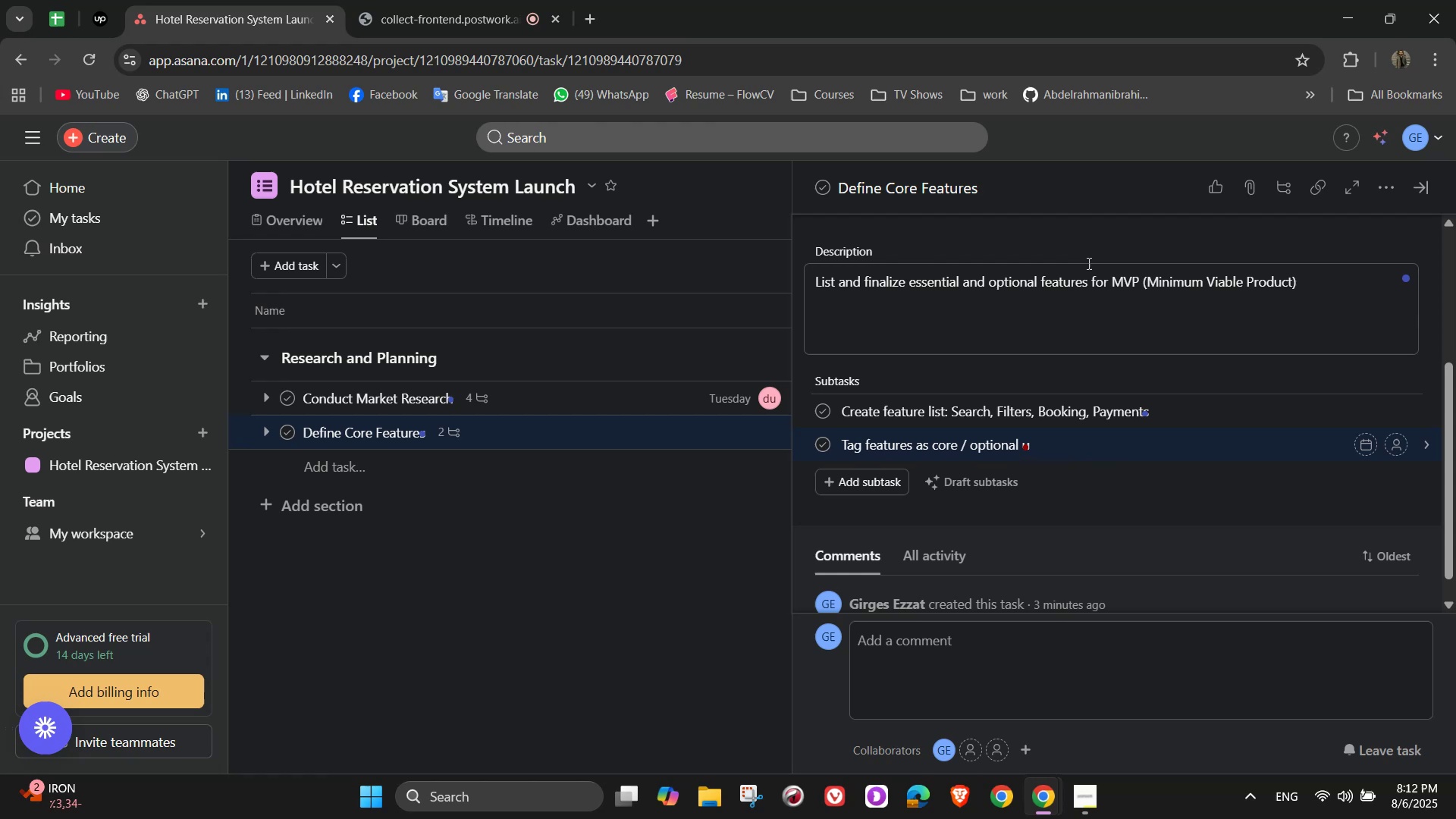 
key(Backspace)
 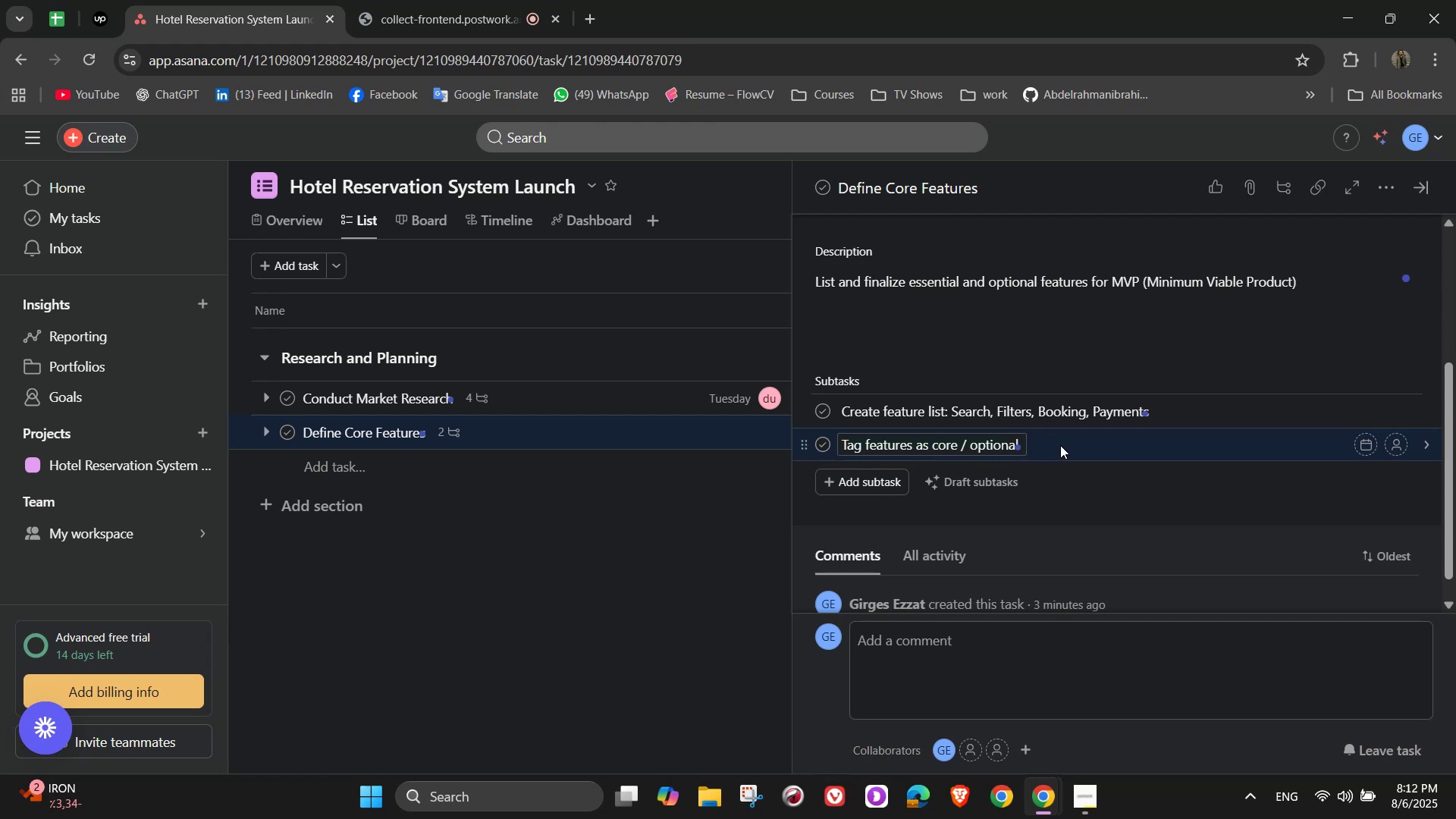 
key(Backspace)
 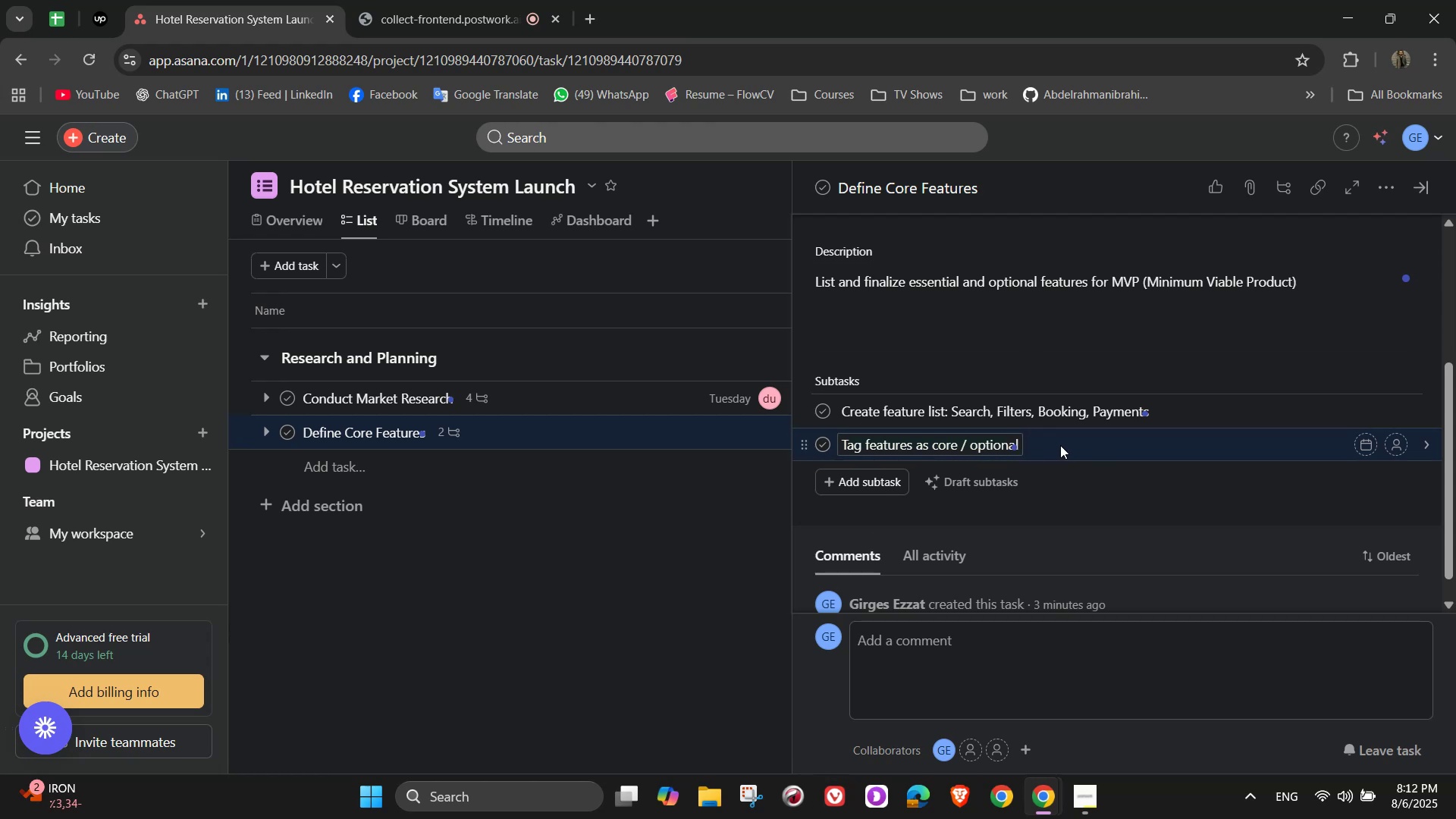 
key(NumpadEnter)
 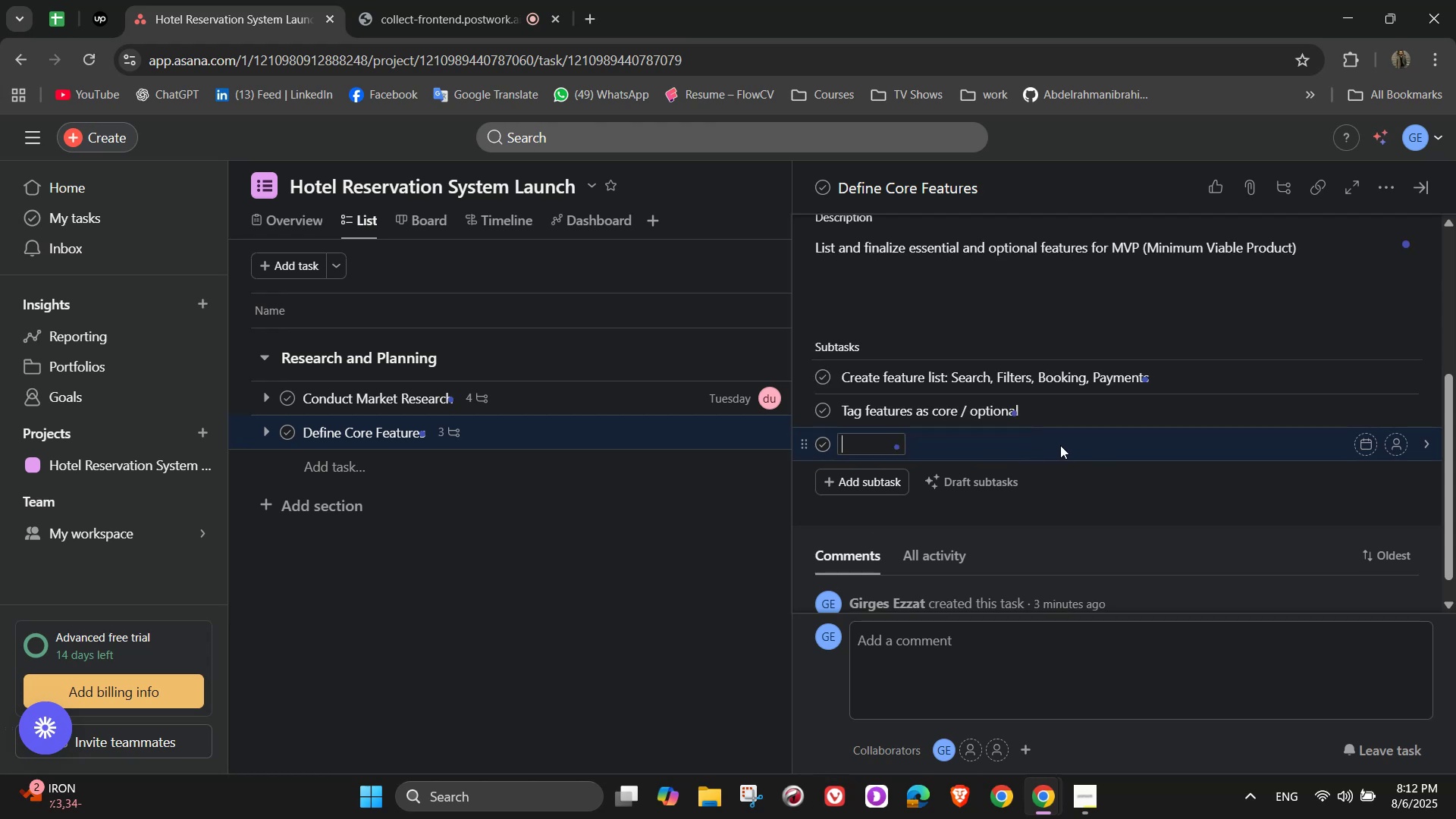 
type(Review and approve features with dec)
key(Backspace)
type(v team)
 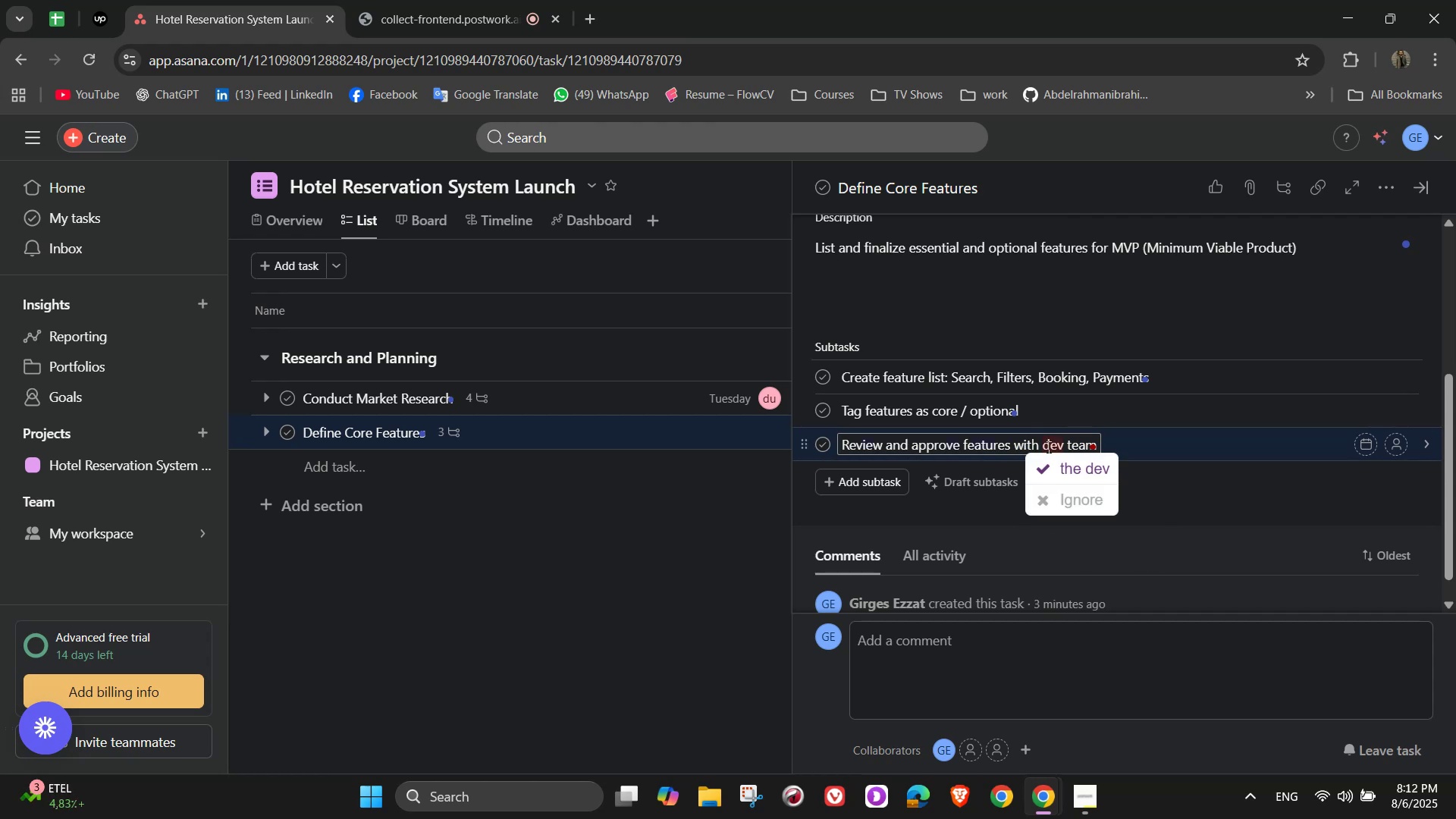 
wait(5.39)
 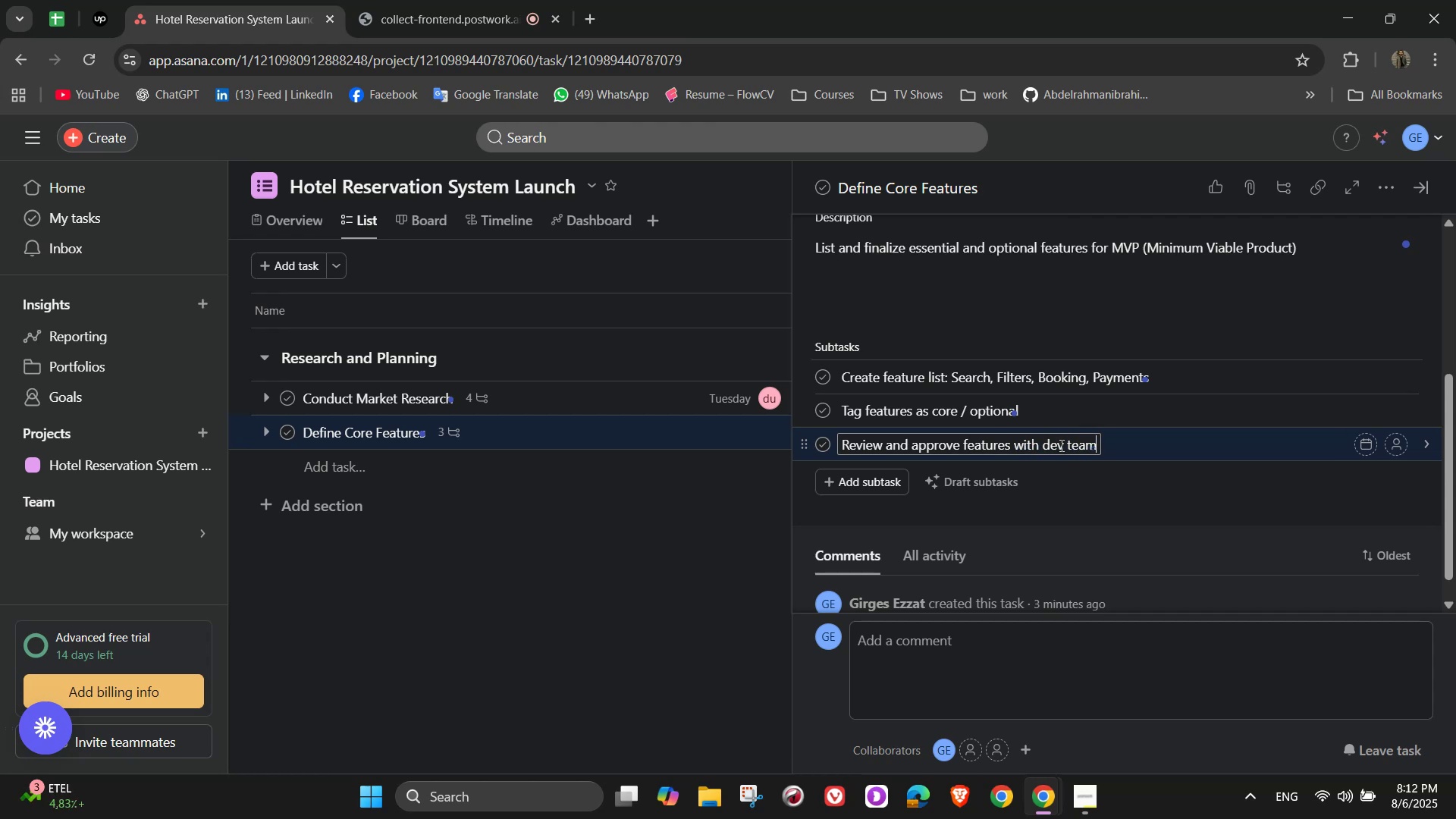 
left_click([1121, 419])
 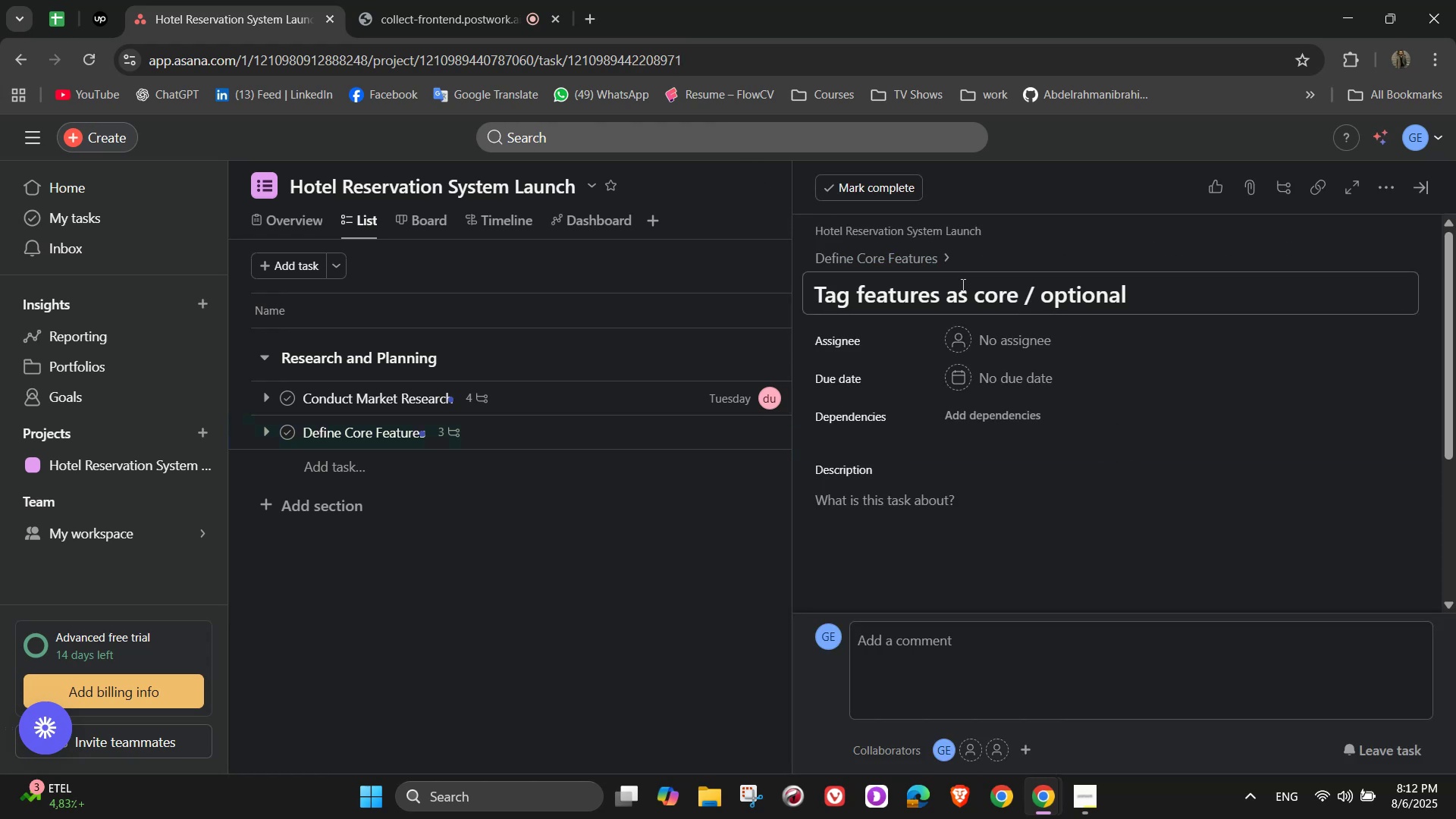 
left_click([953, 258])
 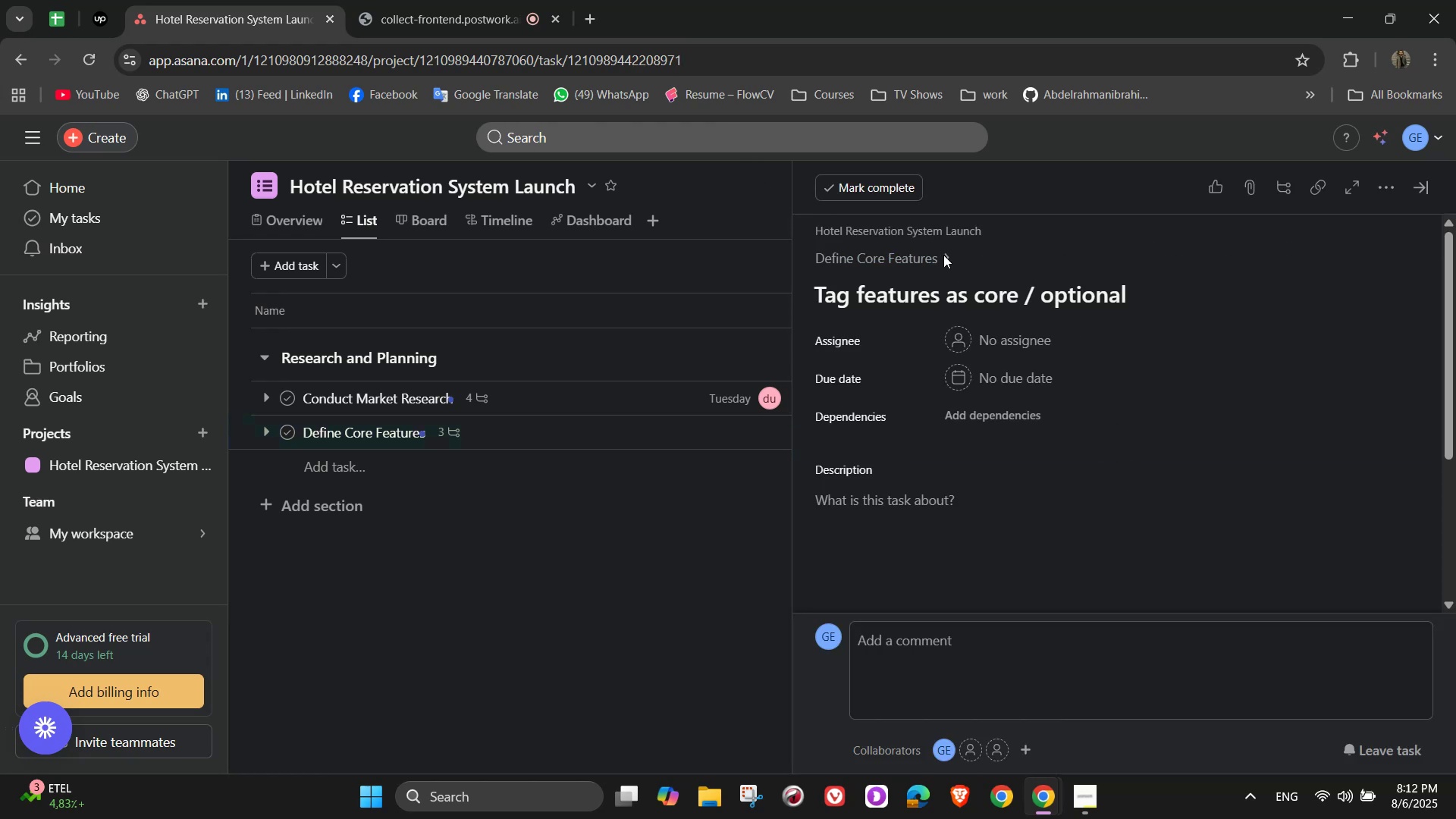 
left_click([938, 253])
 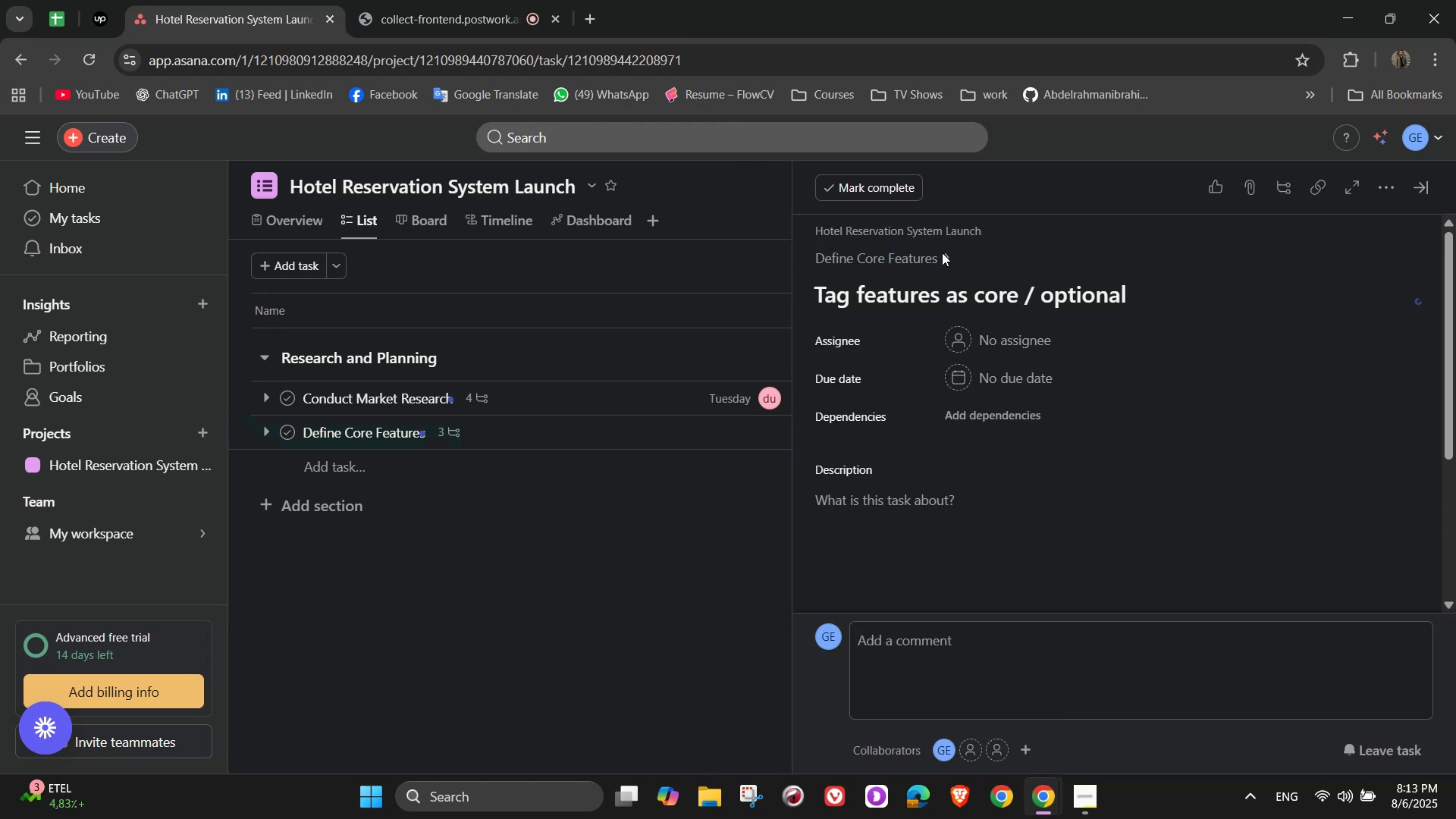 
double_click([937, 256])
 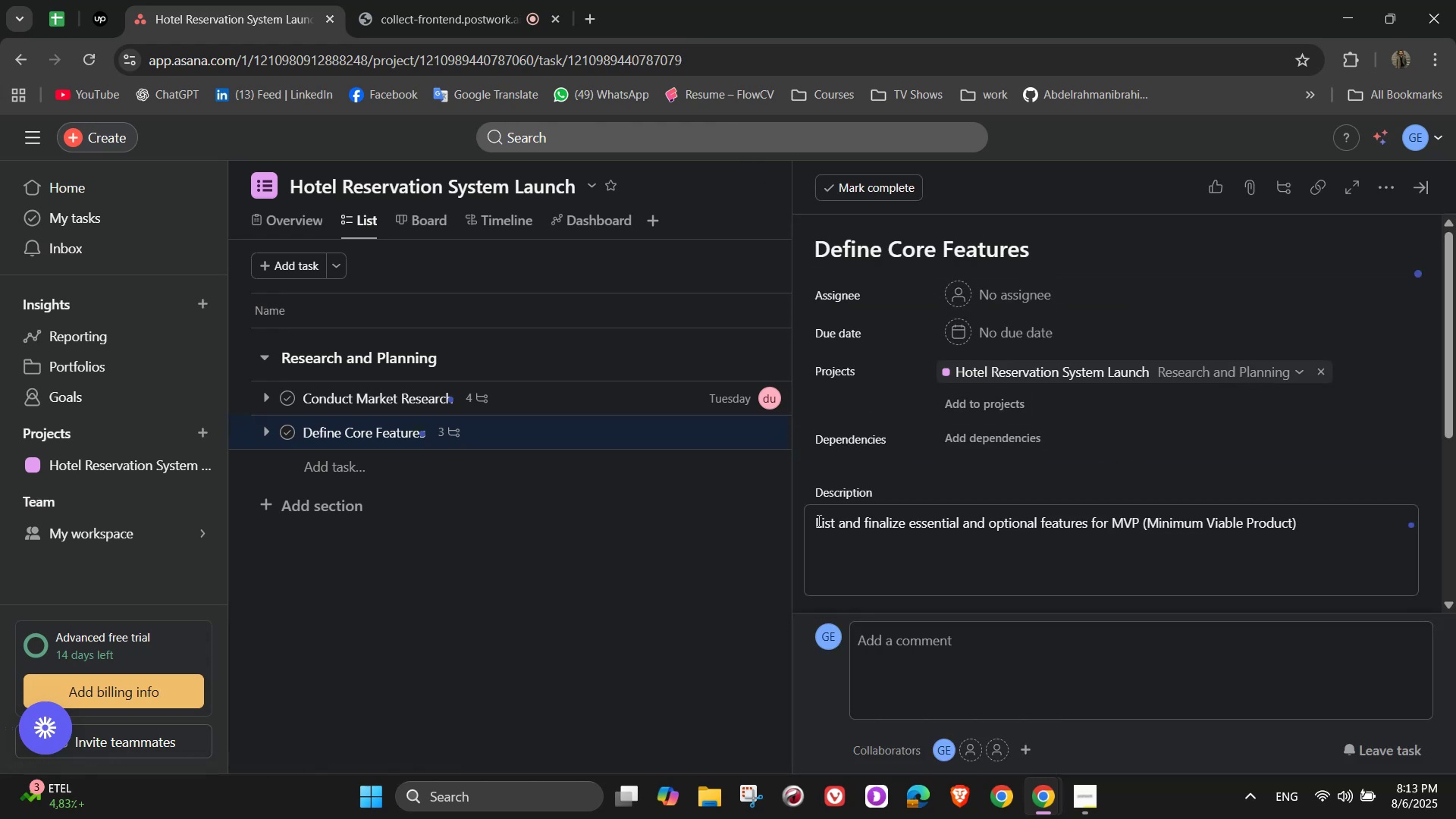 
scroll: coordinate [1038, 439], scroll_direction: up, amount: 9.0
 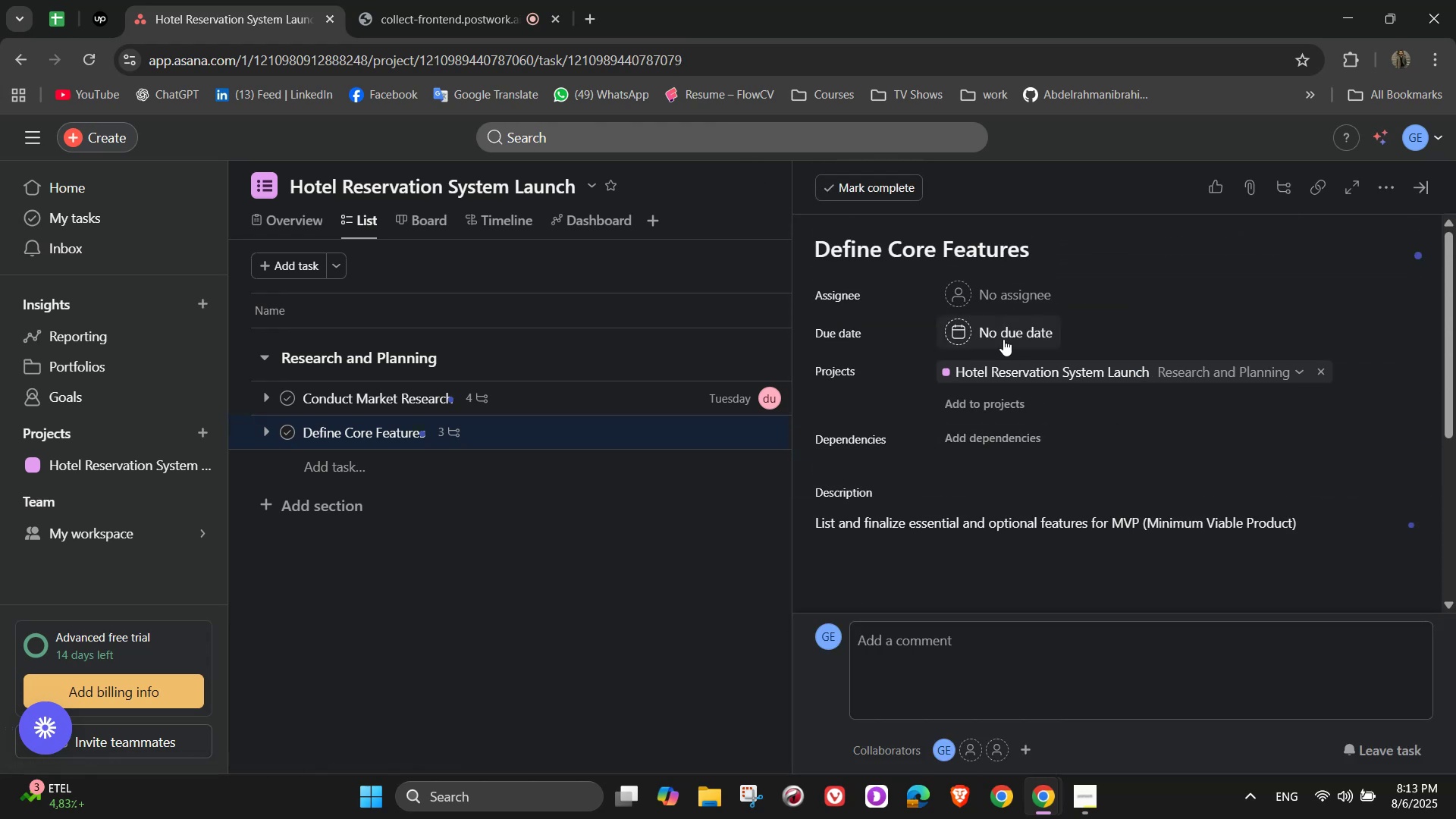 
left_click([980, 331])
 